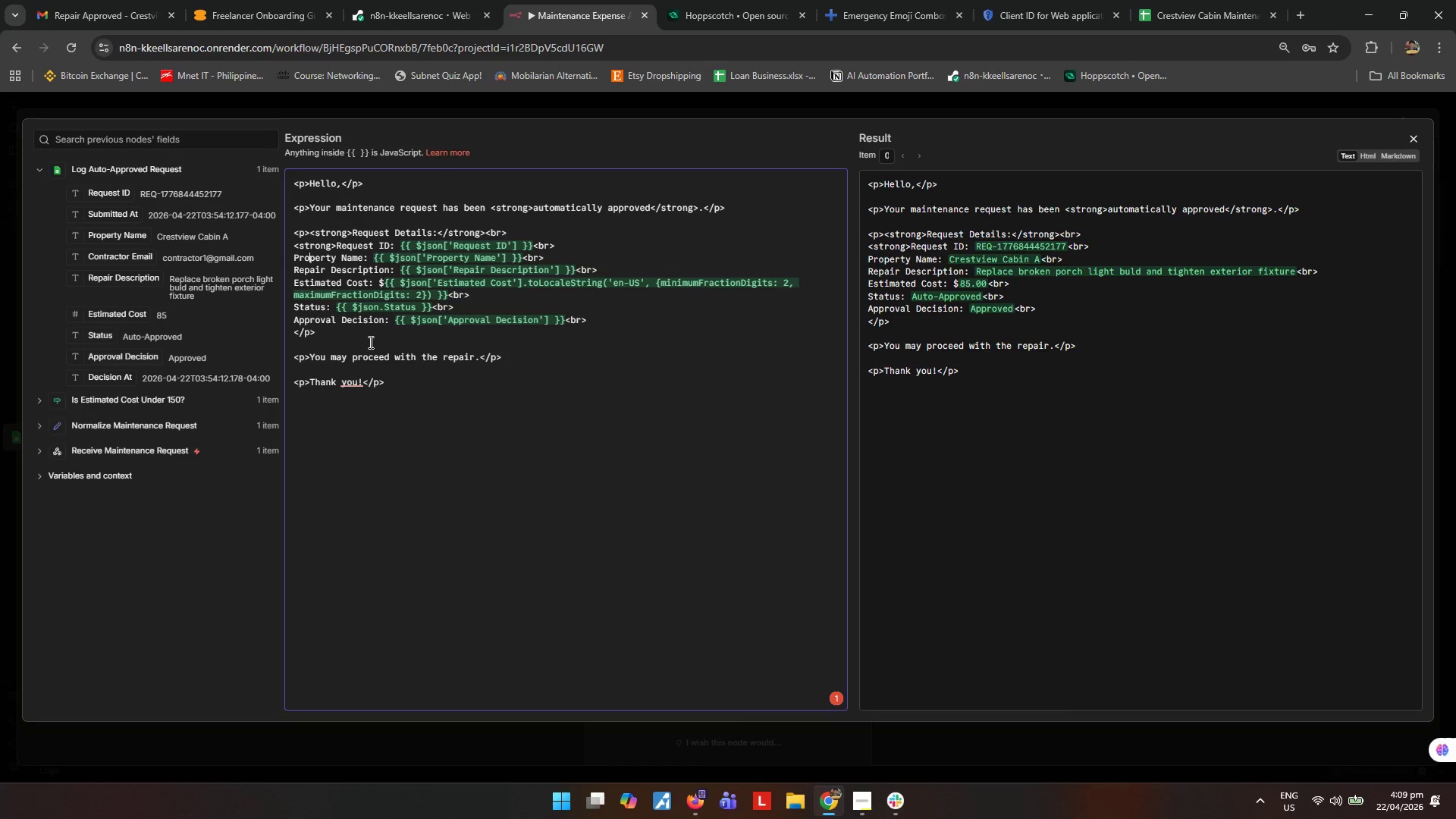 
key(ArrowLeft)
 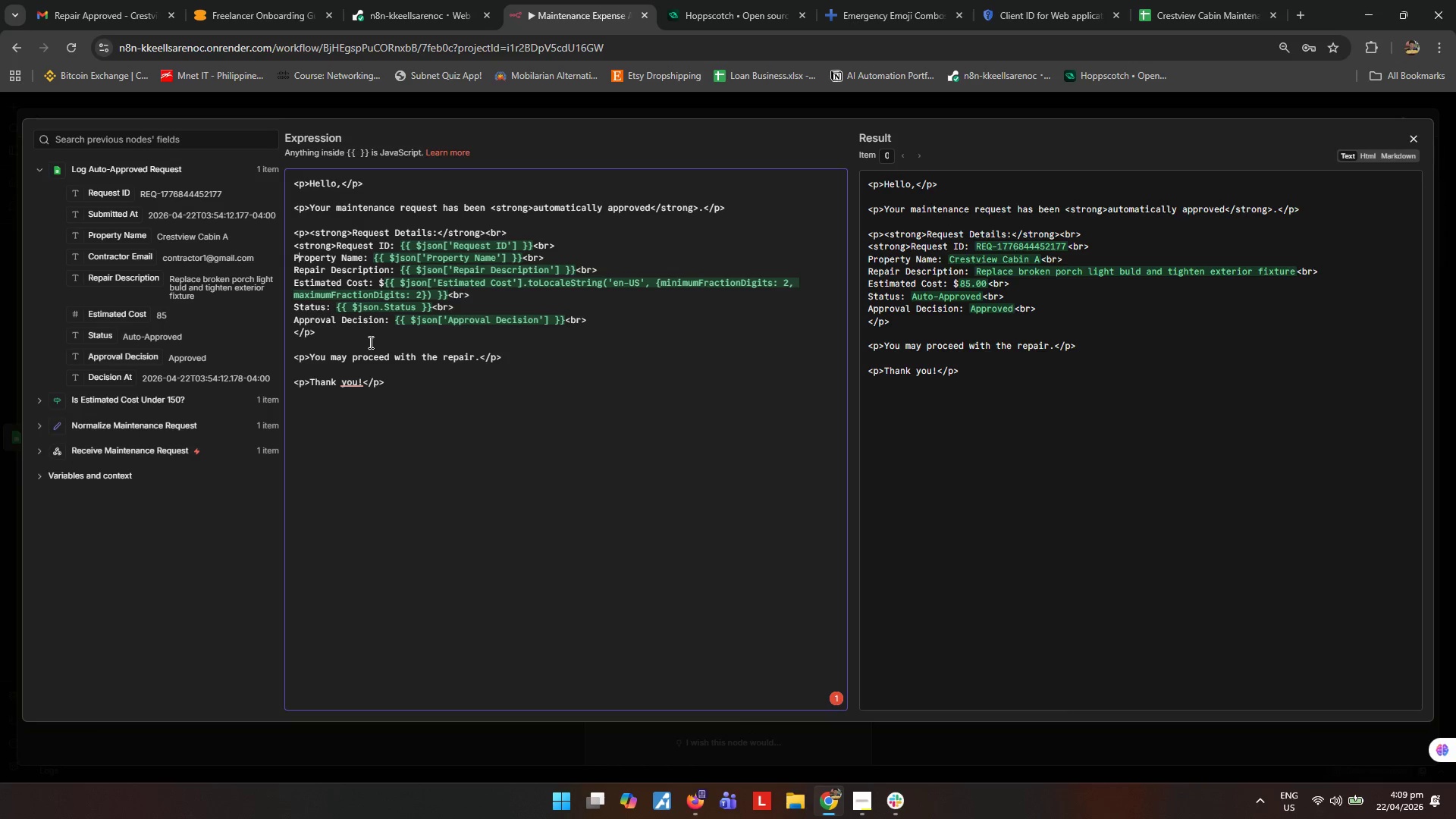 
key(ArrowLeft)
 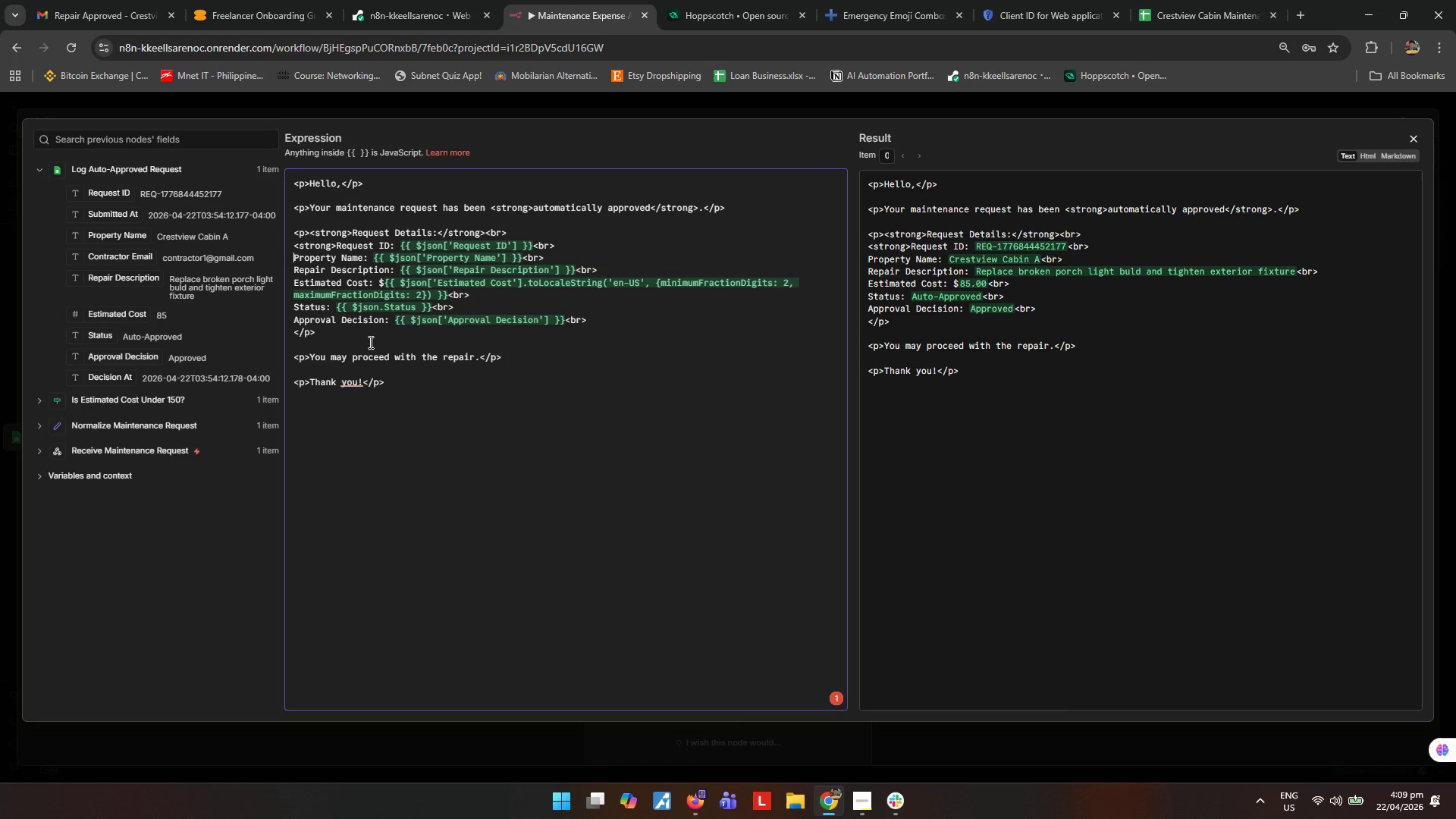 
key(ArrowLeft)
 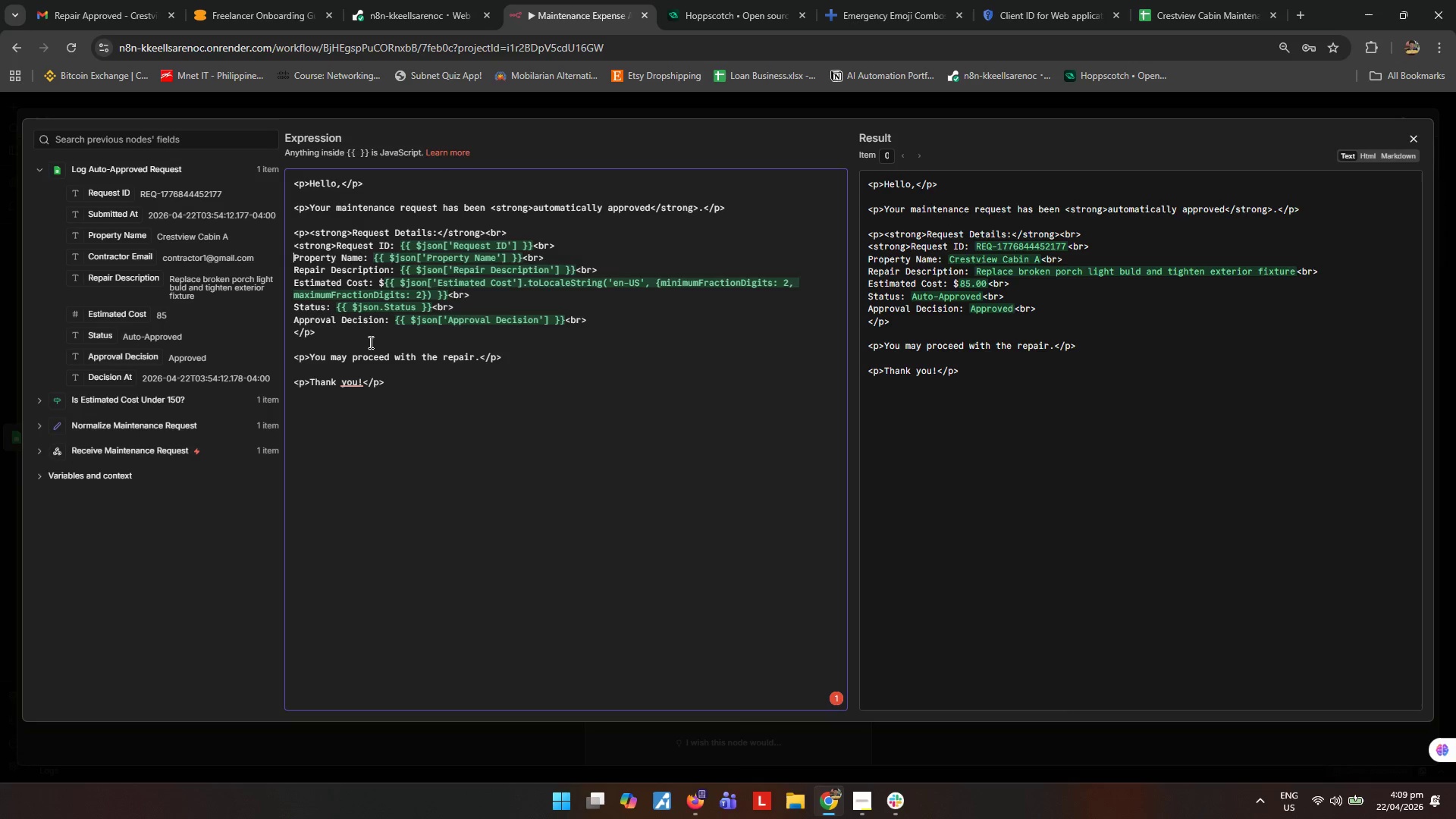 
key(Control+ControlLeft)
 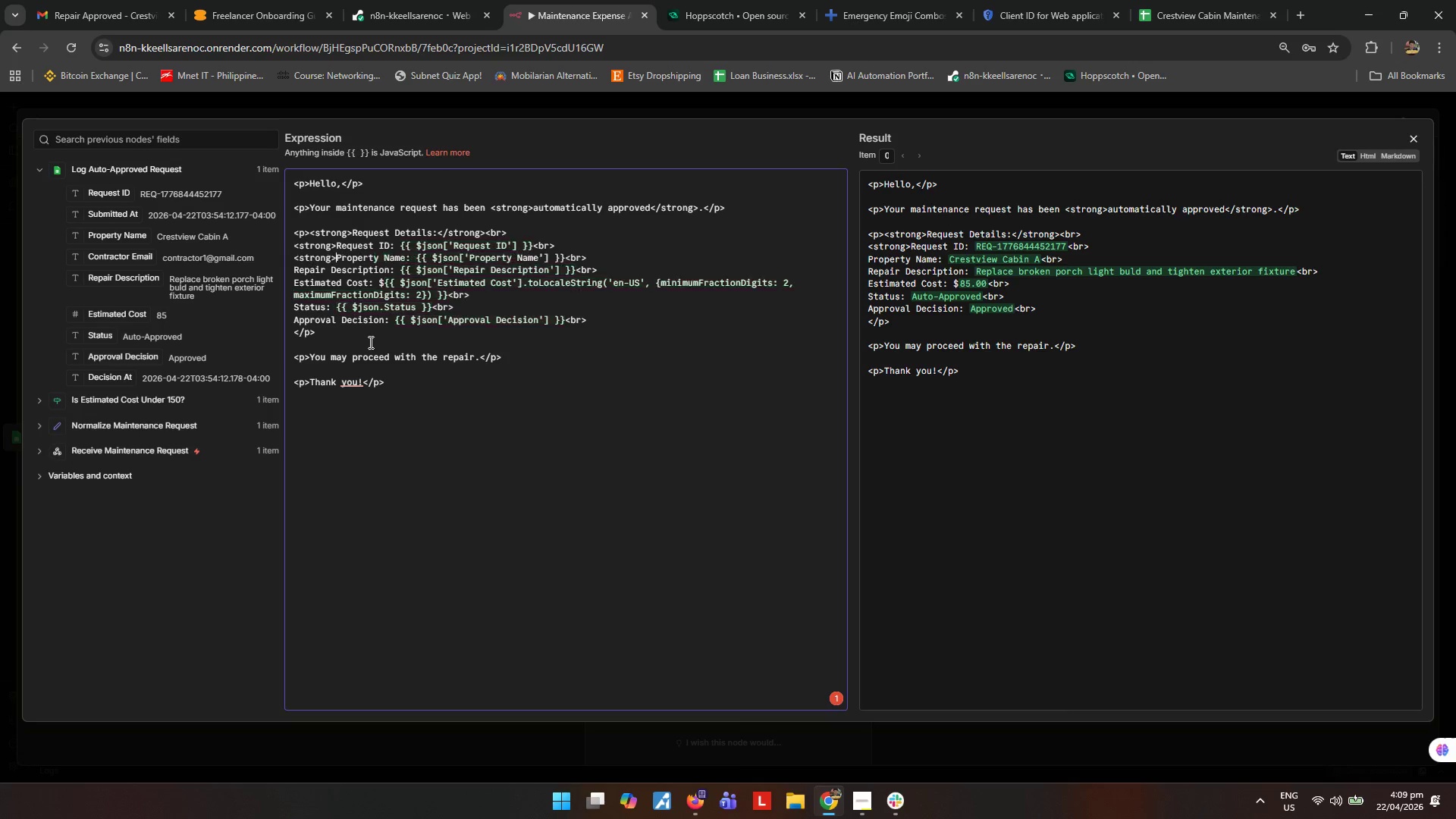 
key(Control+V)
 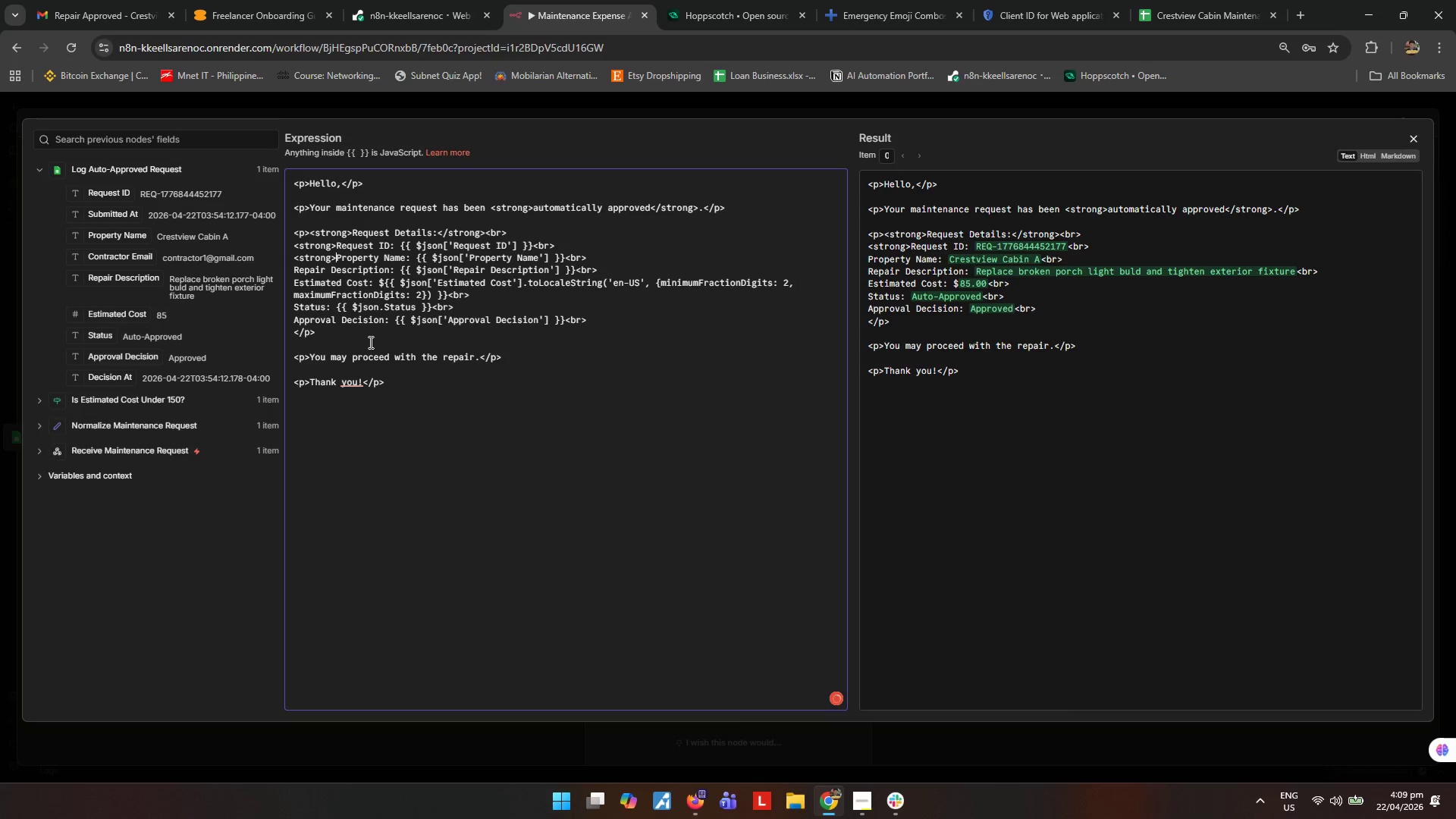 
key(ArrowDown)
 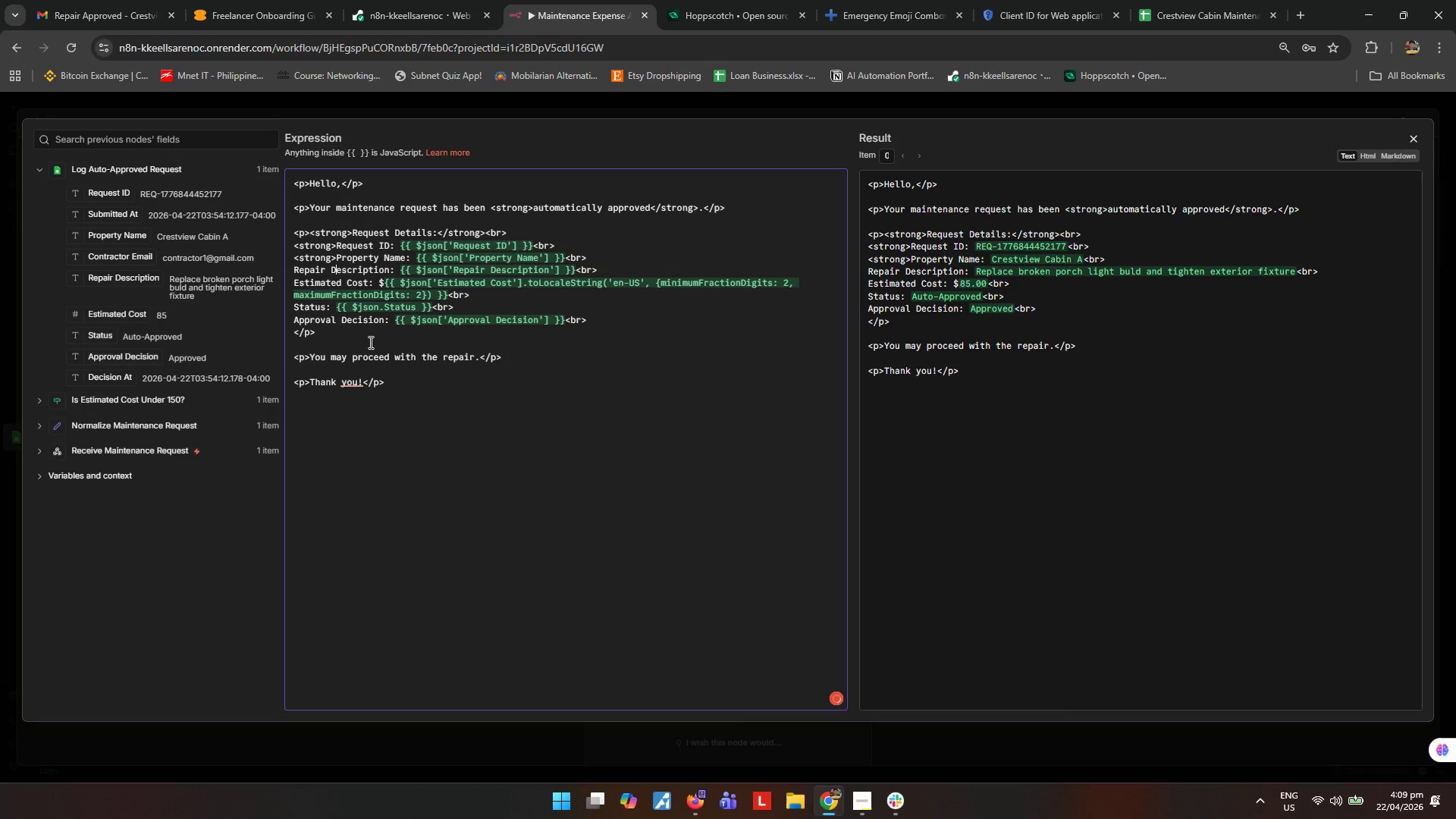 
key(ArrowLeft)
 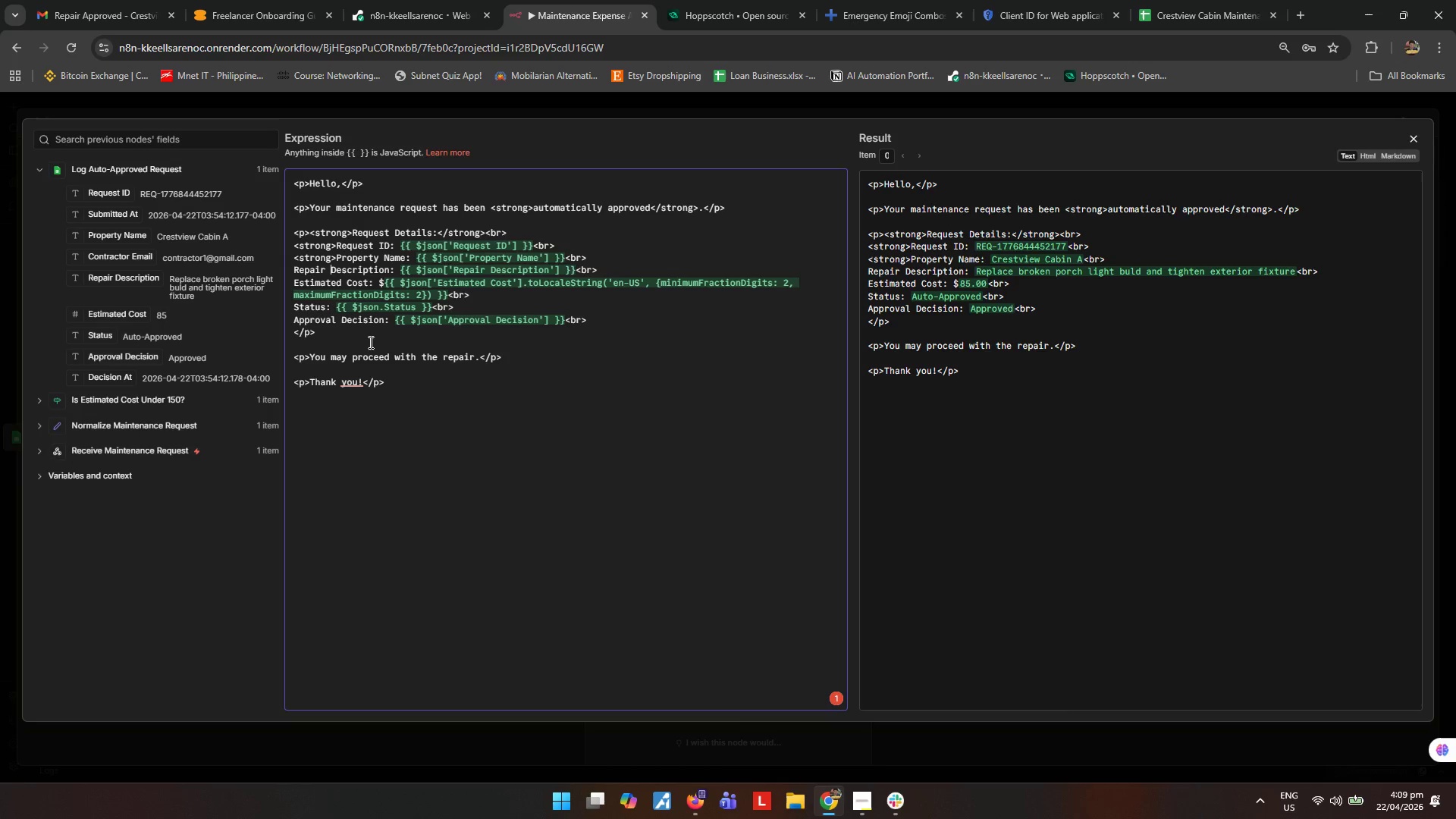 
hold_key(key=ArrowLeft, duration=0.59)
 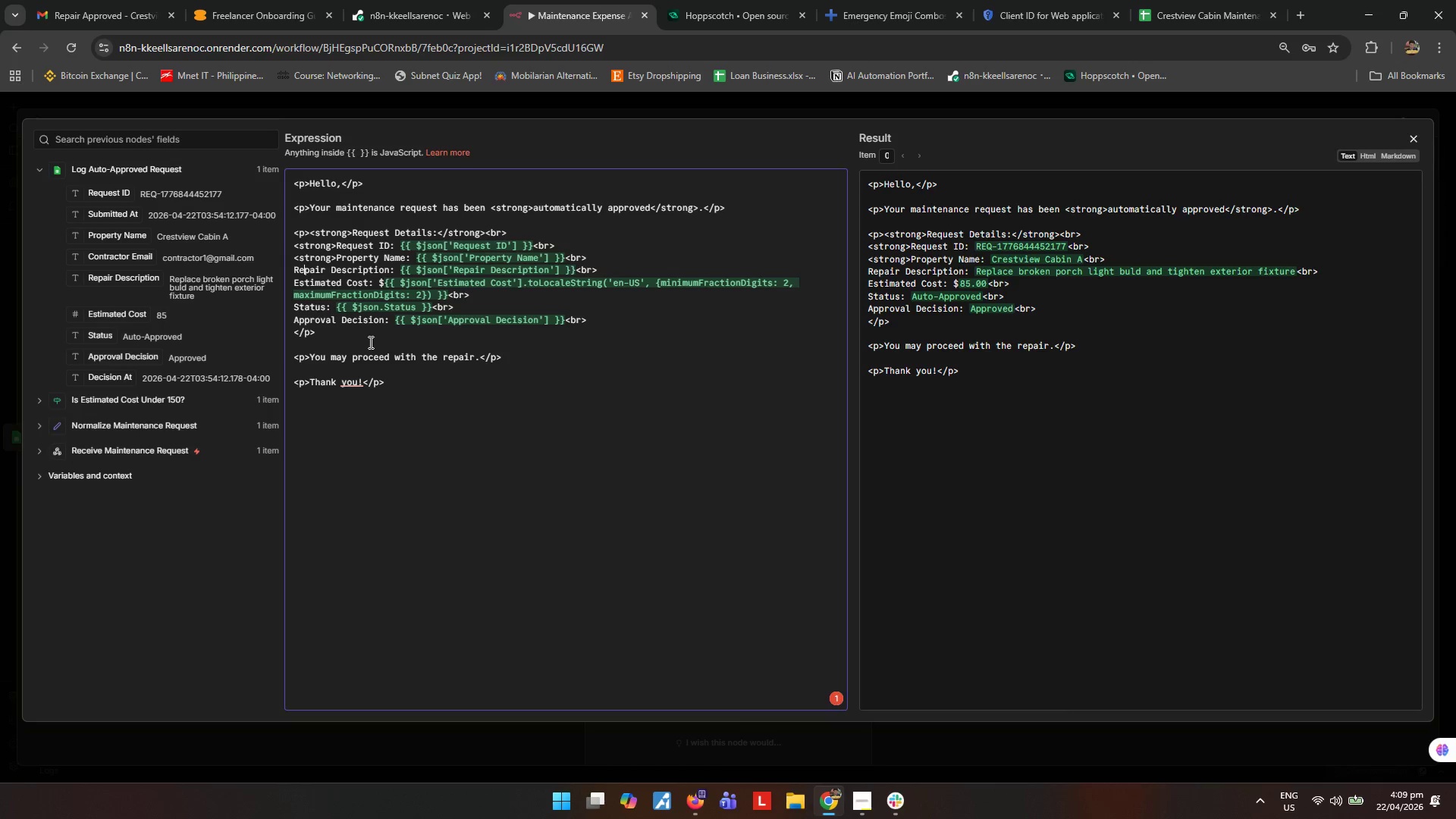 
key(ArrowLeft)
 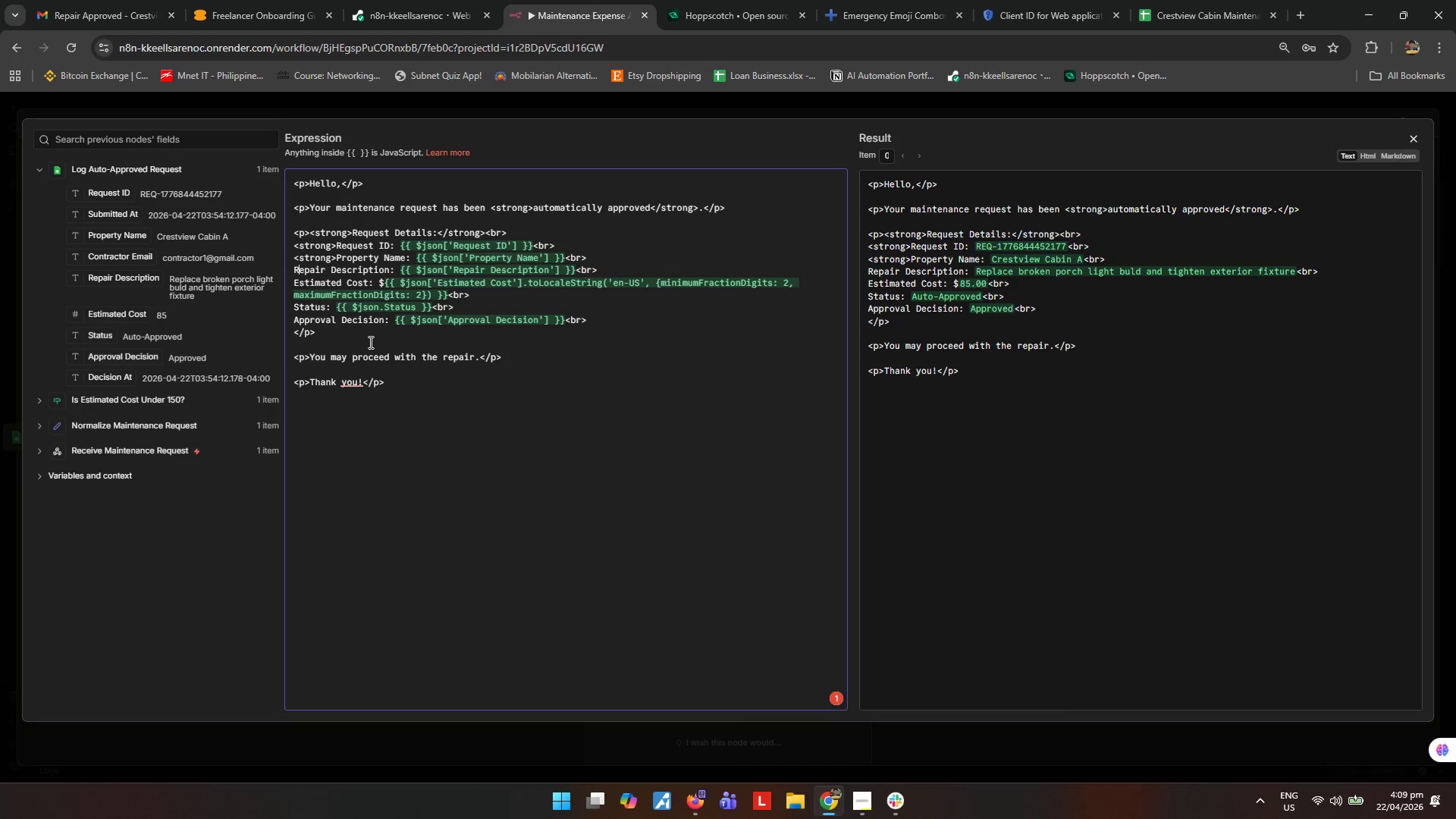 
key(ArrowLeft)
 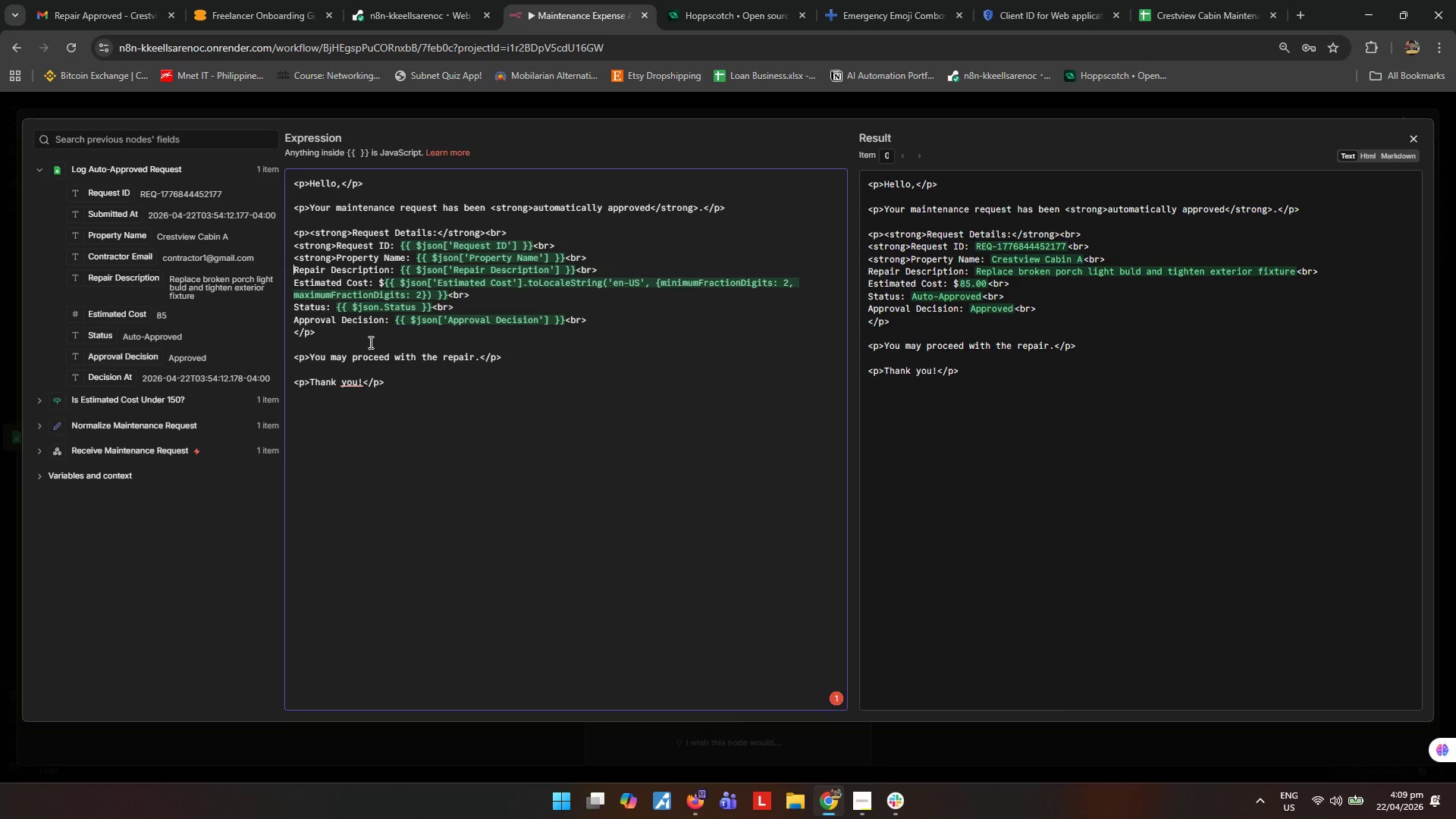 
key(Control+ControlLeft)
 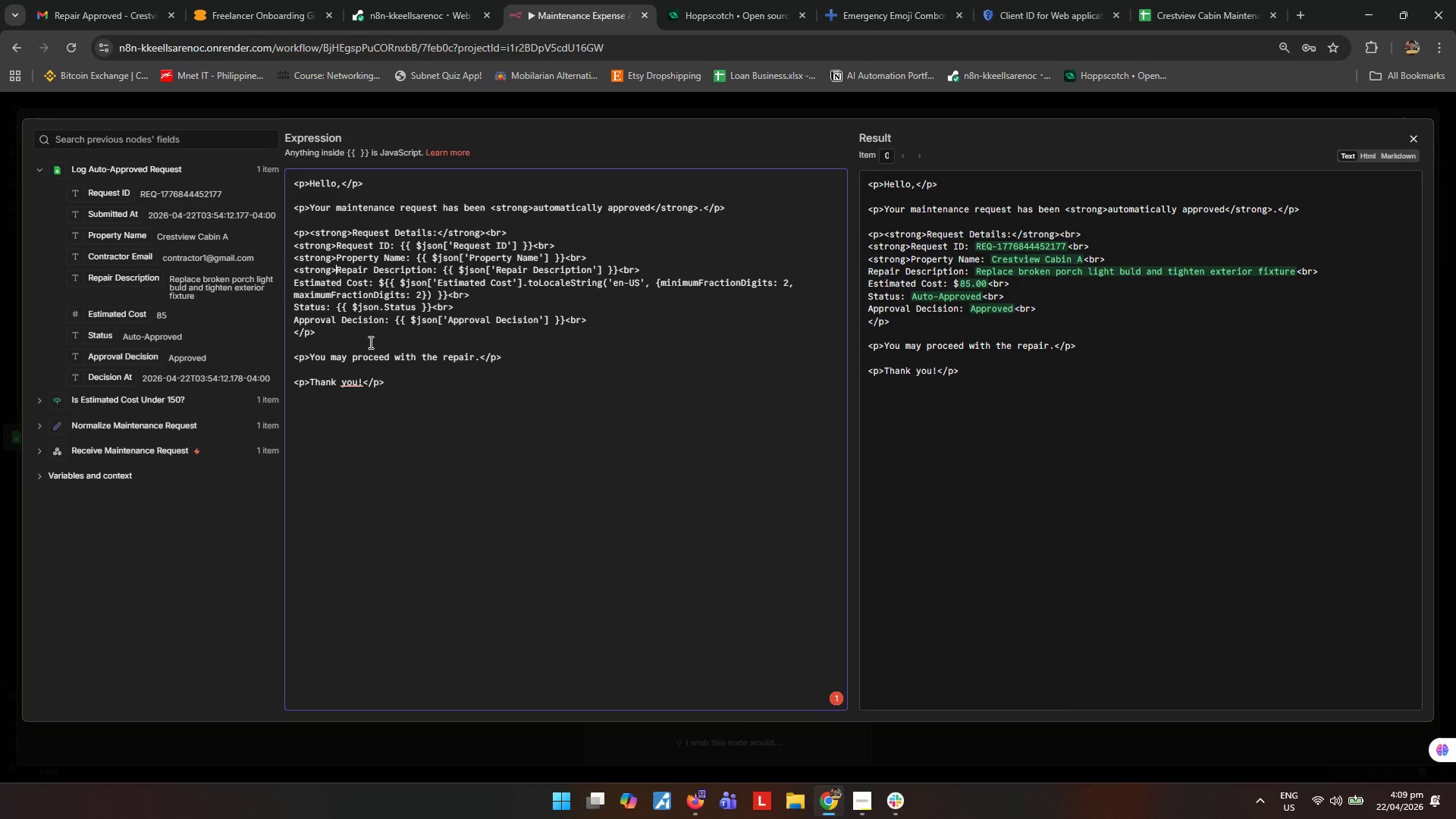 
key(Control+V)
 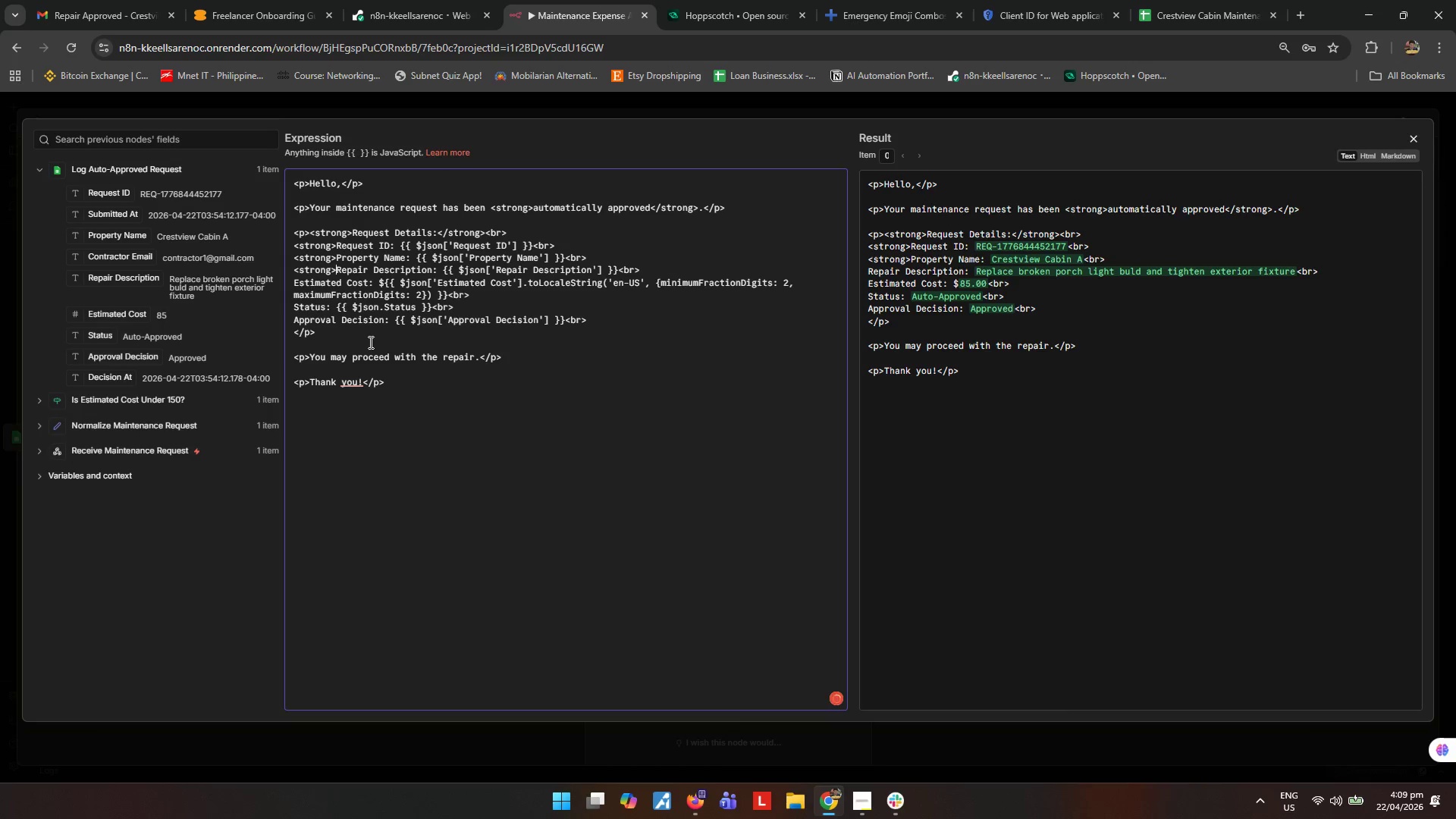 
key(ArrowDown)
 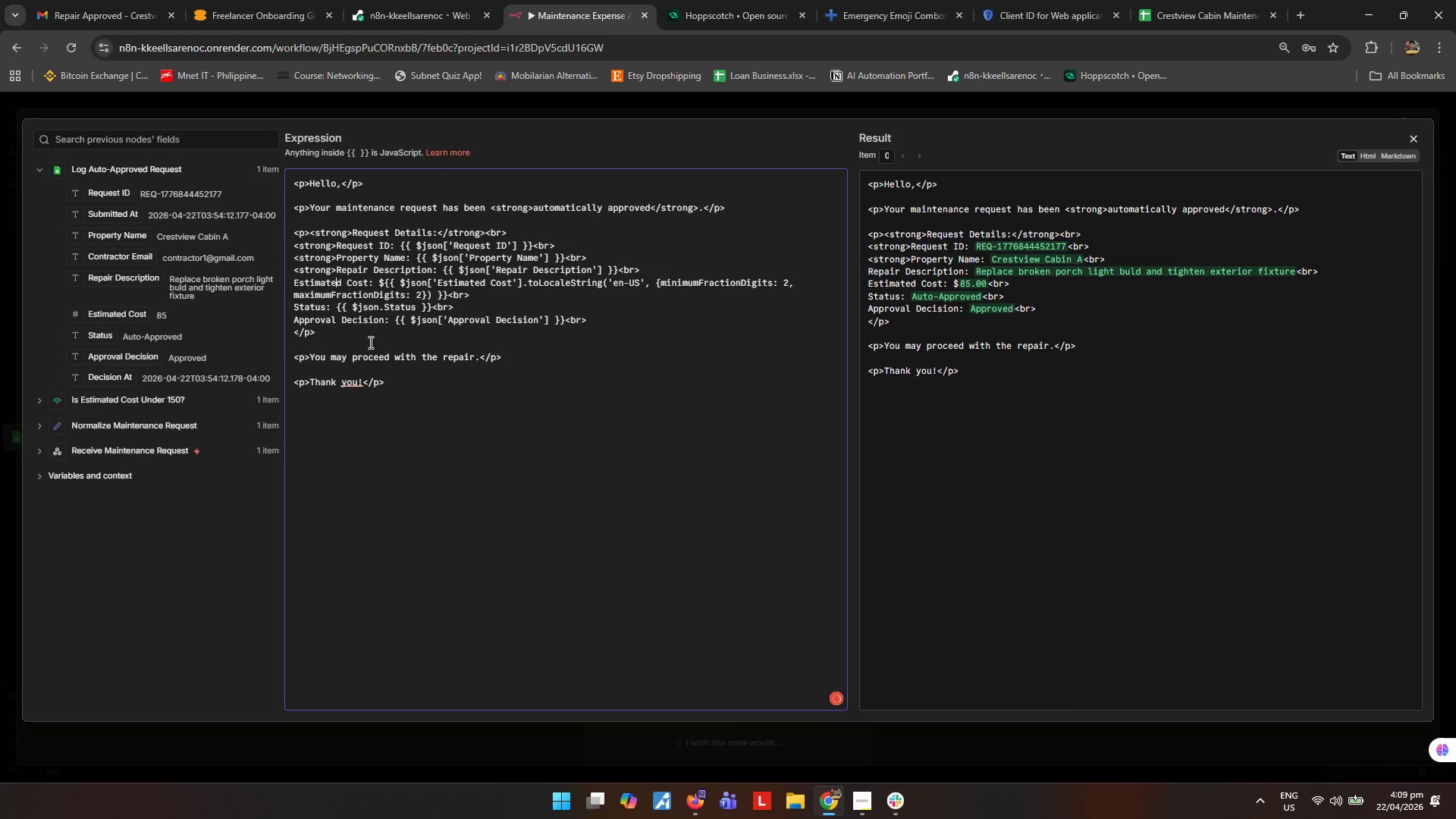 
key(ArrowLeft)
 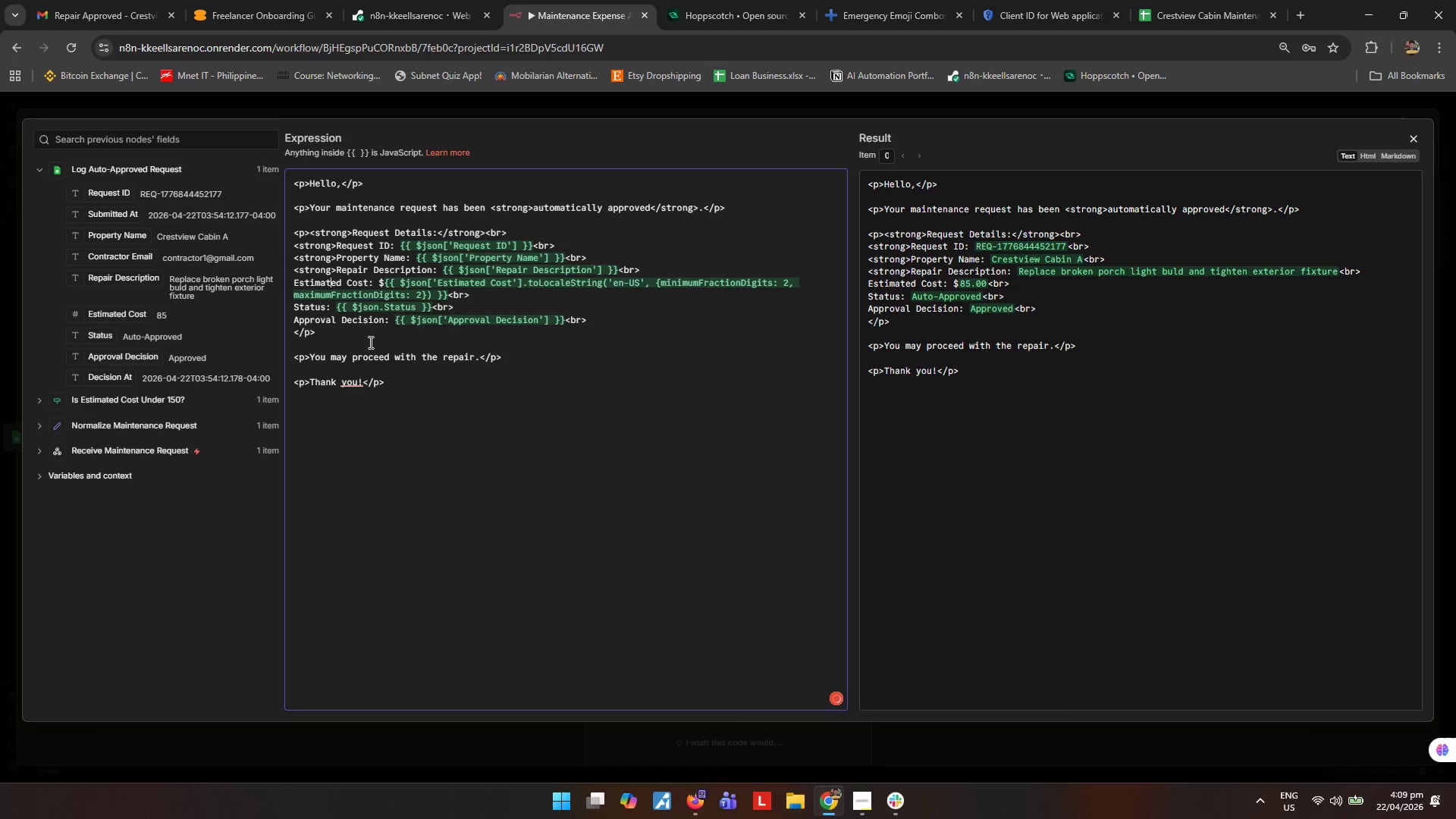 
hold_key(key=ArrowLeft, duration=0.61)
 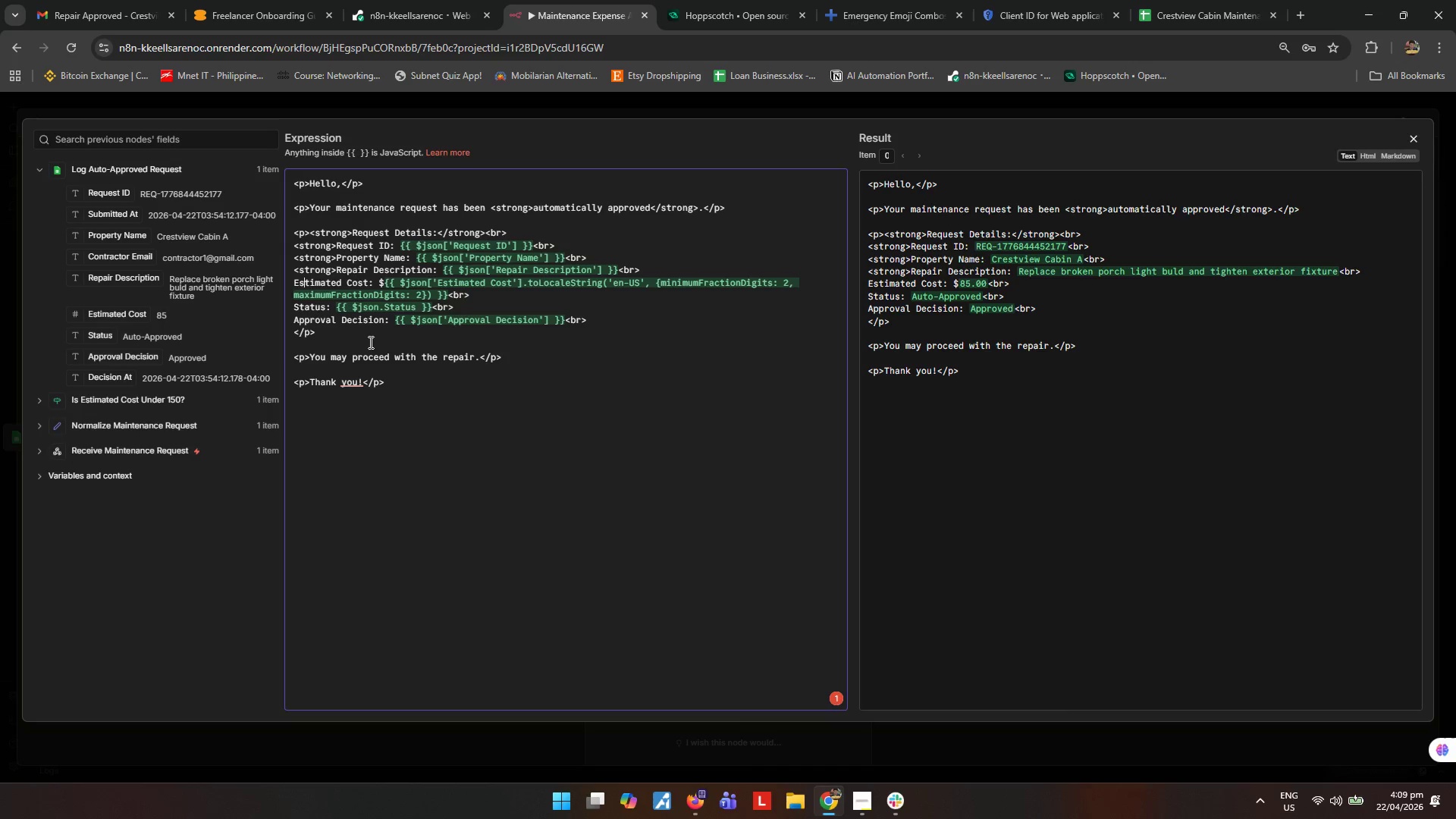 
key(ArrowLeft)
 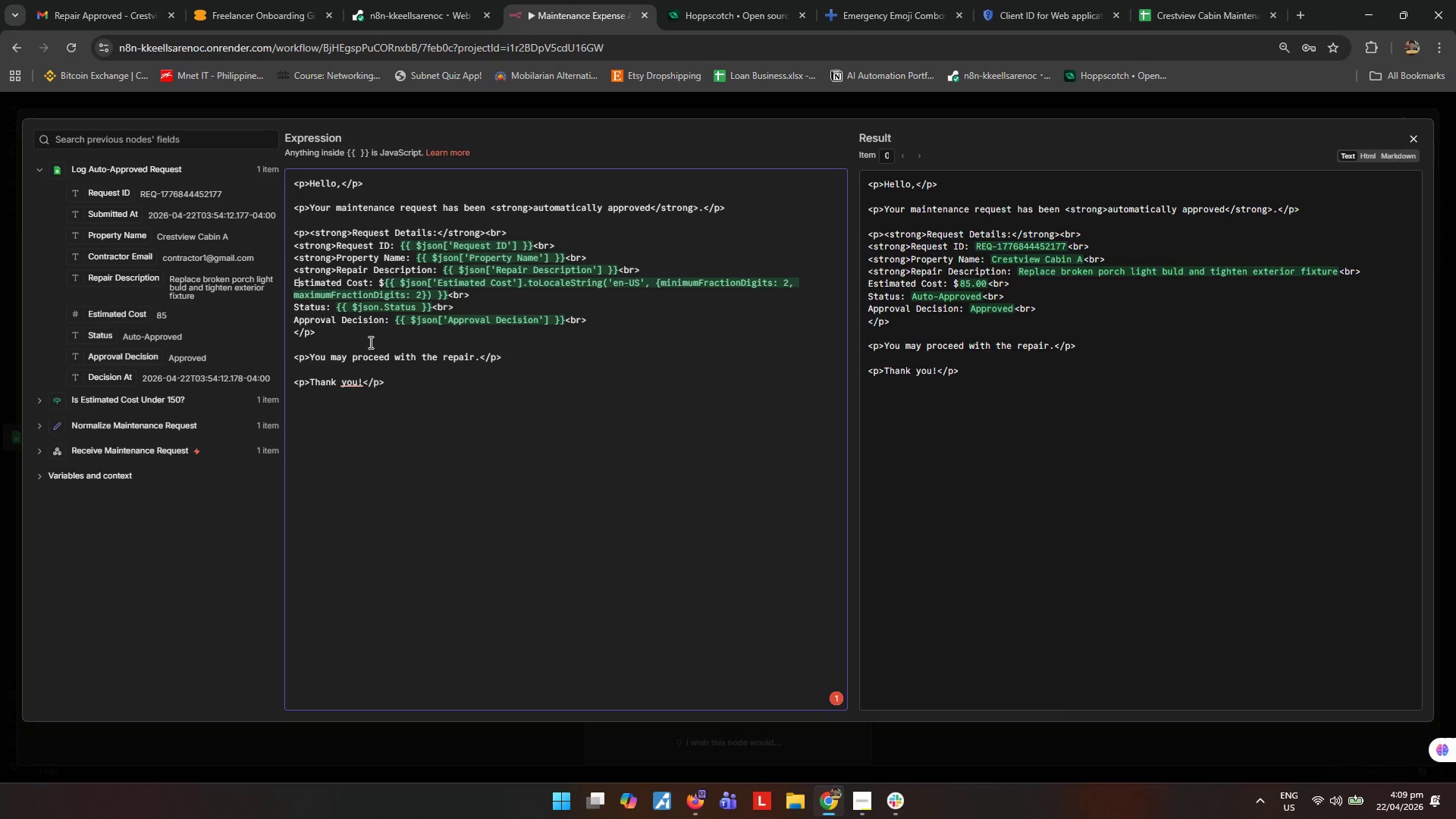 
key(ArrowLeft)
 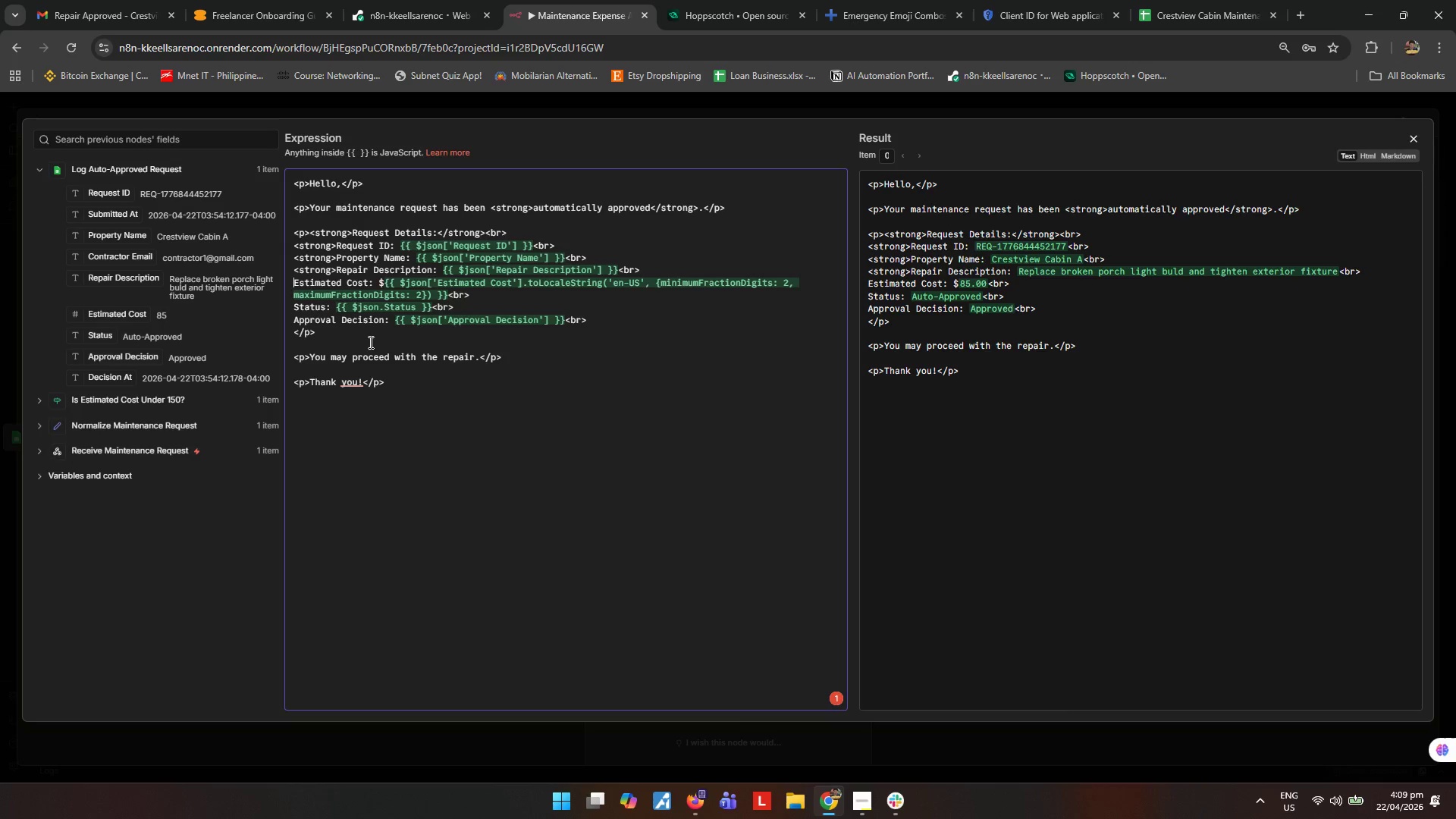 
key(Control+ControlLeft)
 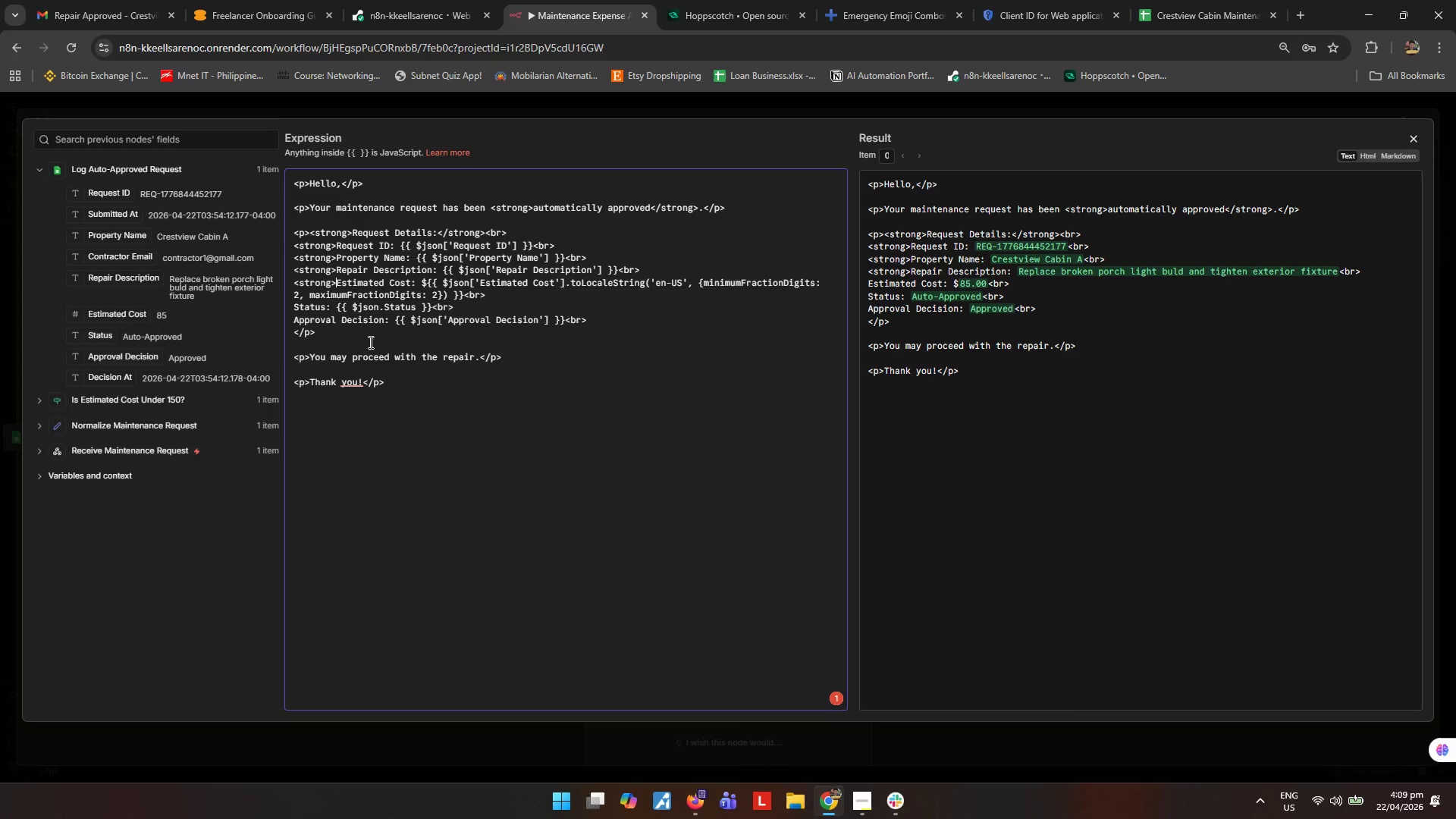 
key(Control+V)
 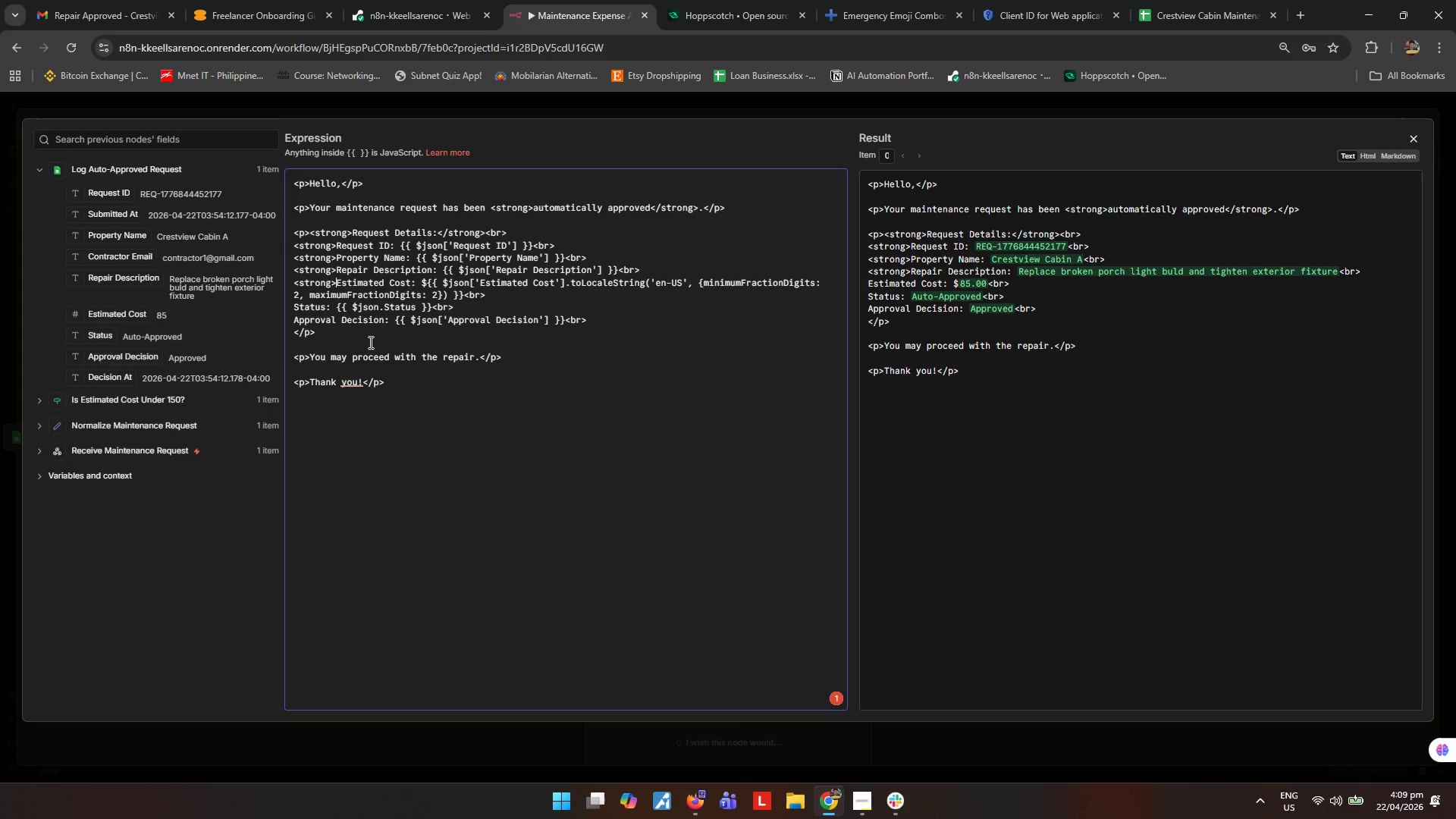 
key(ArrowDown)
 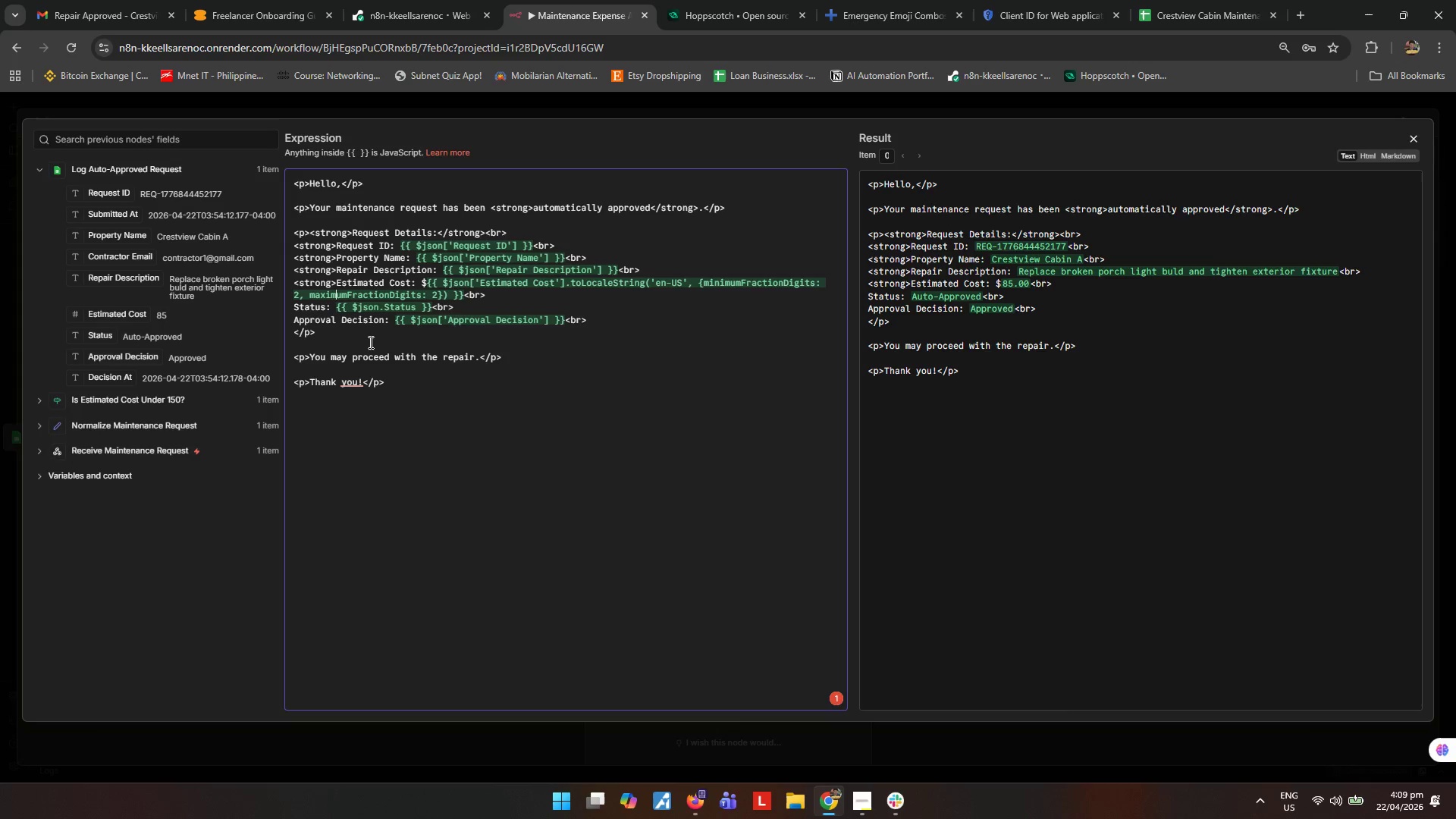 
key(ArrowDown)
 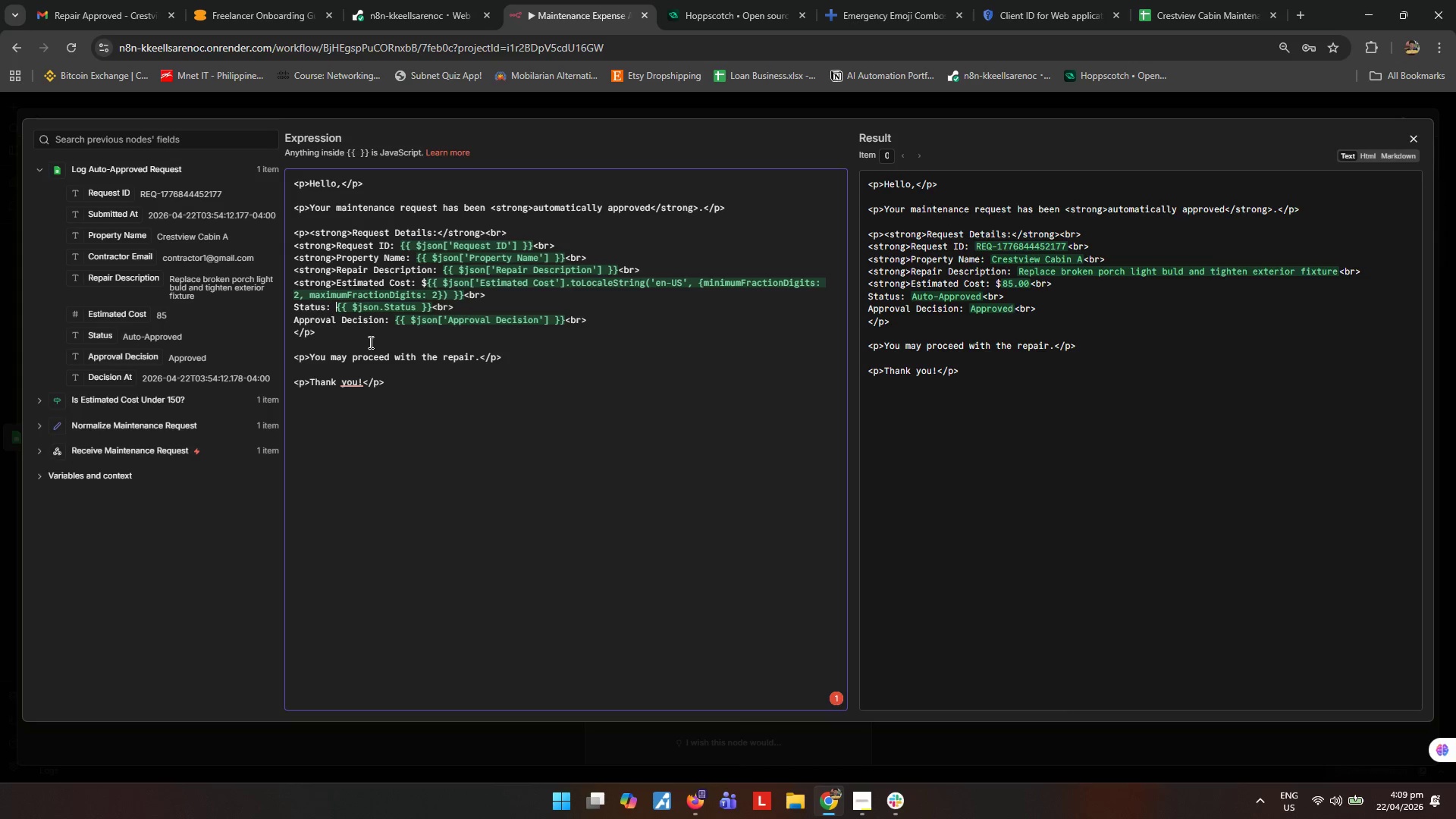 
hold_key(key=ArrowLeft, duration=0.59)
 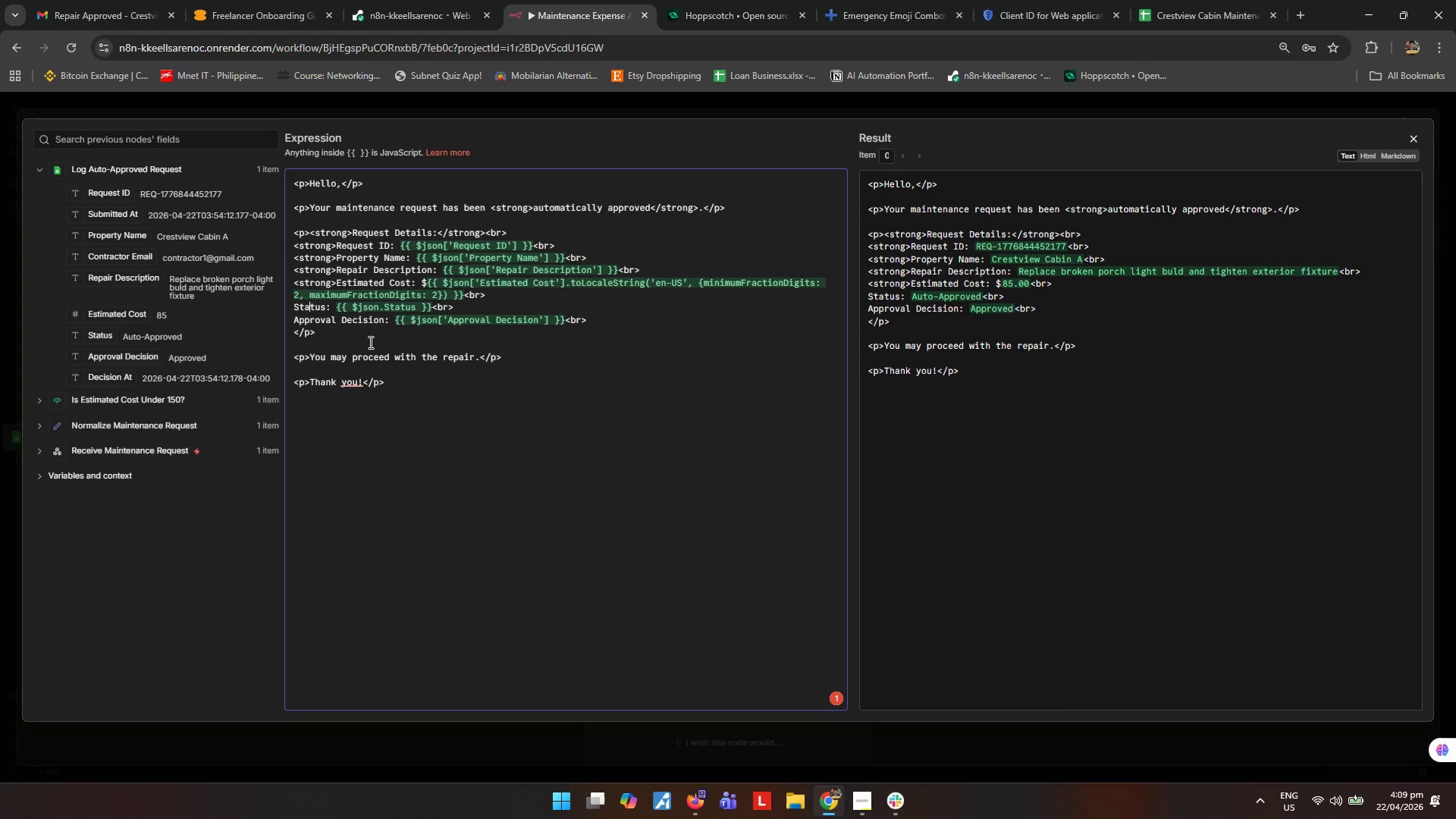 
key(ArrowLeft)
 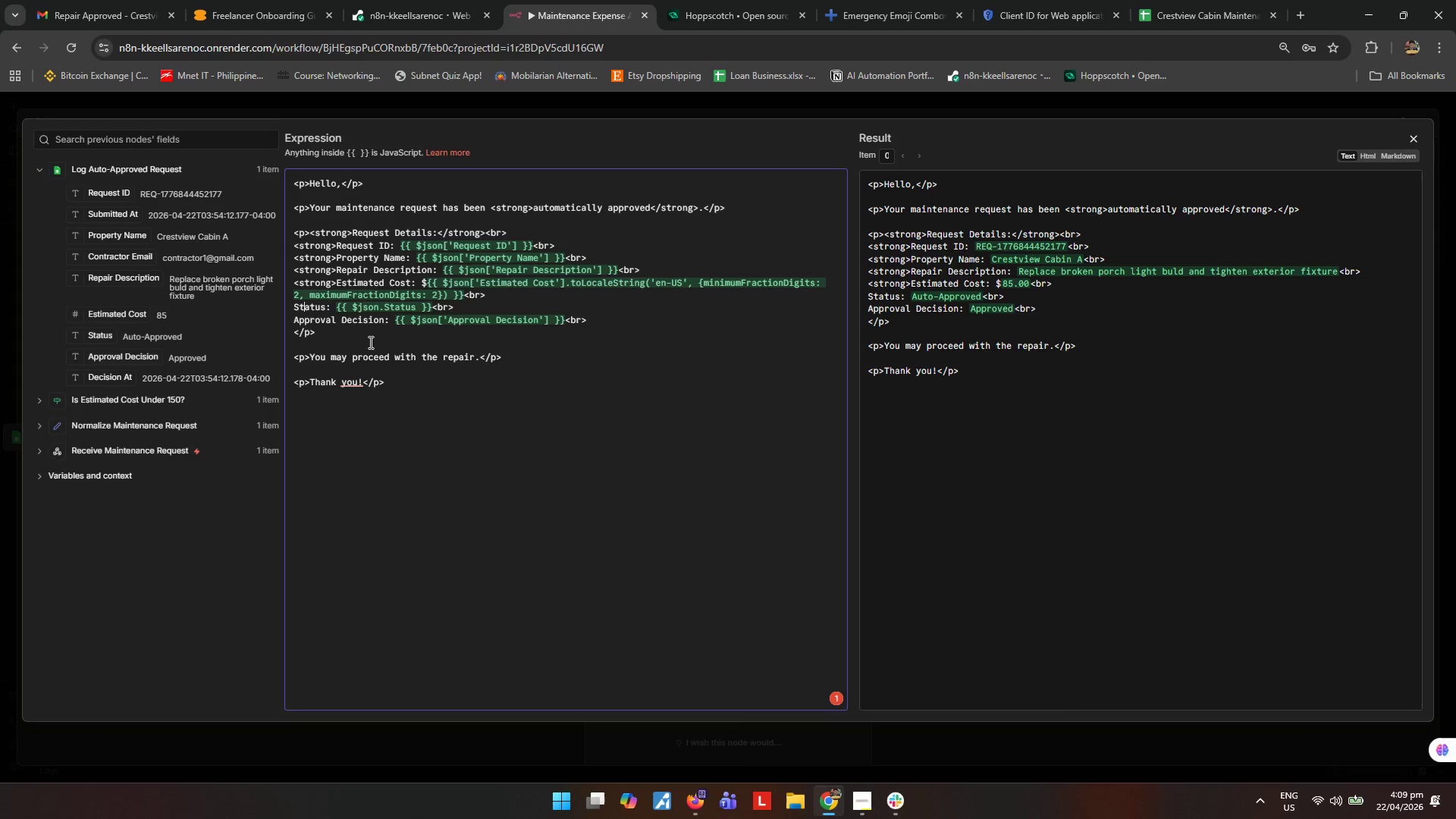 
key(ArrowLeft)
 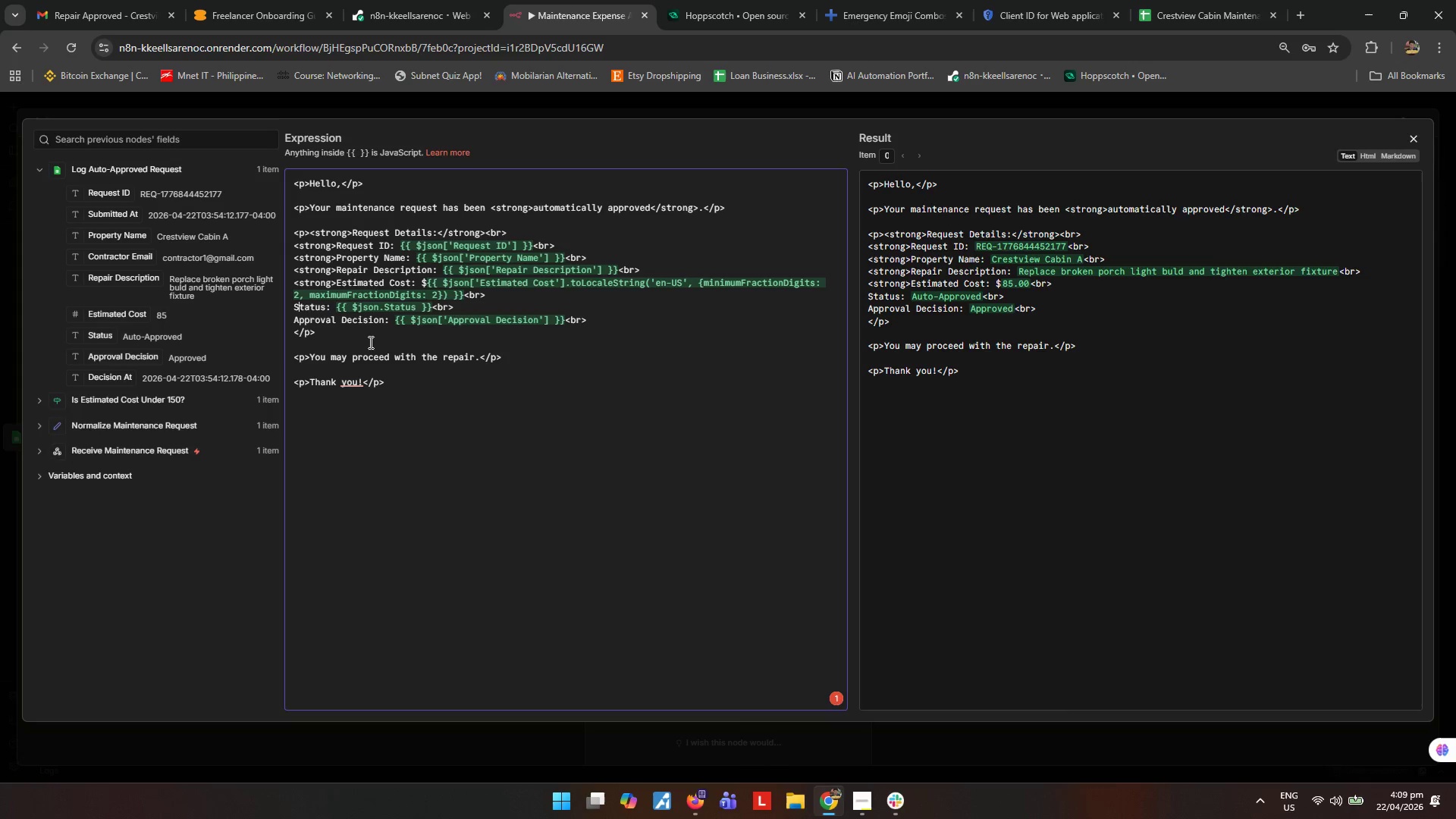 
key(ArrowLeft)
 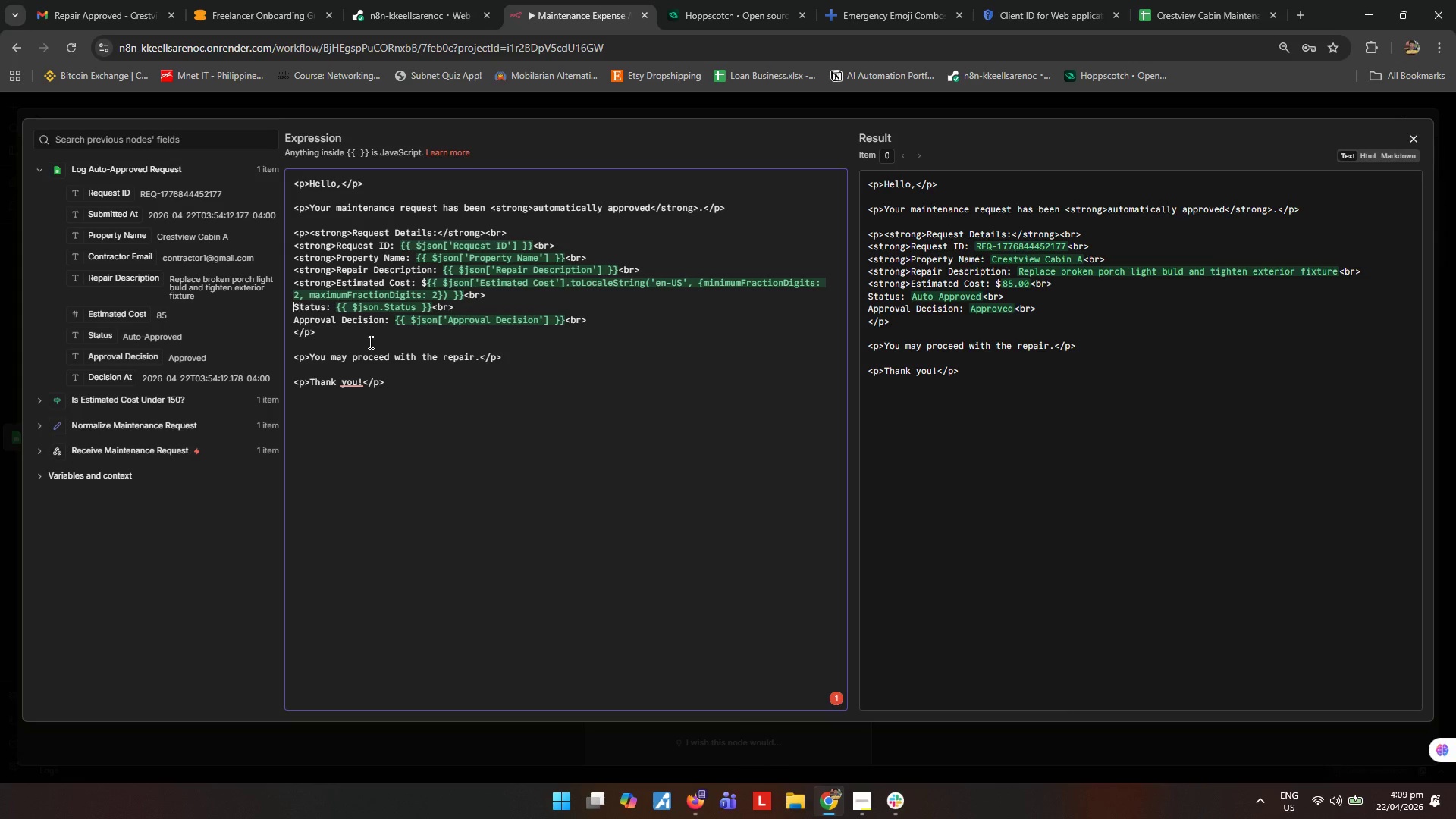 
key(ArrowLeft)
 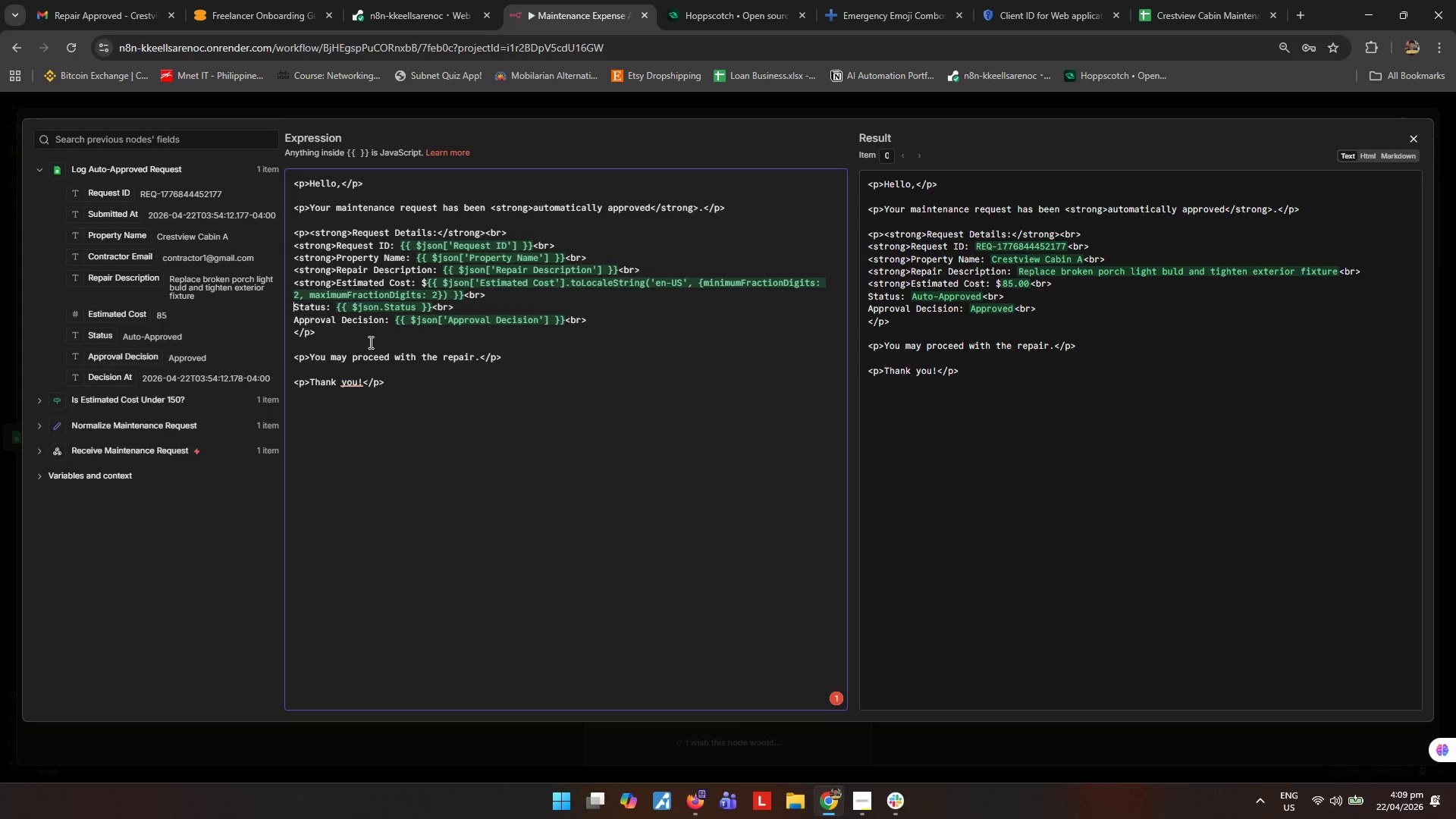 
key(Control+ControlLeft)
 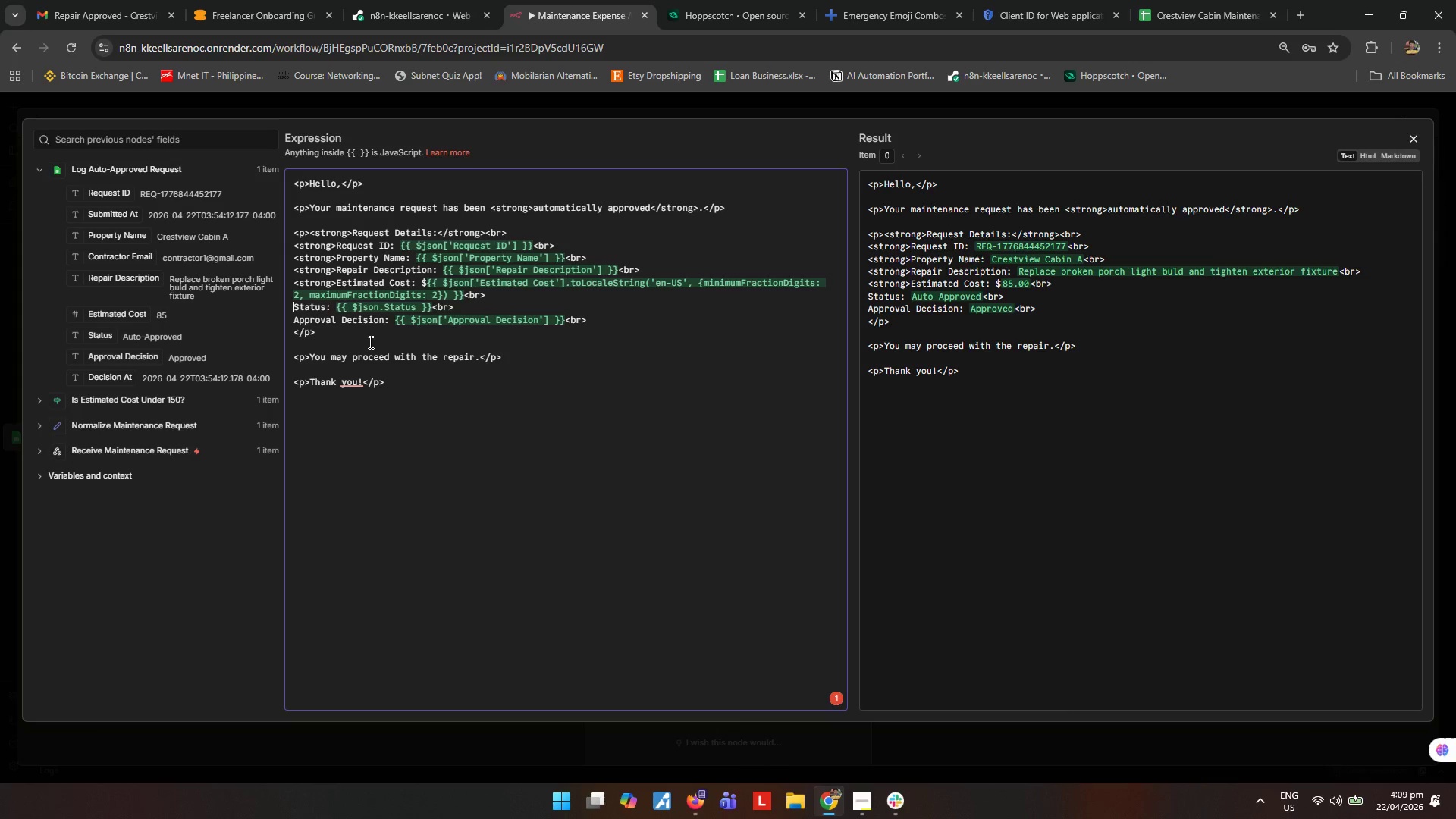 
key(Control+V)
 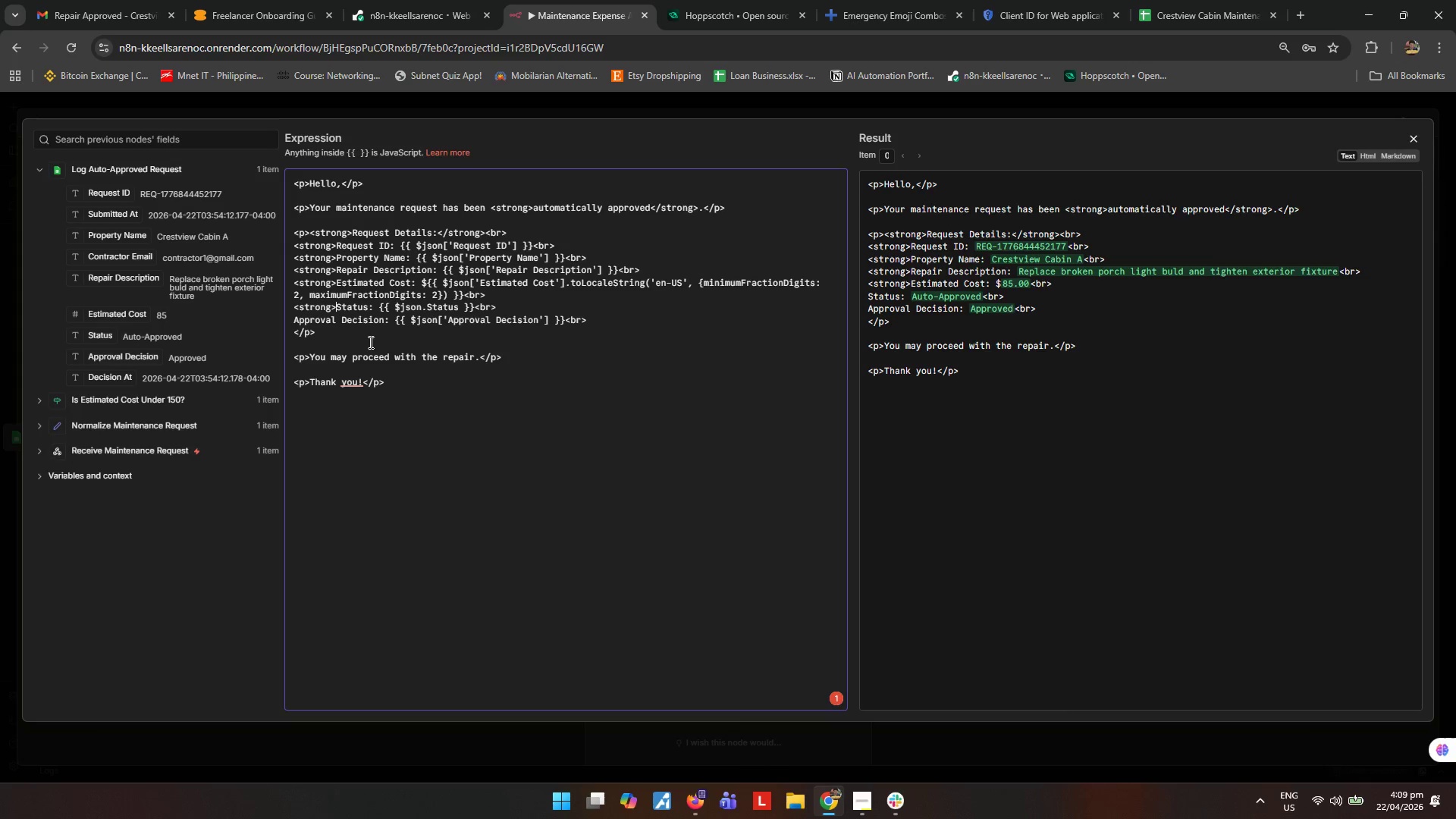 
key(ArrowDown)
 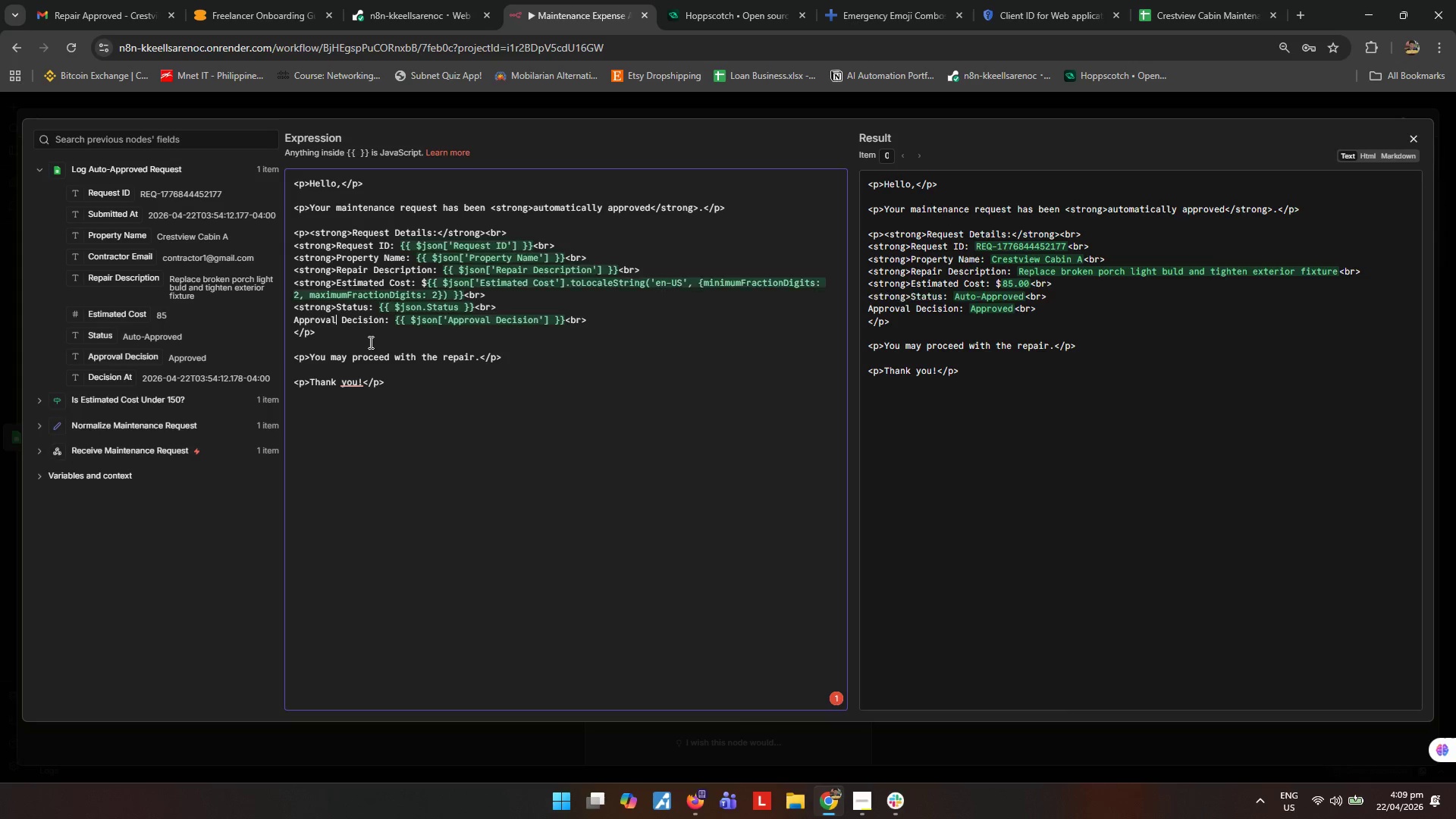 
key(ArrowLeft)
 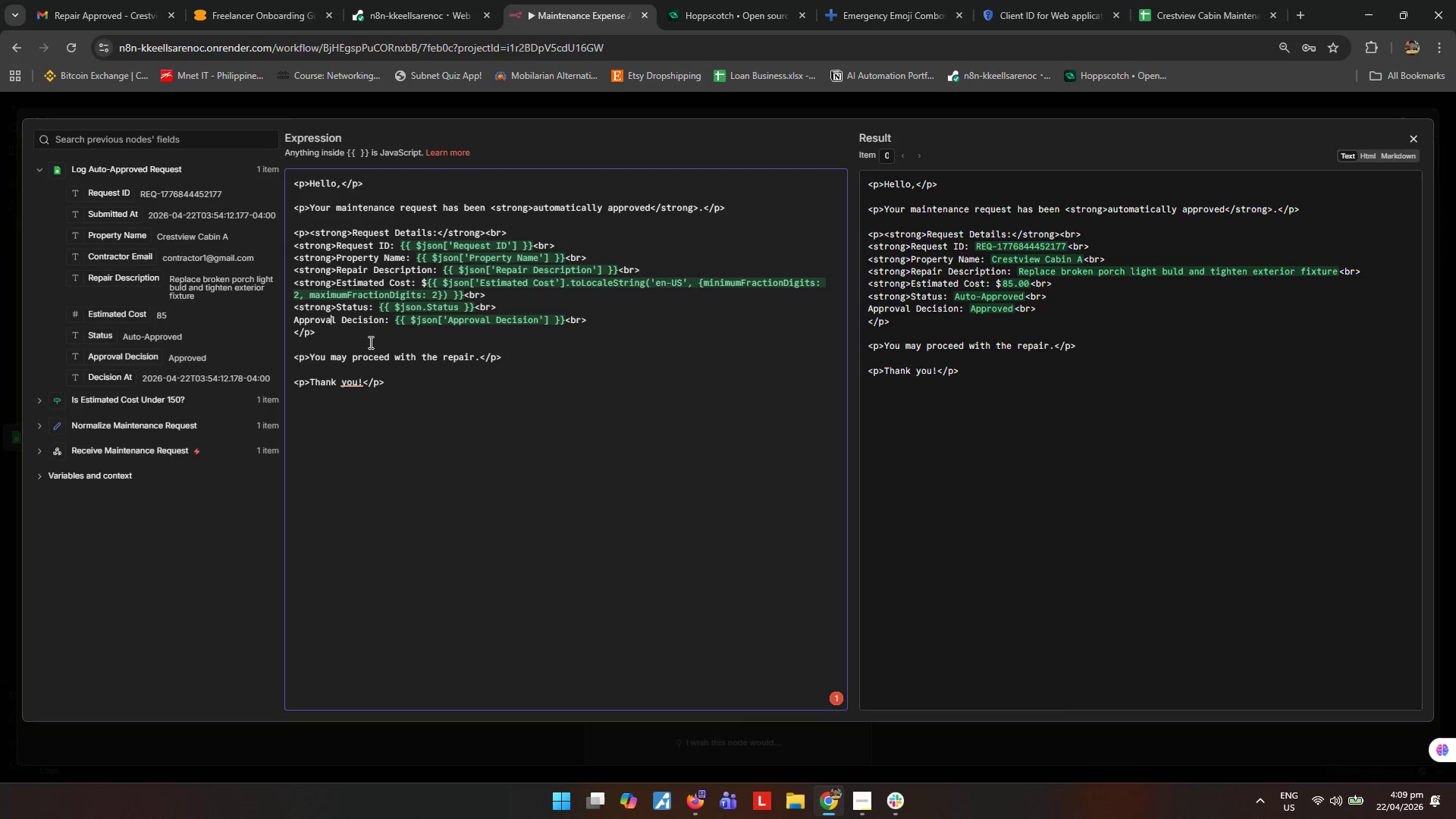 
key(ArrowLeft)
 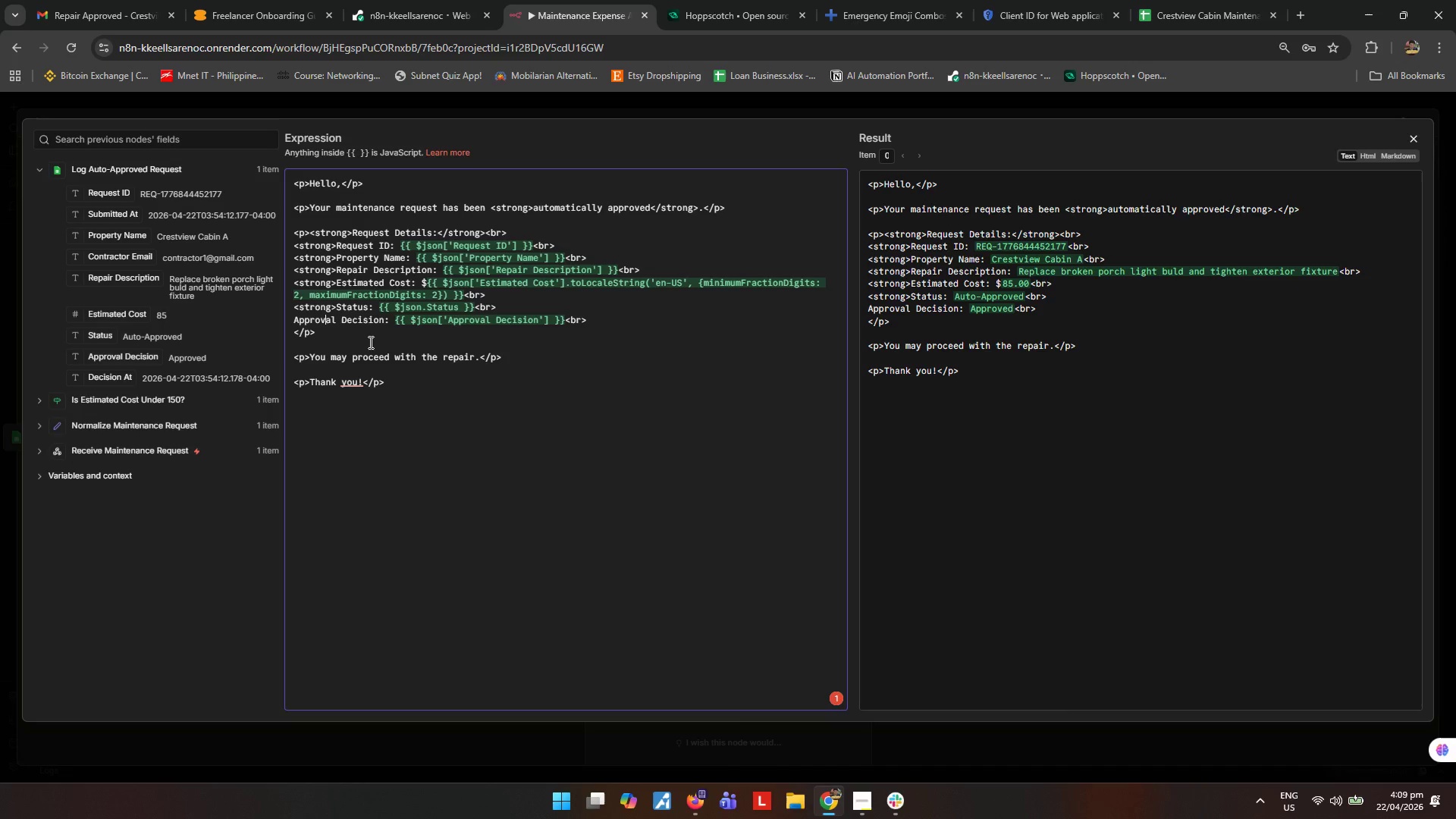 
key(ArrowLeft)
 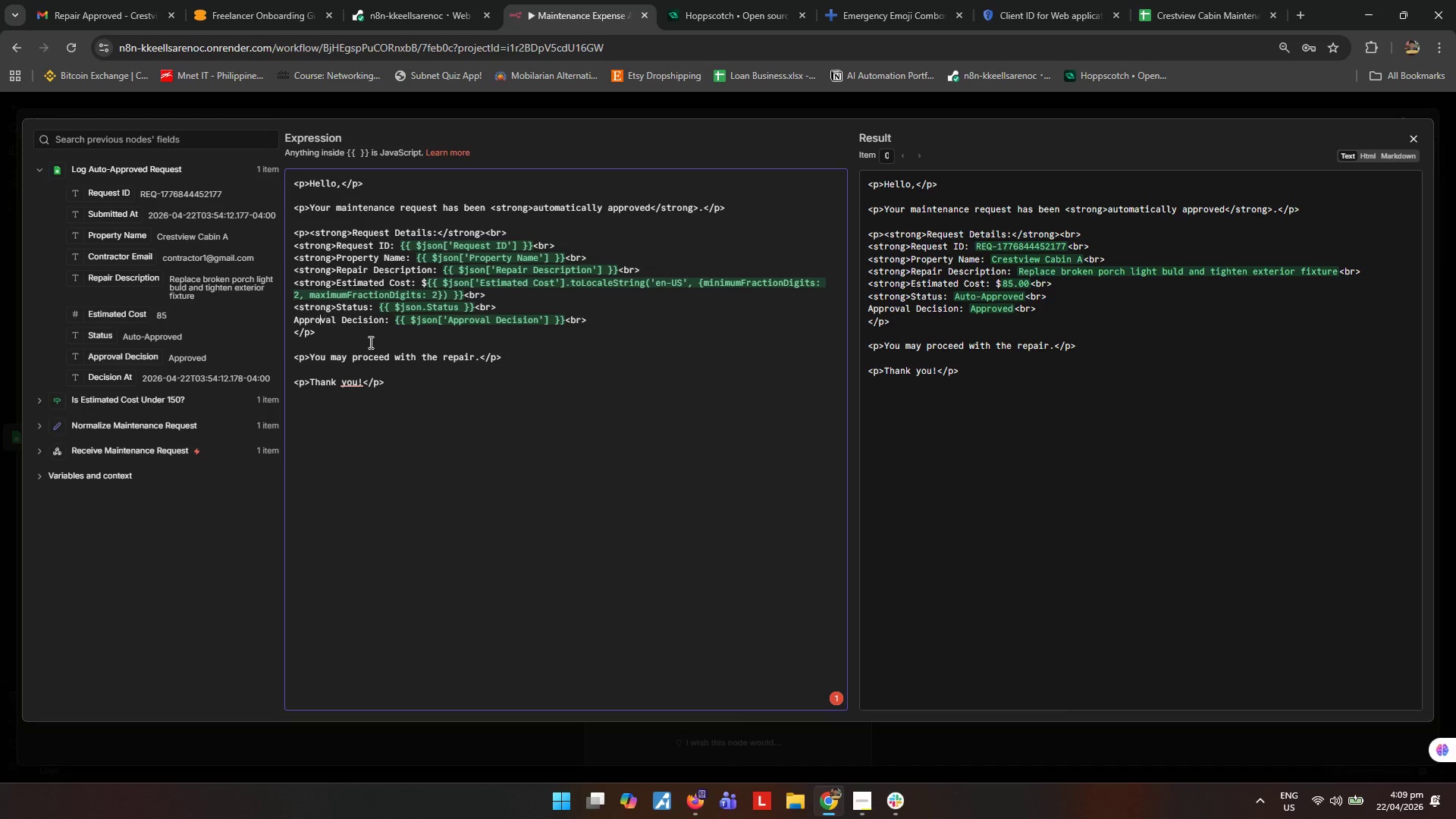 
key(ArrowLeft)
 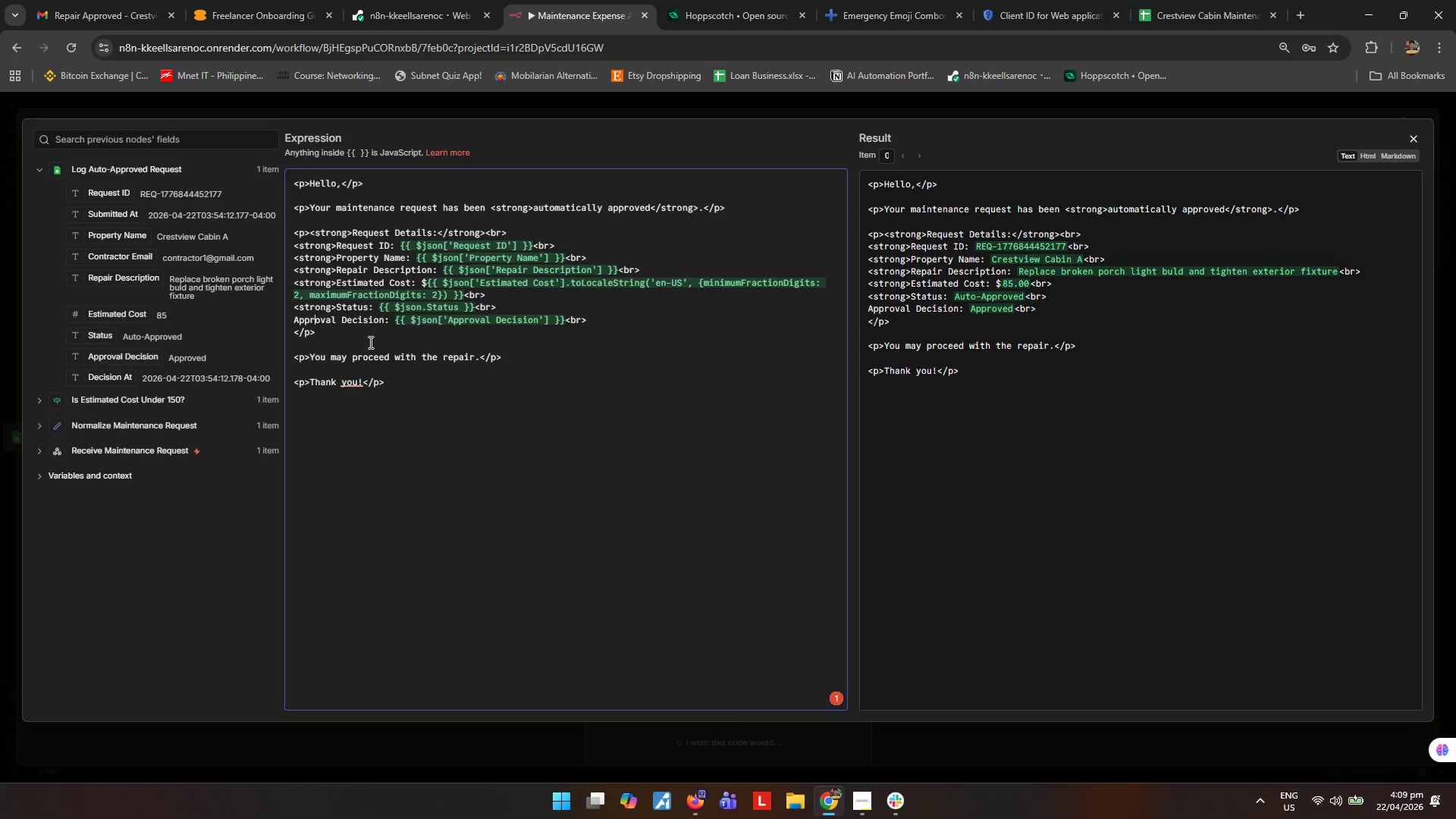 
key(ArrowLeft)
 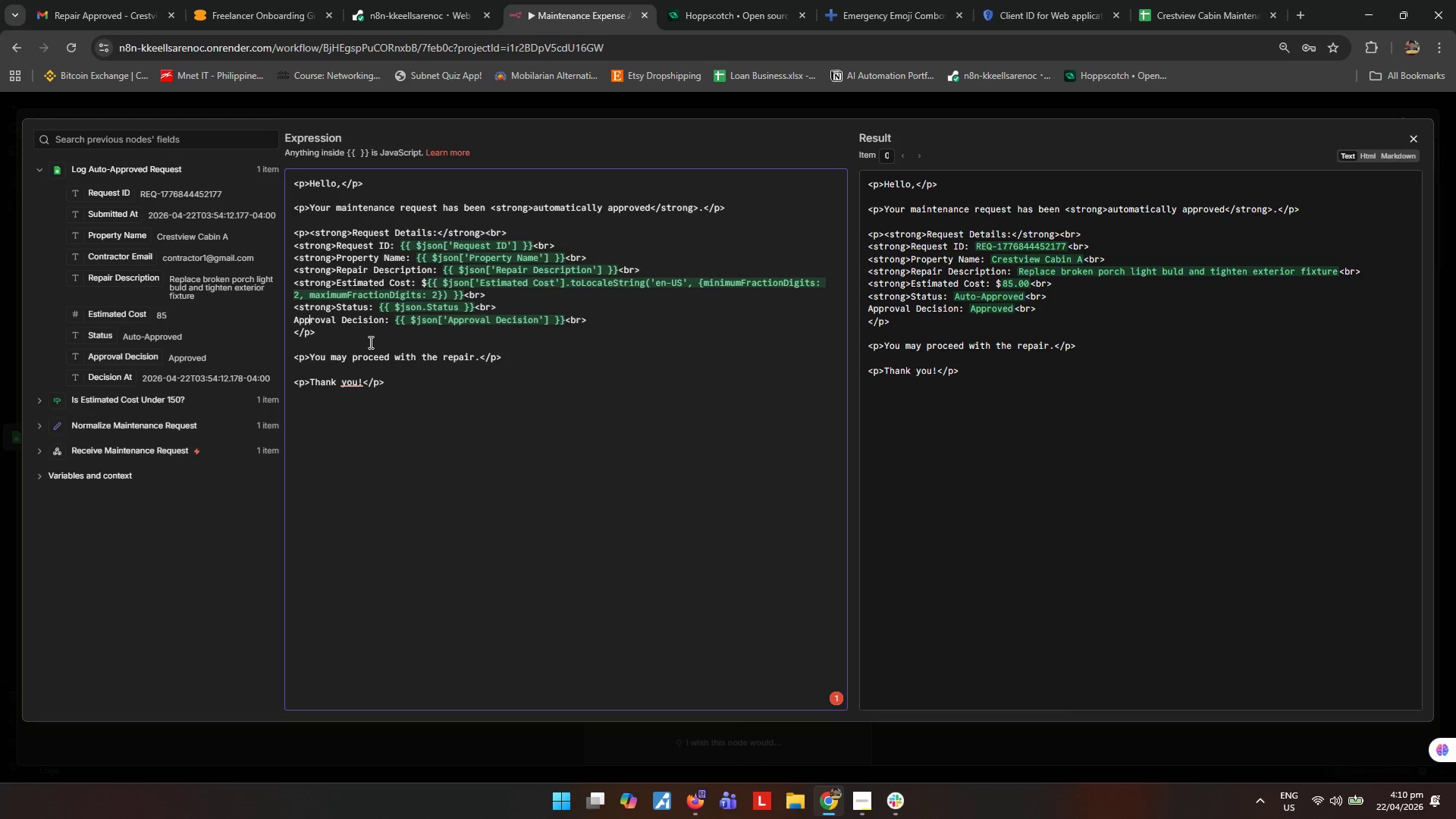 
key(ArrowLeft)
 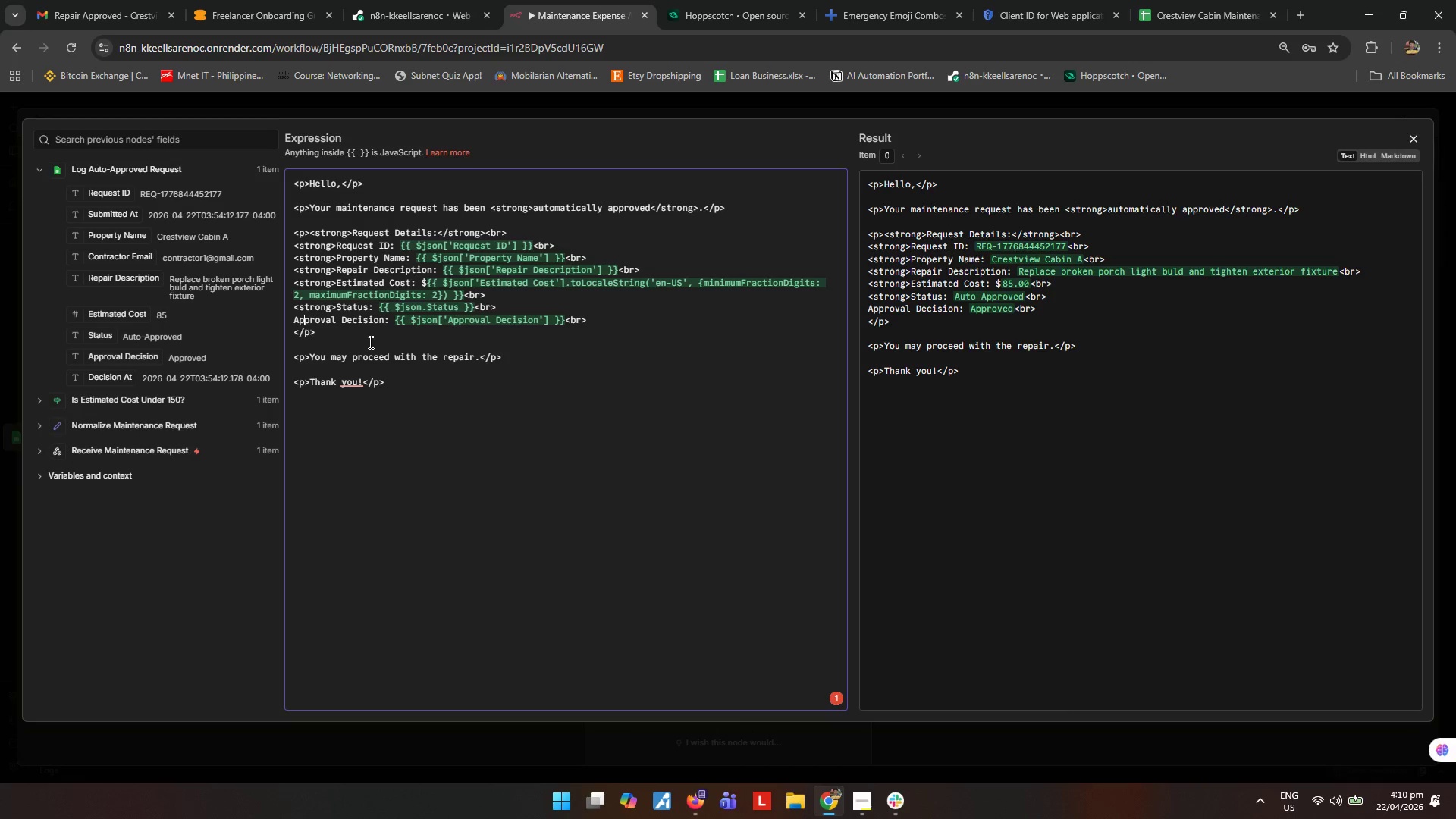 
key(ArrowLeft)
 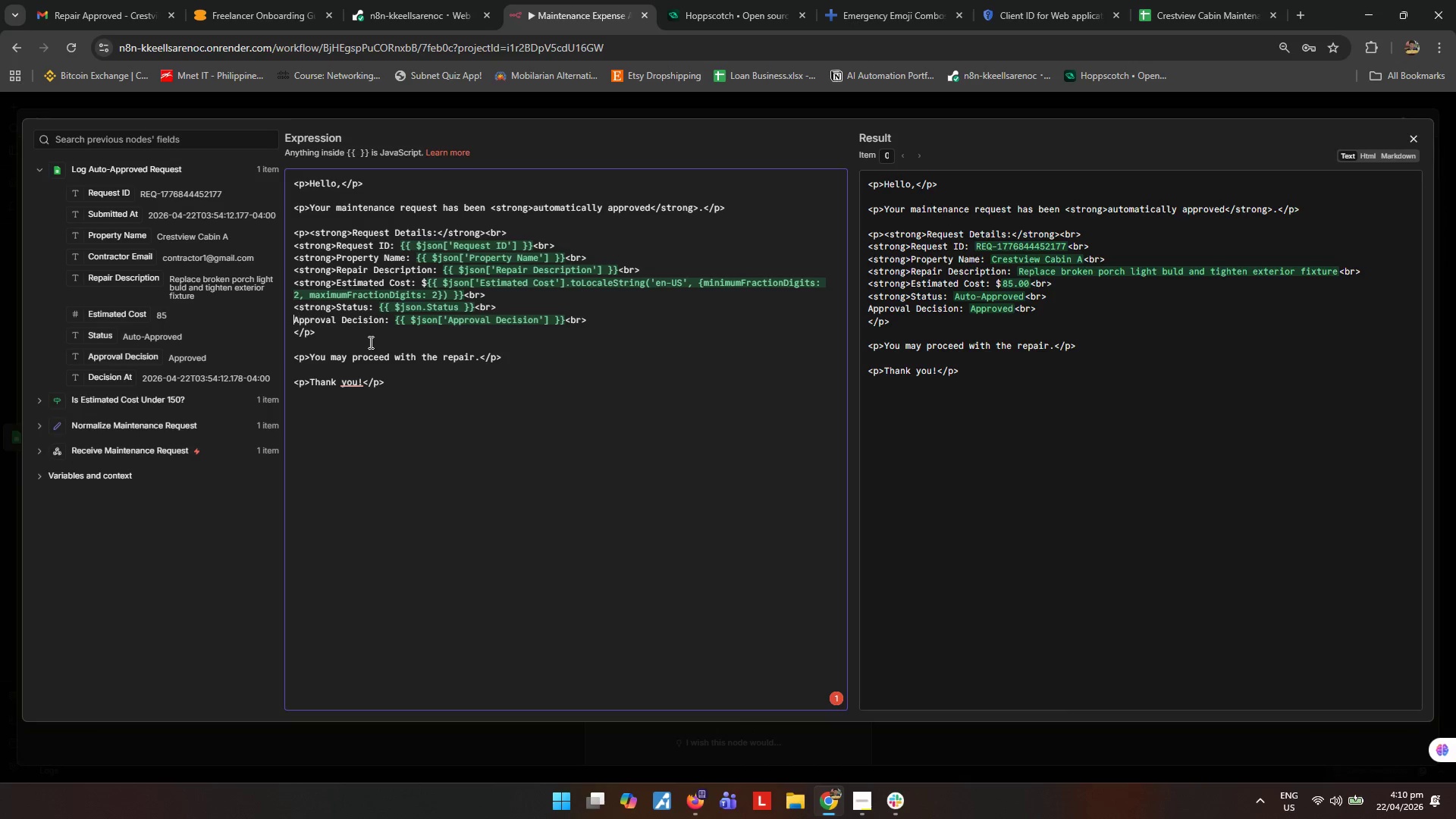 
key(ArrowLeft)
 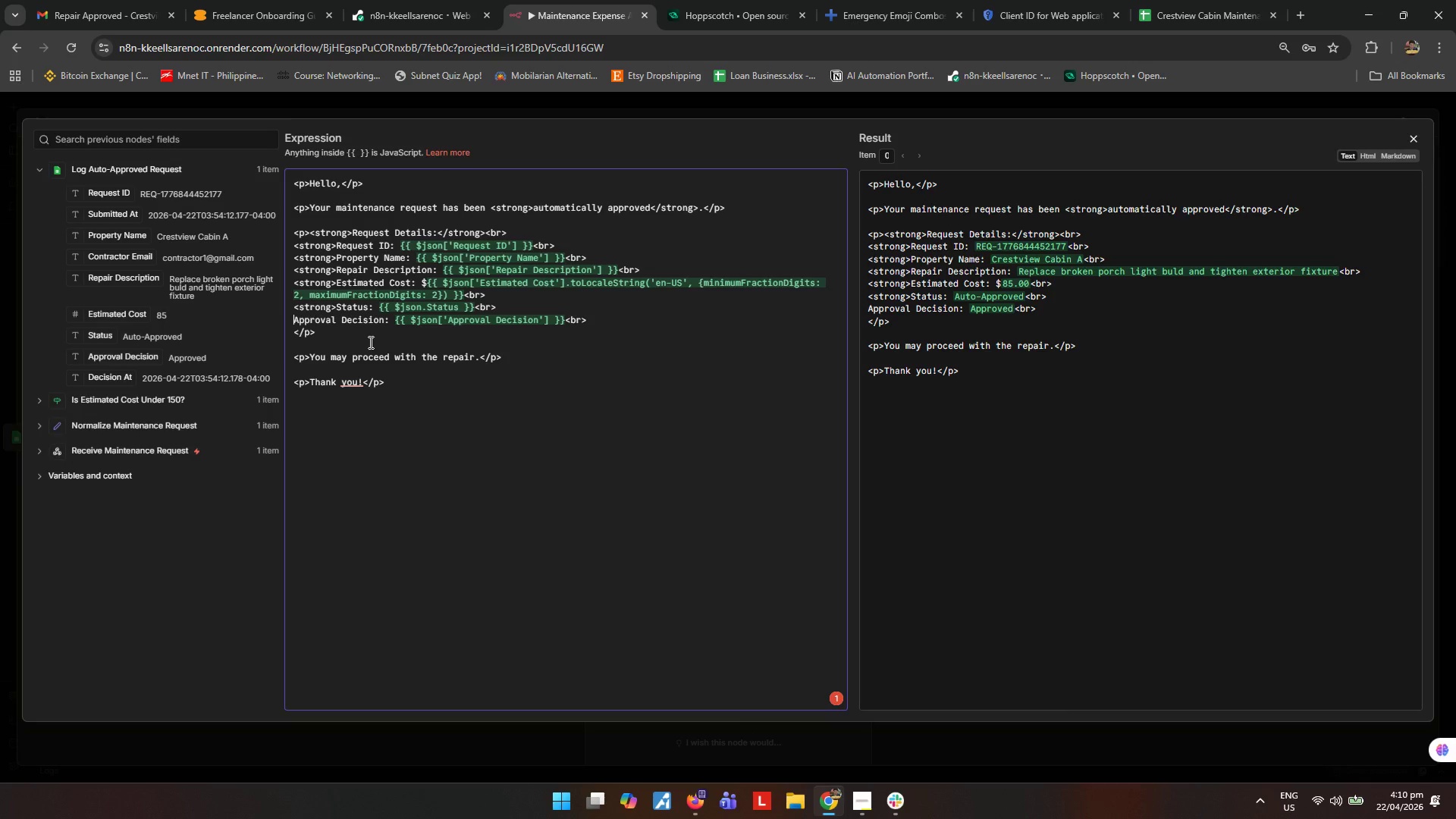 
key(Control+ControlLeft)
 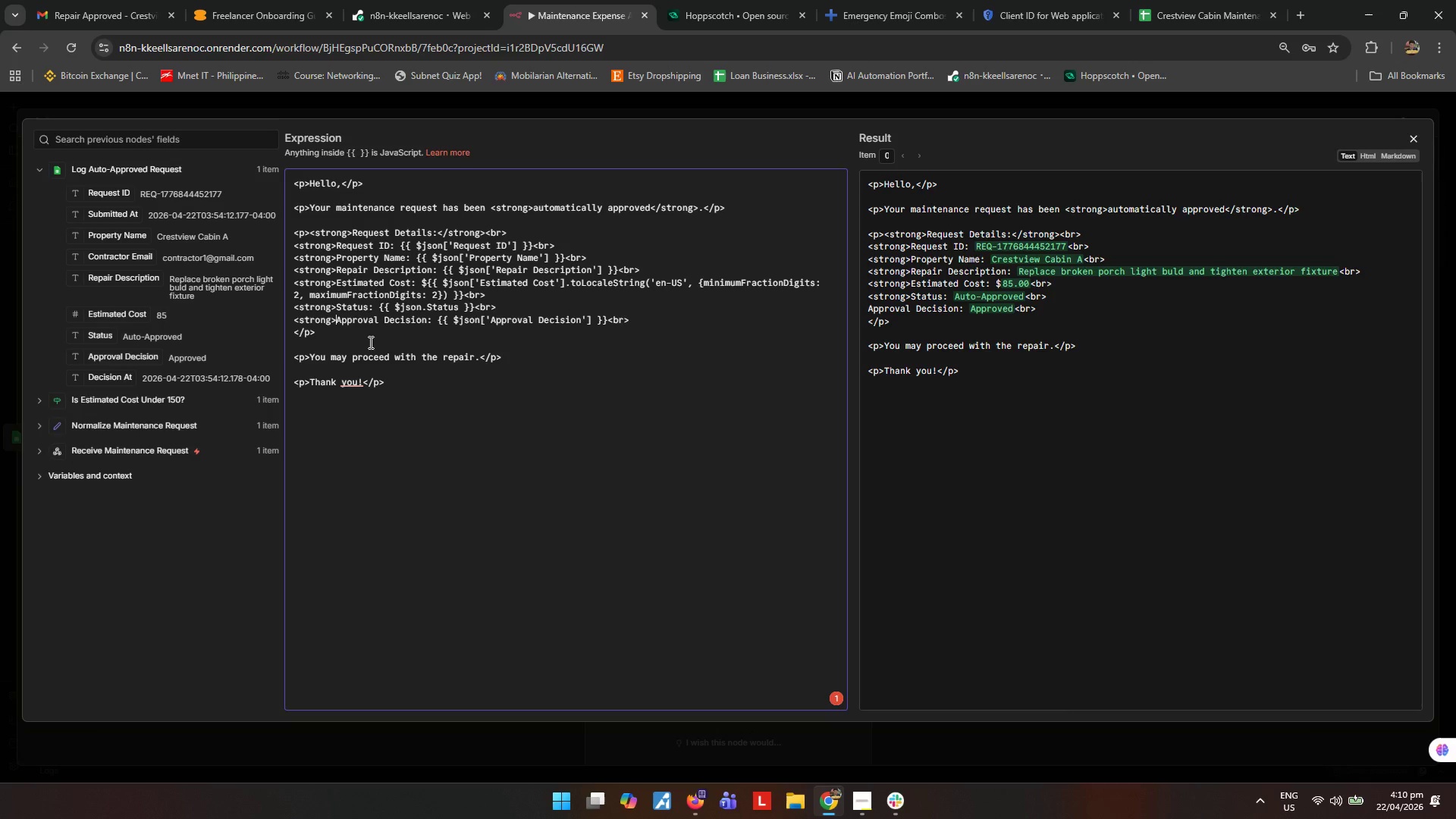 
key(Control+V)
 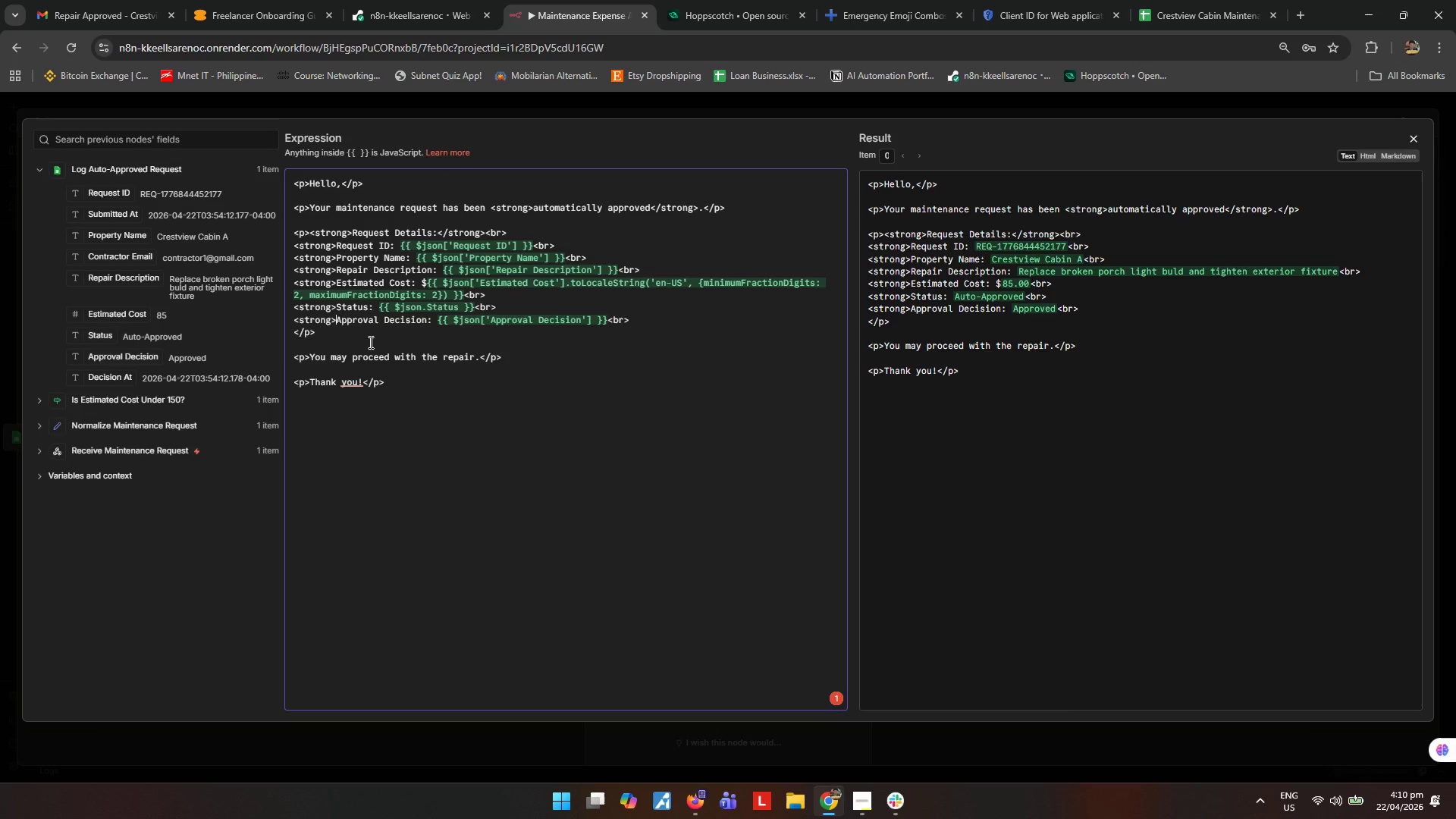 
key(ArrowRight)
 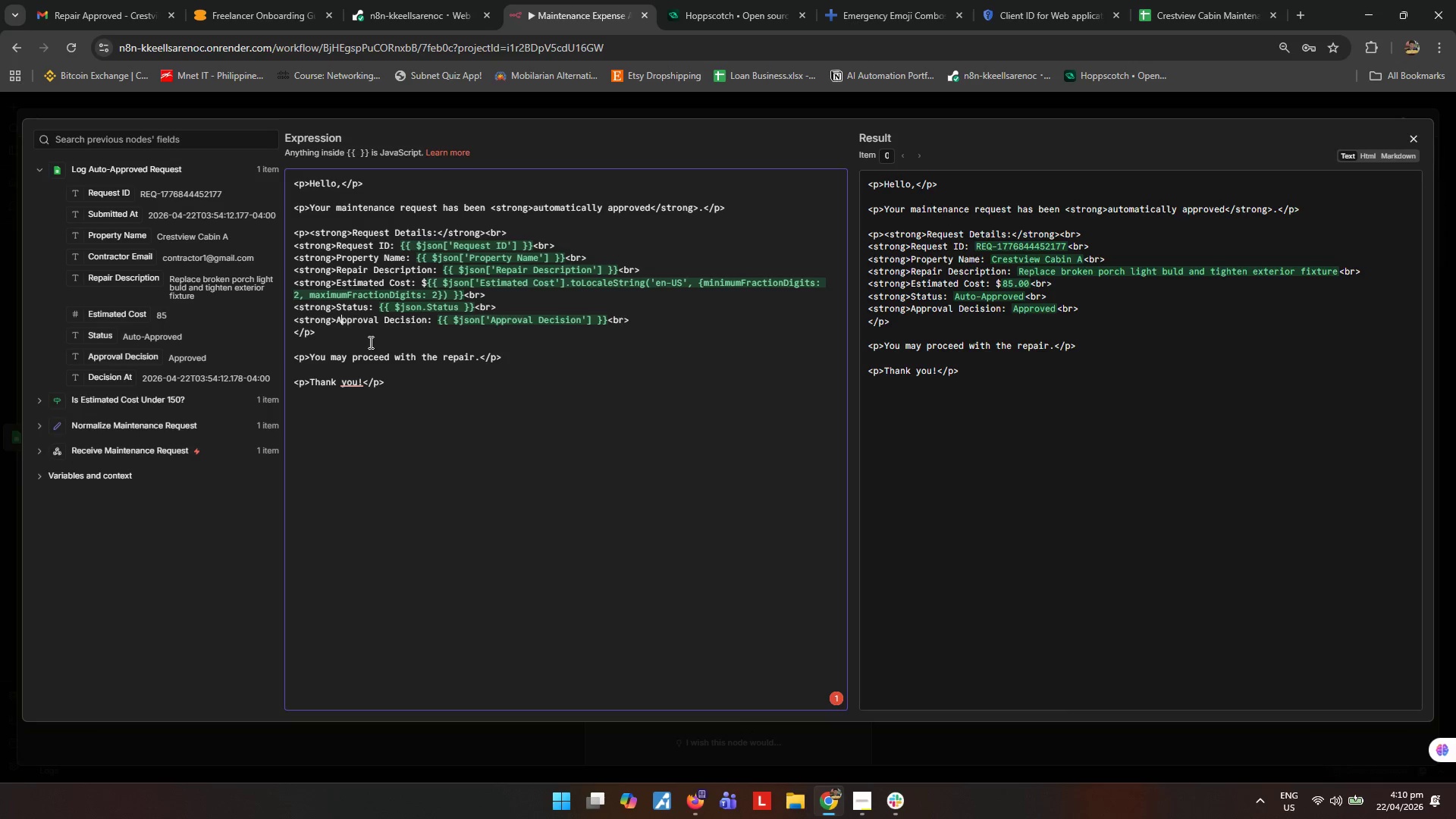 
key(ArrowRight)
 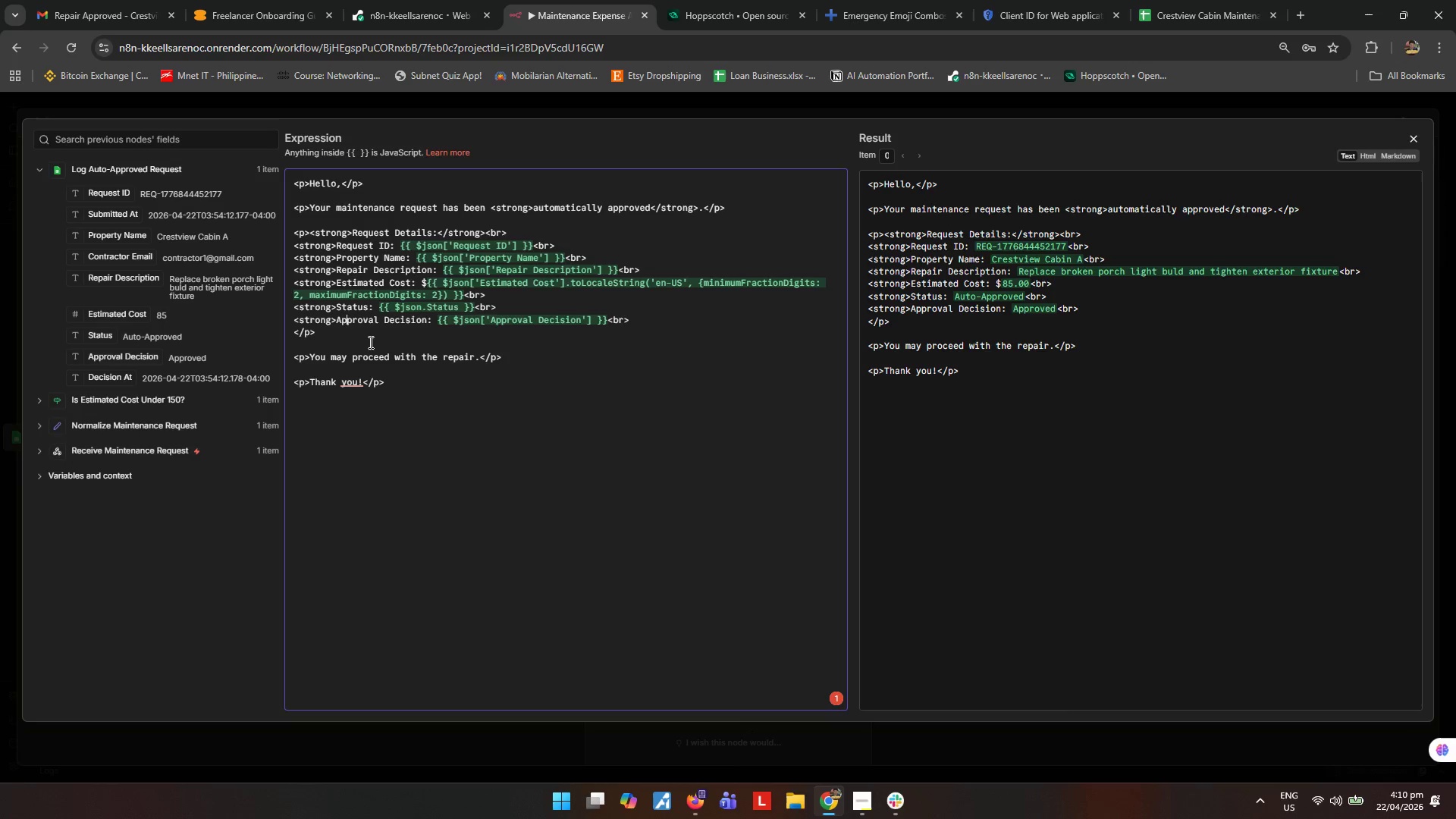 
key(ArrowRight)
 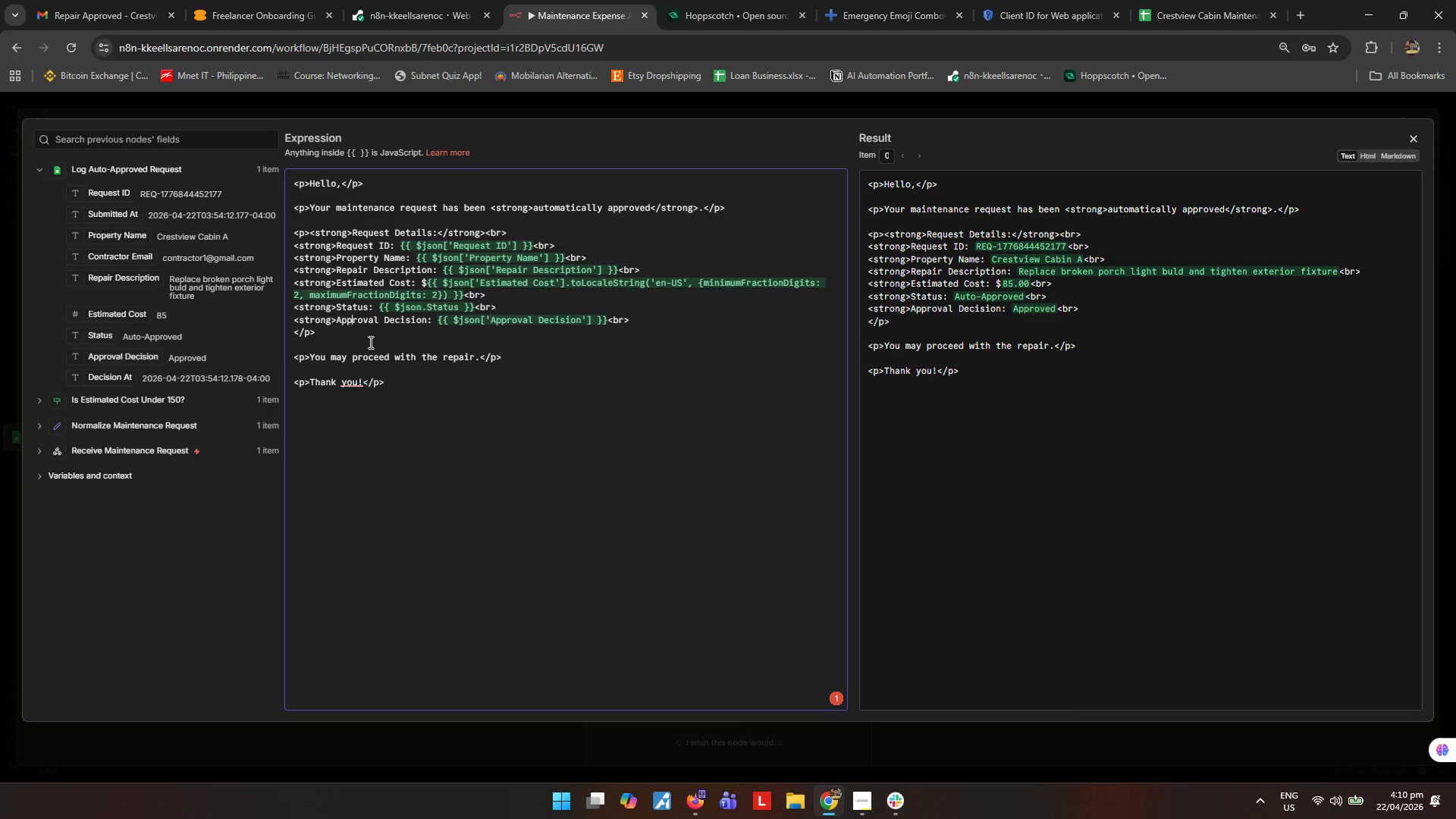 
hold_key(key=ArrowRight, duration=0.88)
 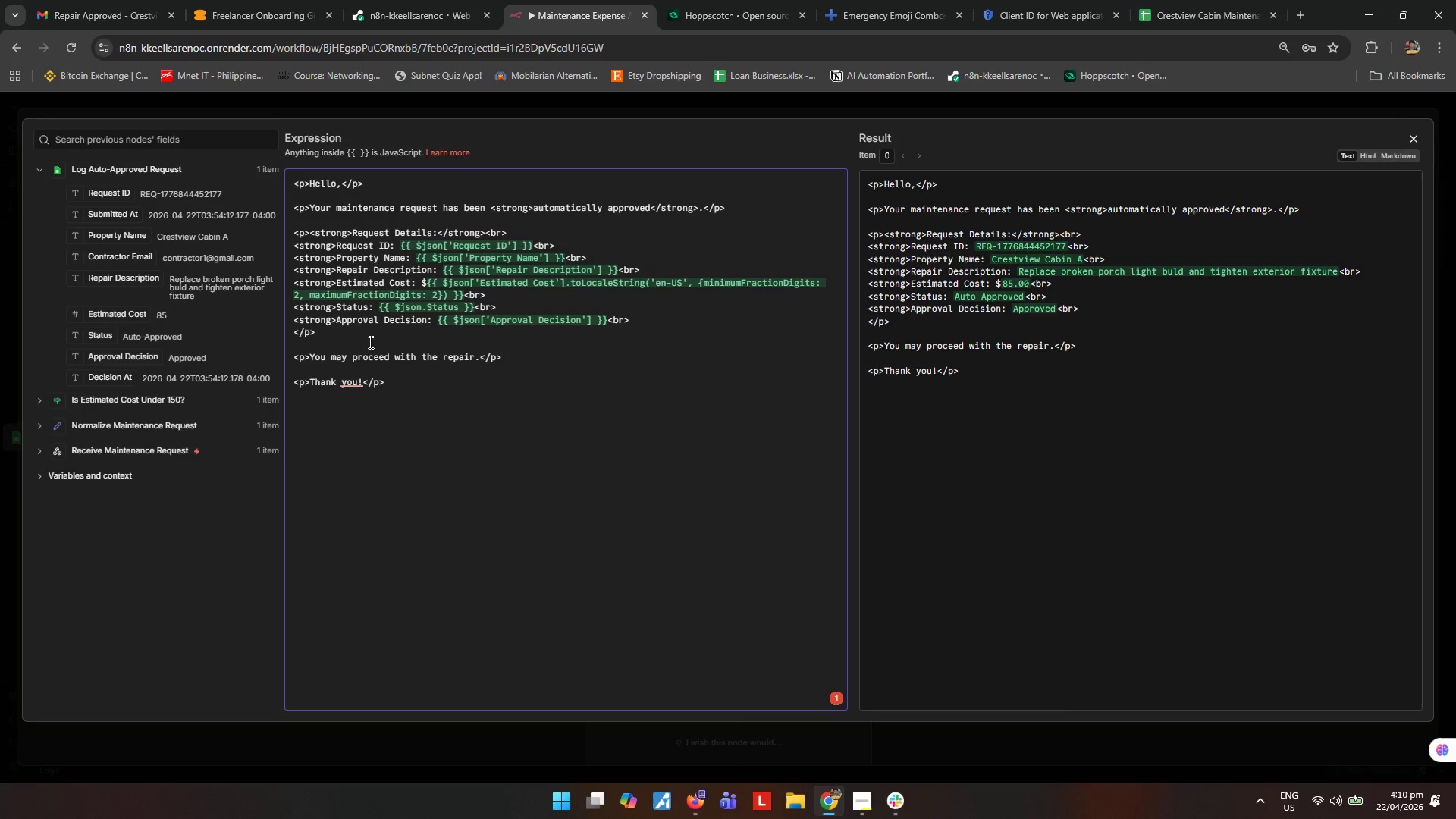 
key(ArrowRight)
 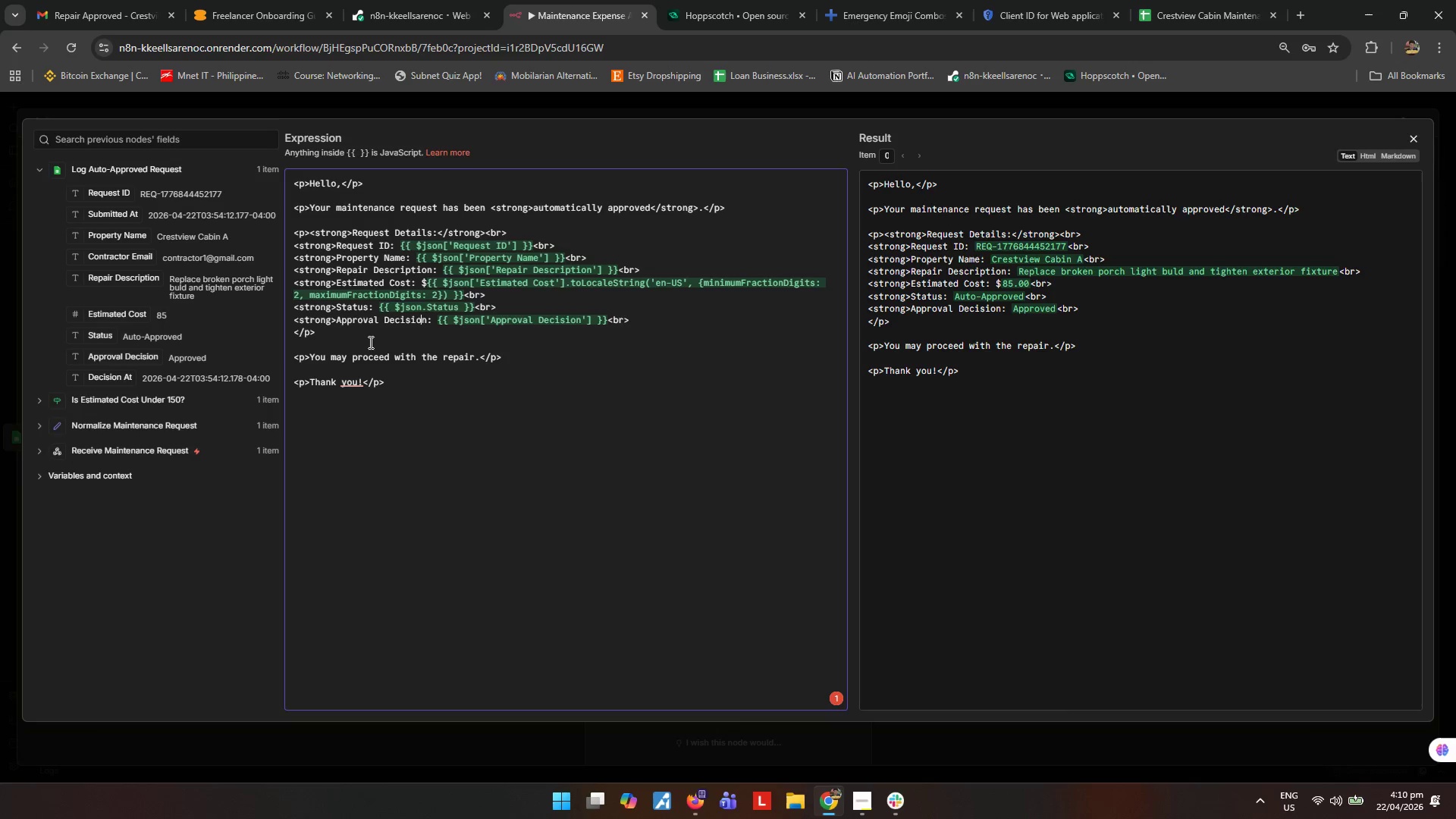 
key(ArrowRight)
 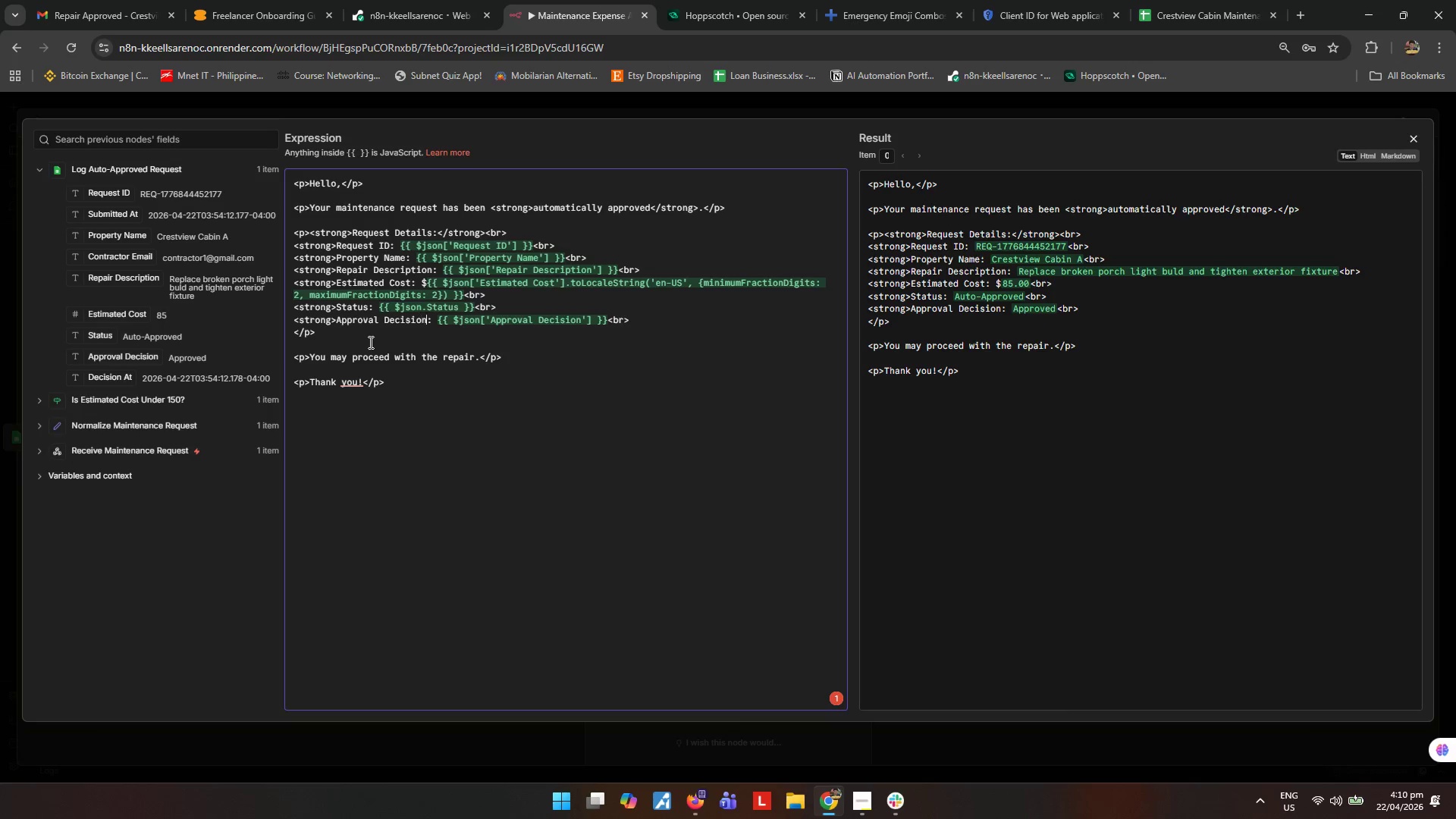 
key(ArrowRight)
 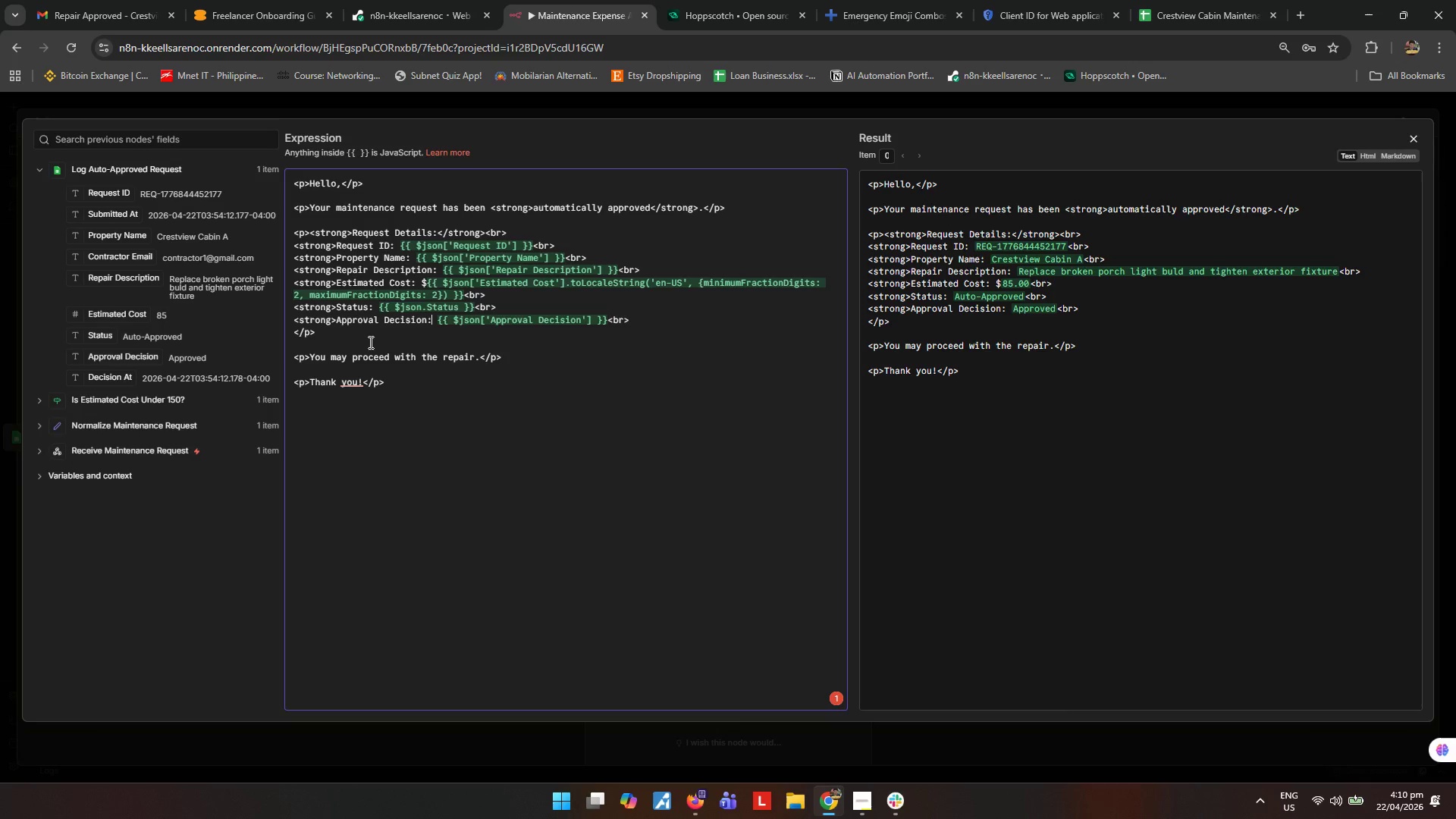 
key(Control+ControlLeft)
 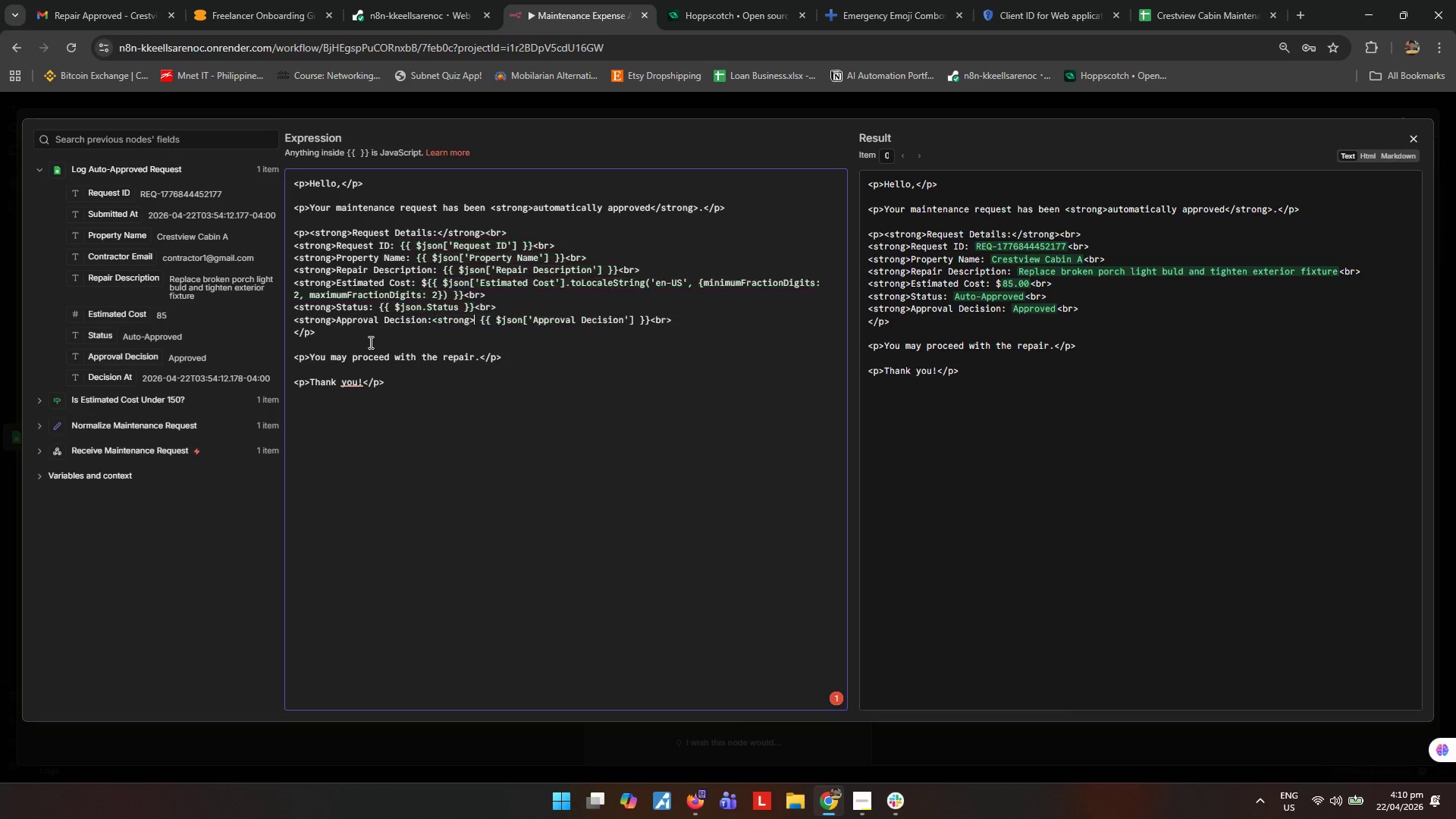 
key(Control+V)
 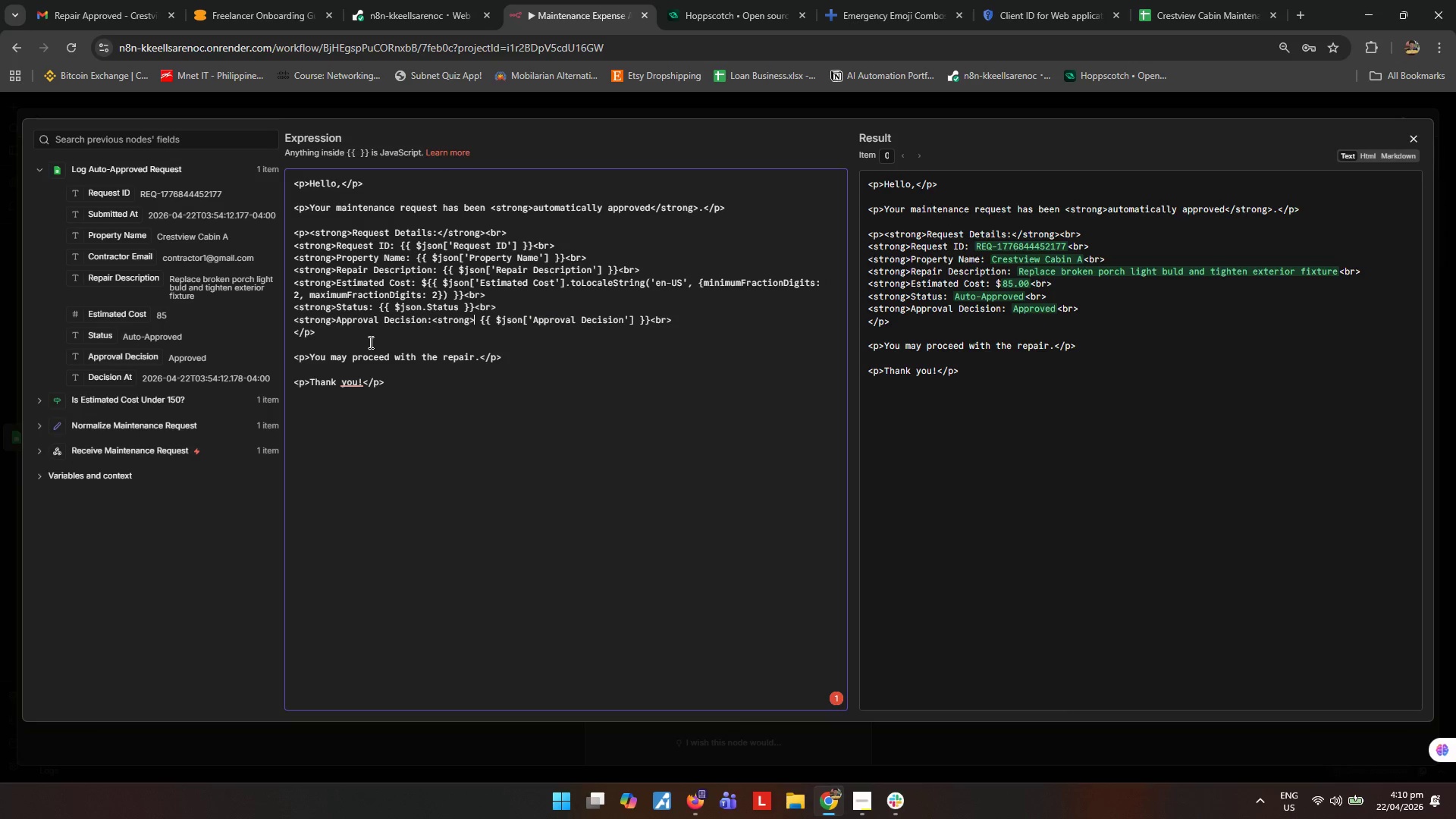 
key(ArrowLeft)
 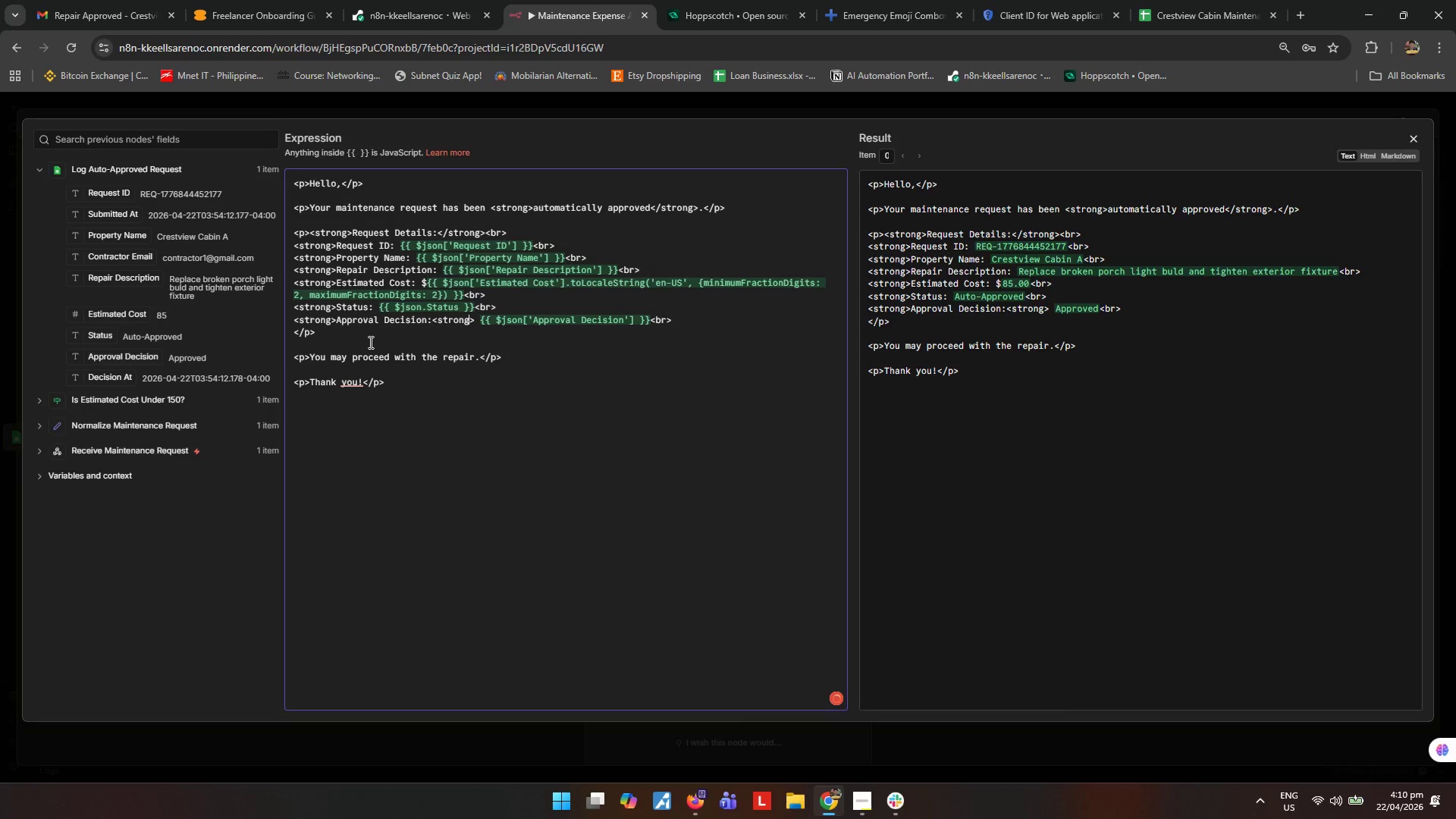 
key(ArrowLeft)
 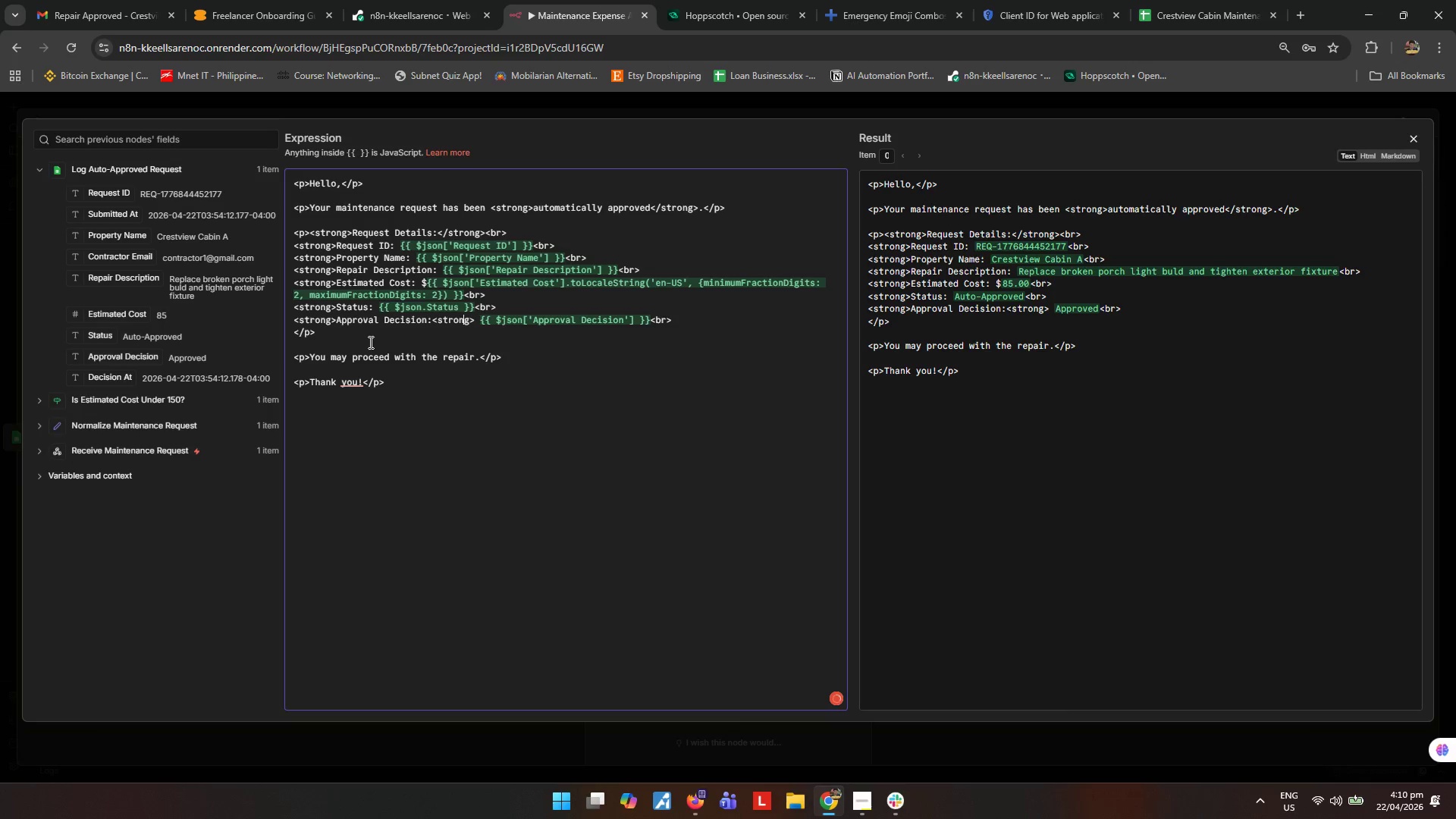 
key(ArrowLeft)
 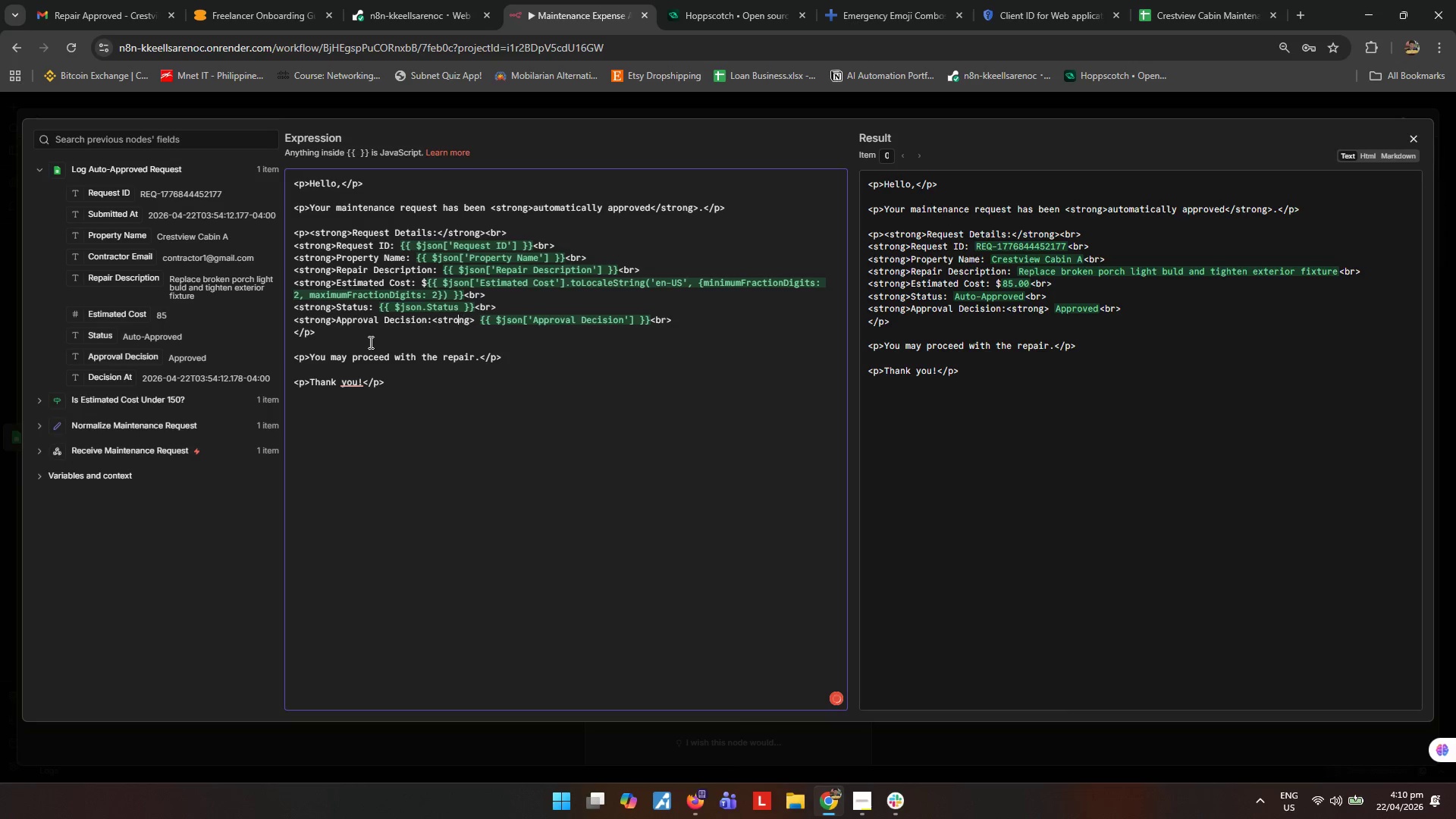 
key(ArrowLeft)
 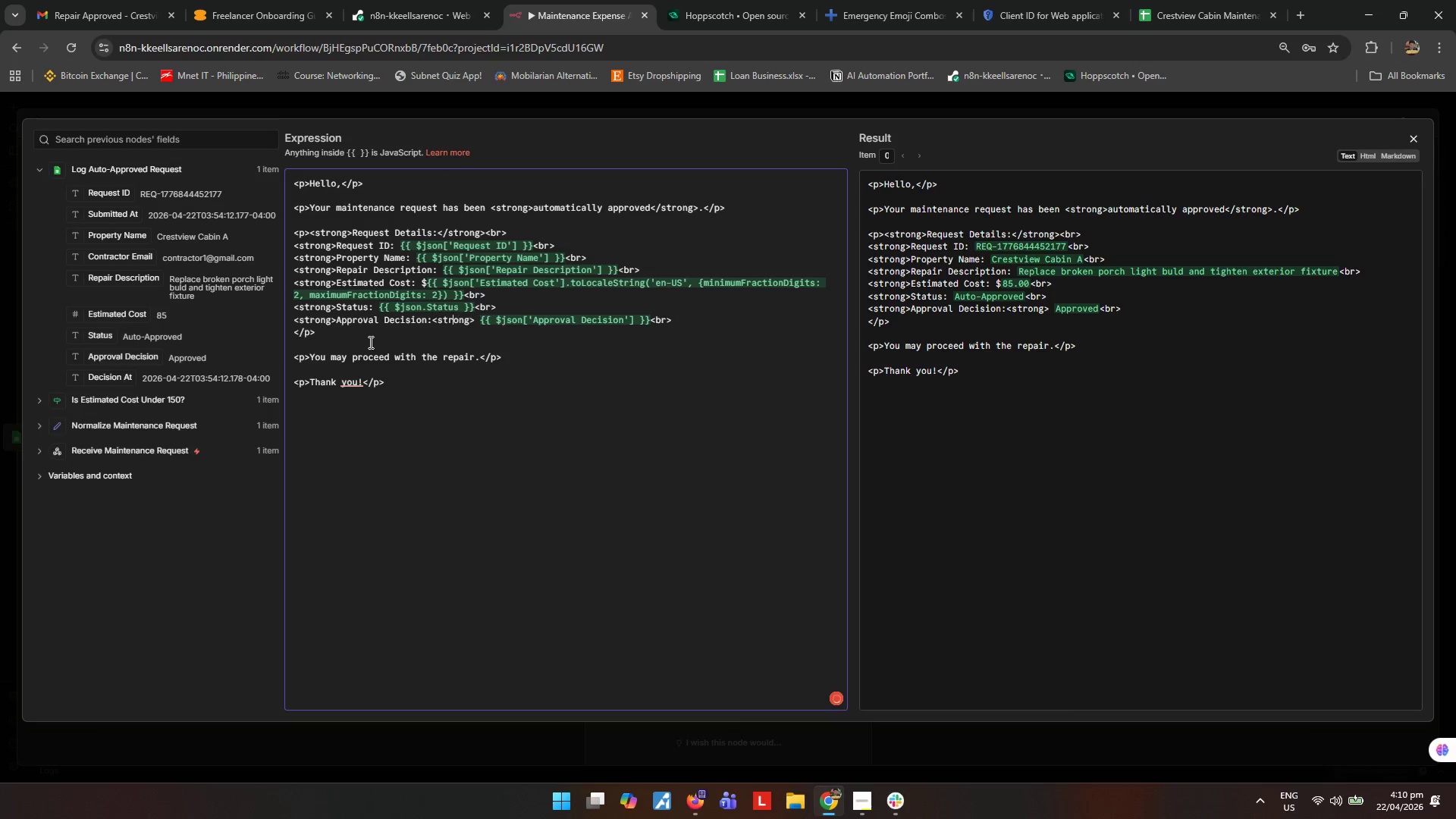 
key(ArrowLeft)
 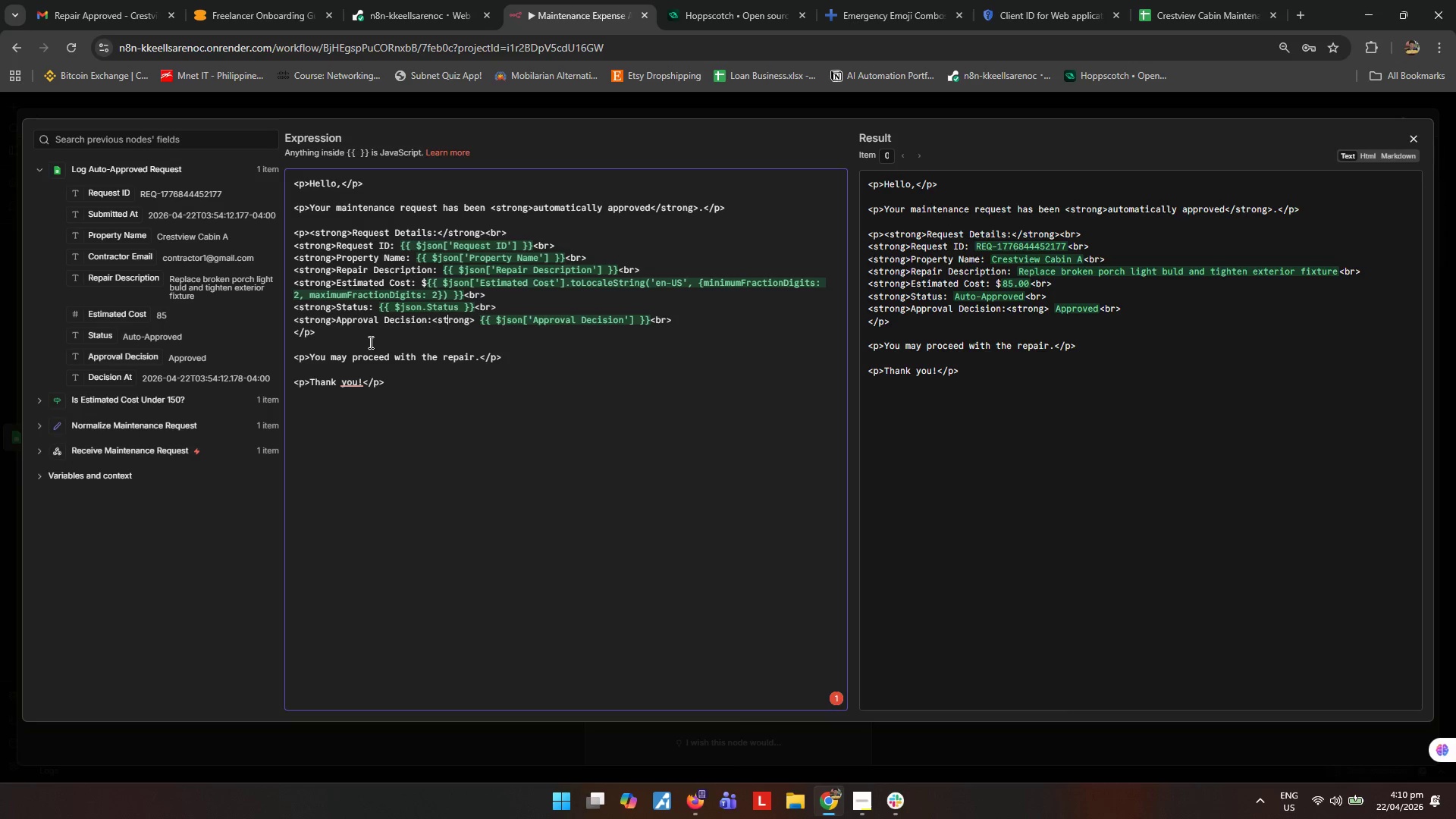 
key(ArrowLeft)
 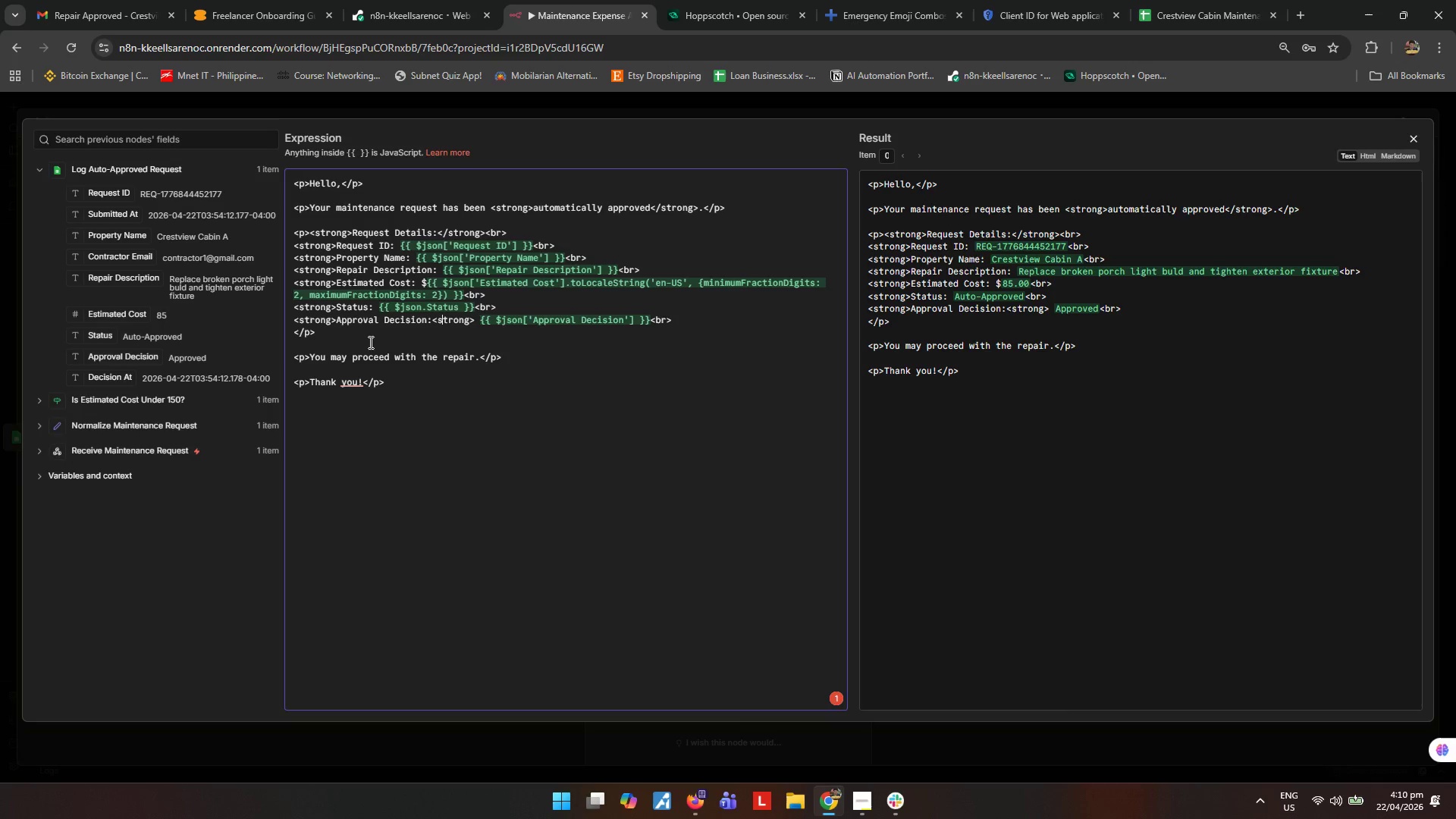 
key(ArrowLeft)
 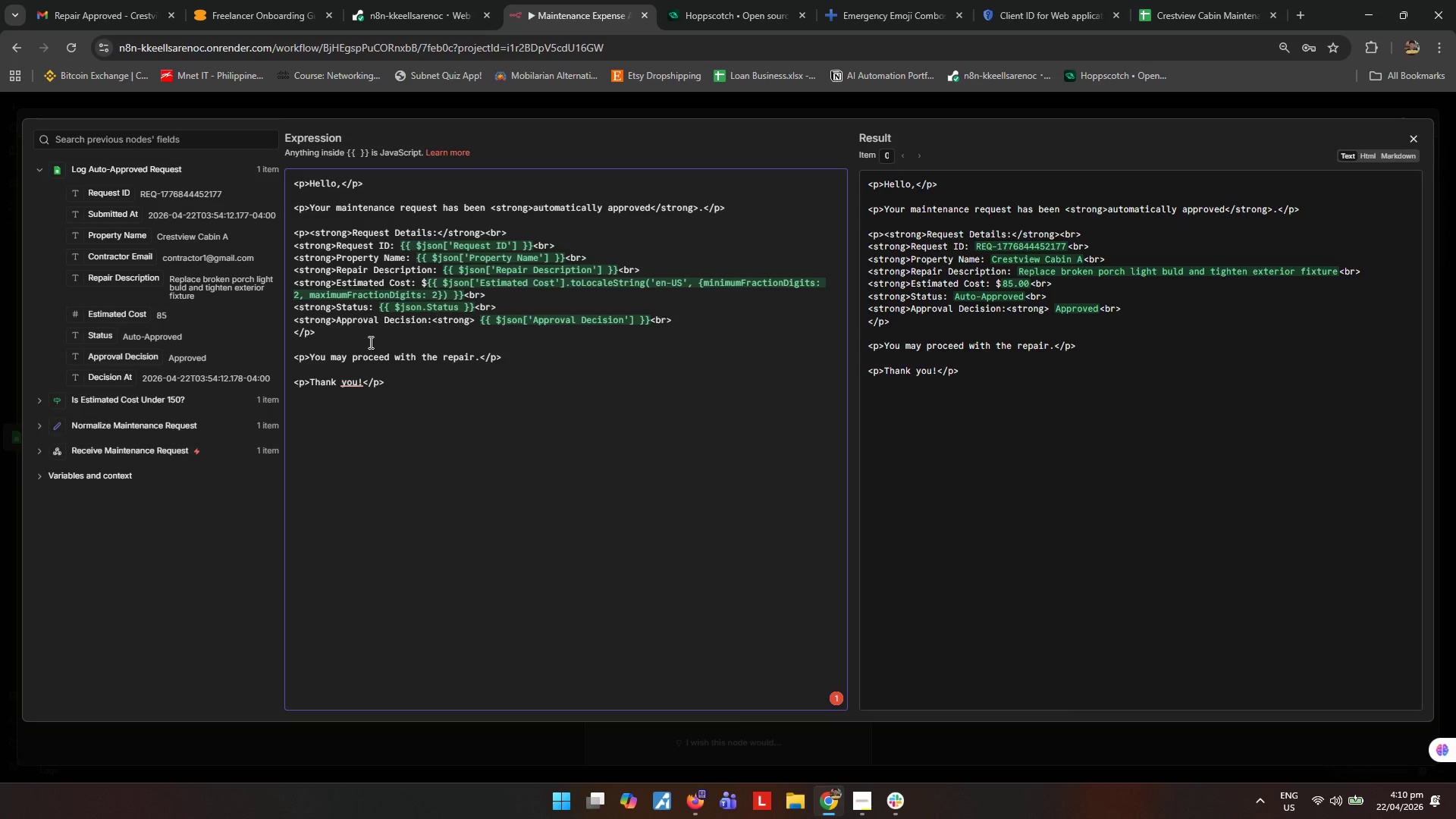 
key(Slash)
 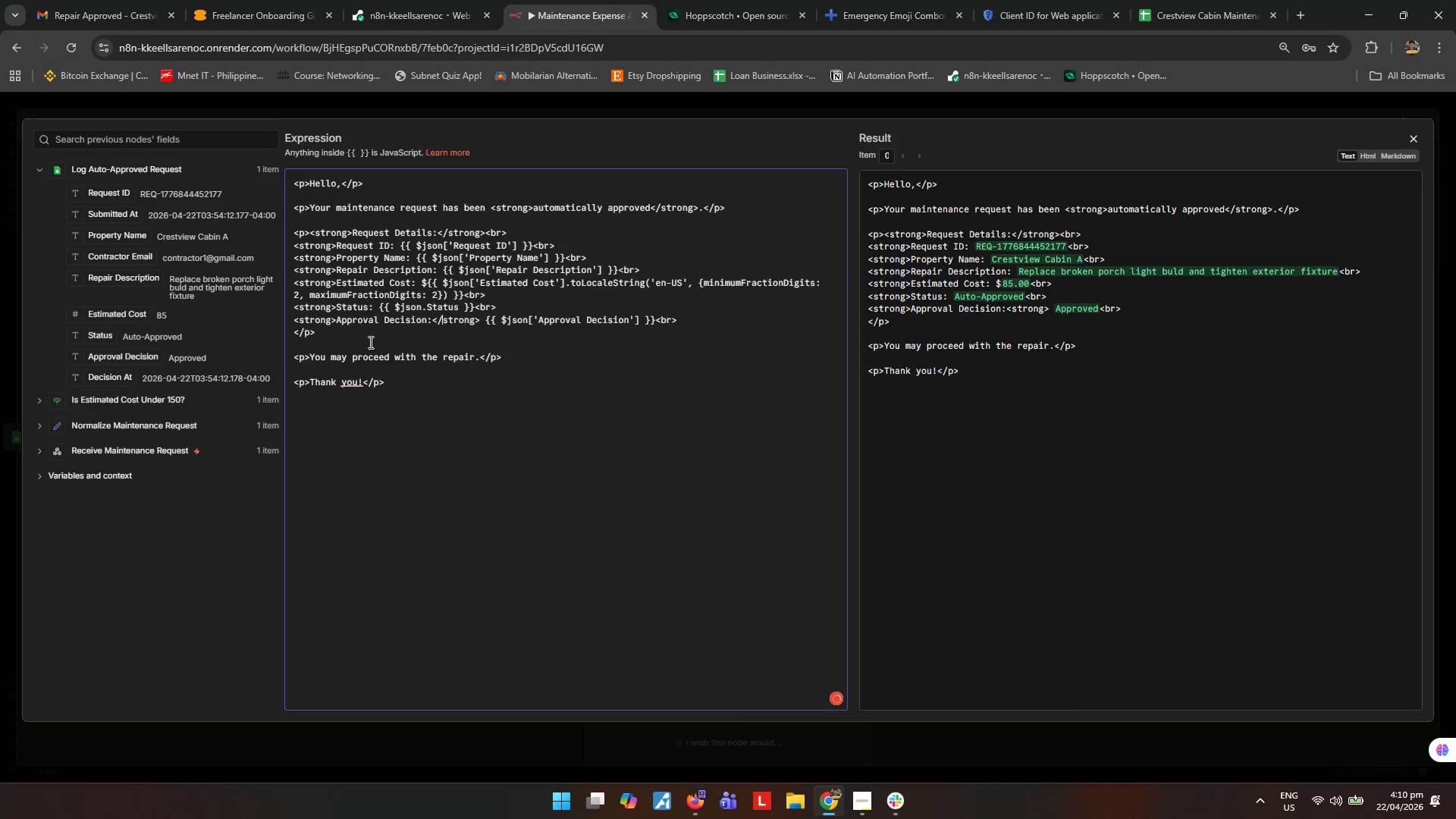 
key(ArrowLeft)
 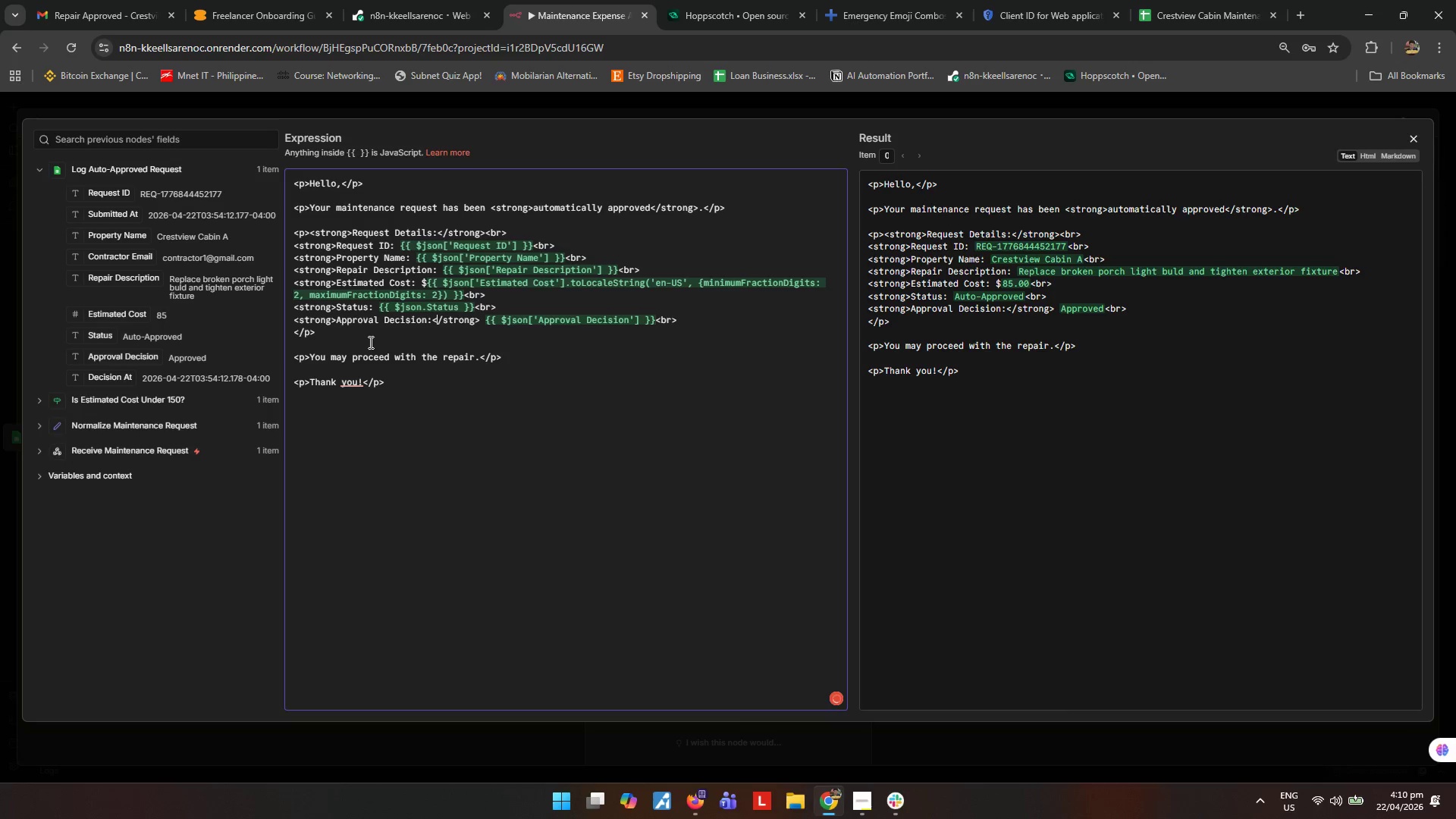 
key(ArrowLeft)
 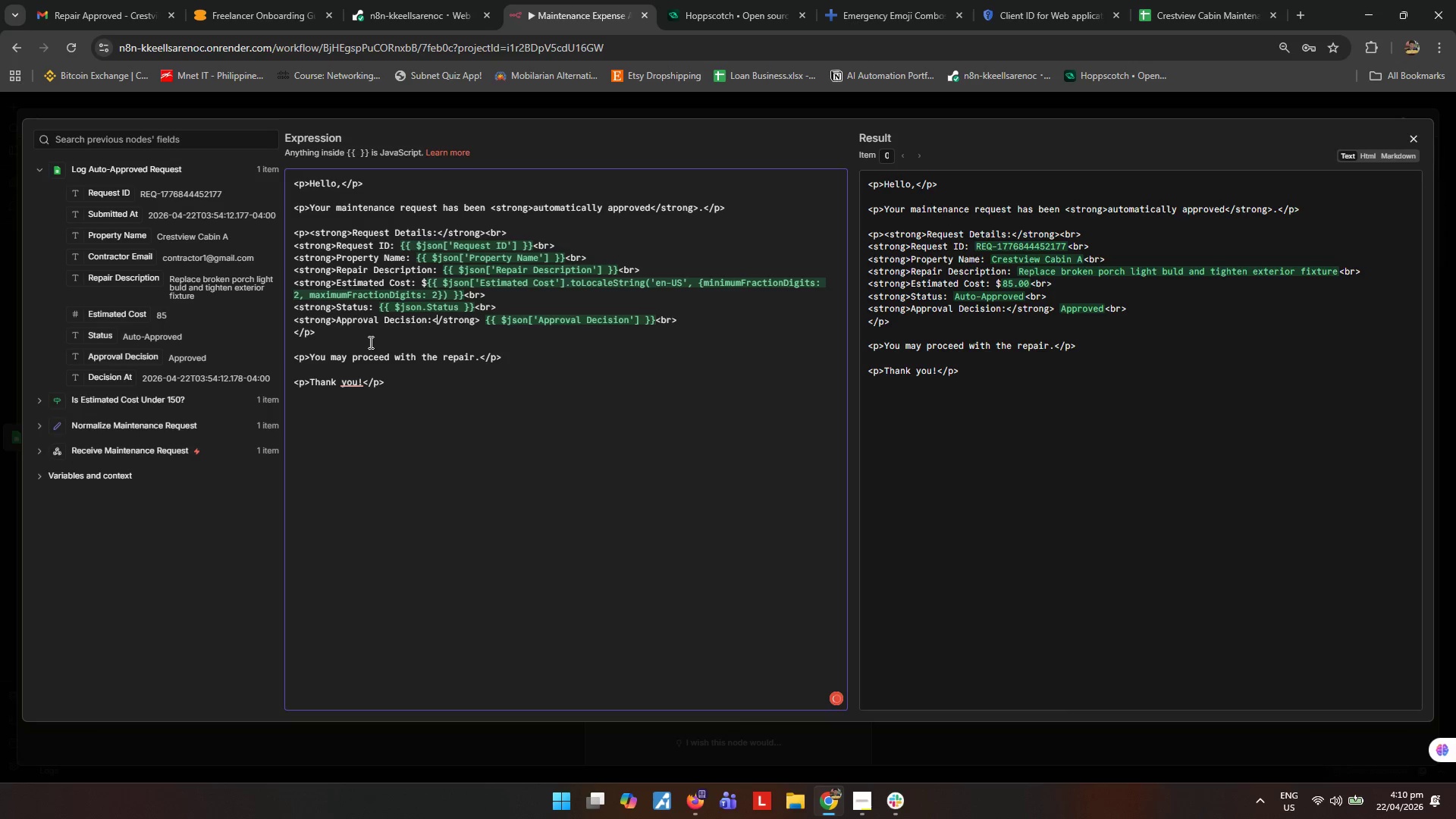 
hold_key(key=ArrowRight, duration=0.69)
 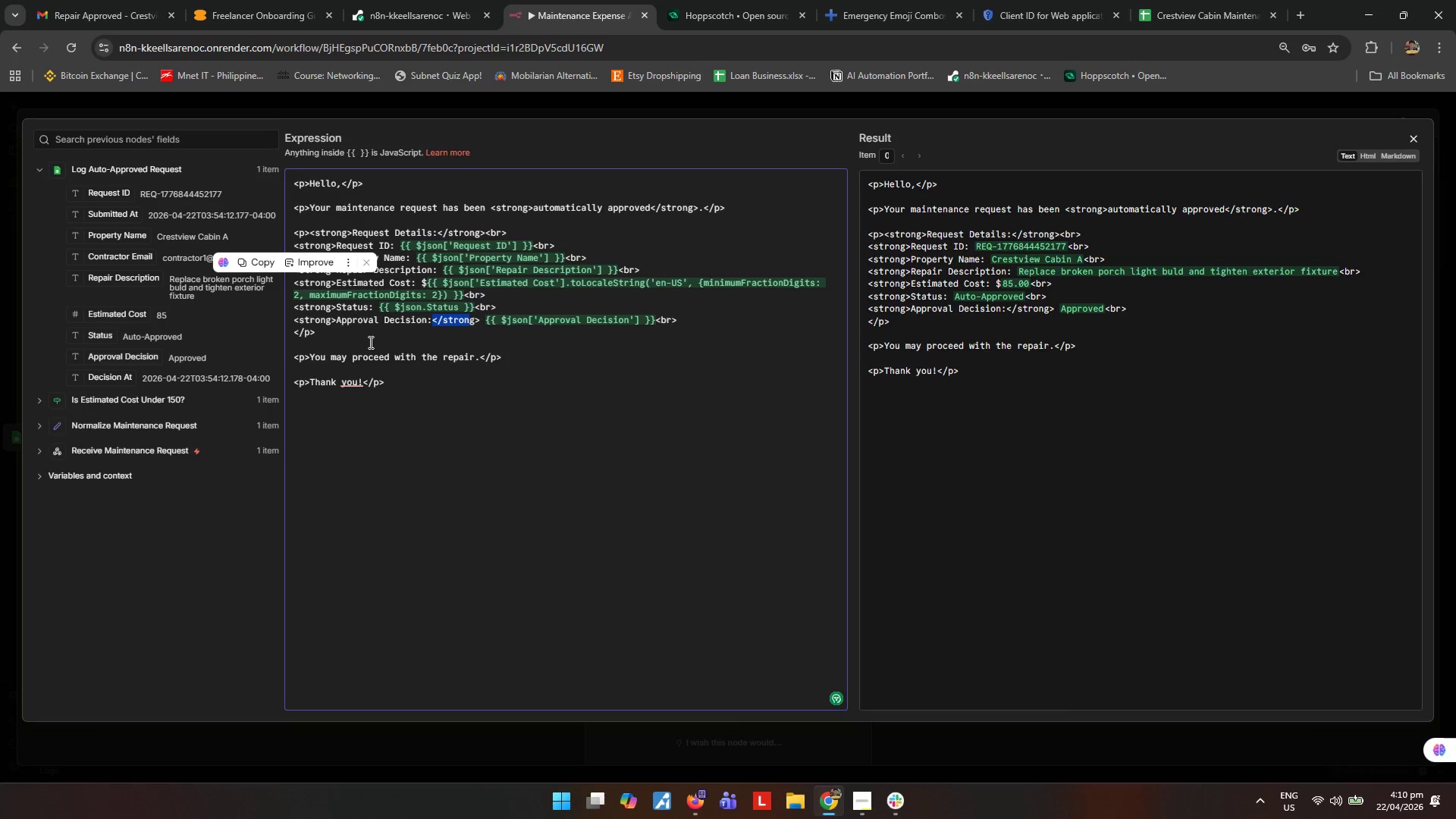 
key(Shift+ArrowRight)
 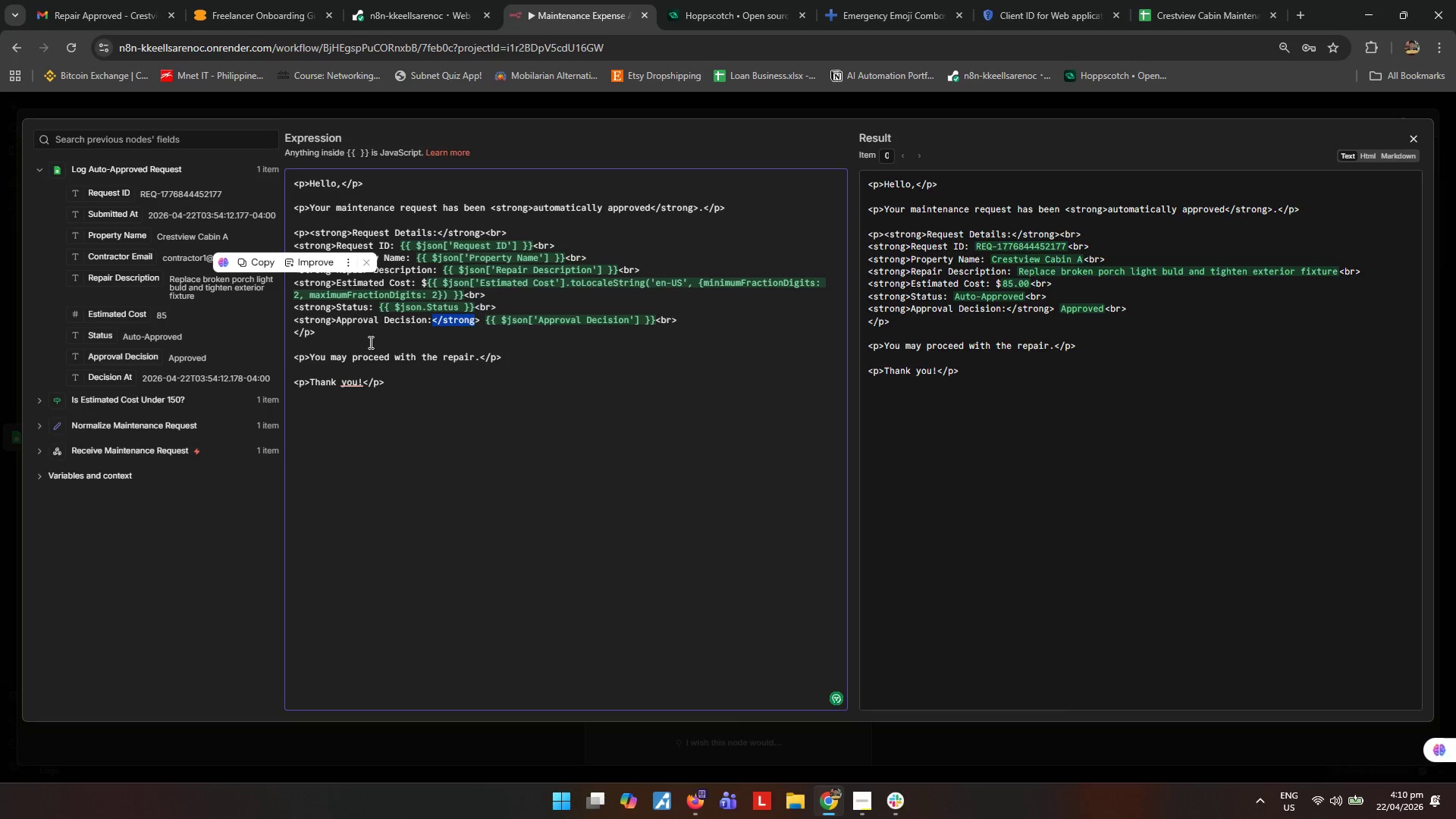 
key(Shift+ArrowRight)
 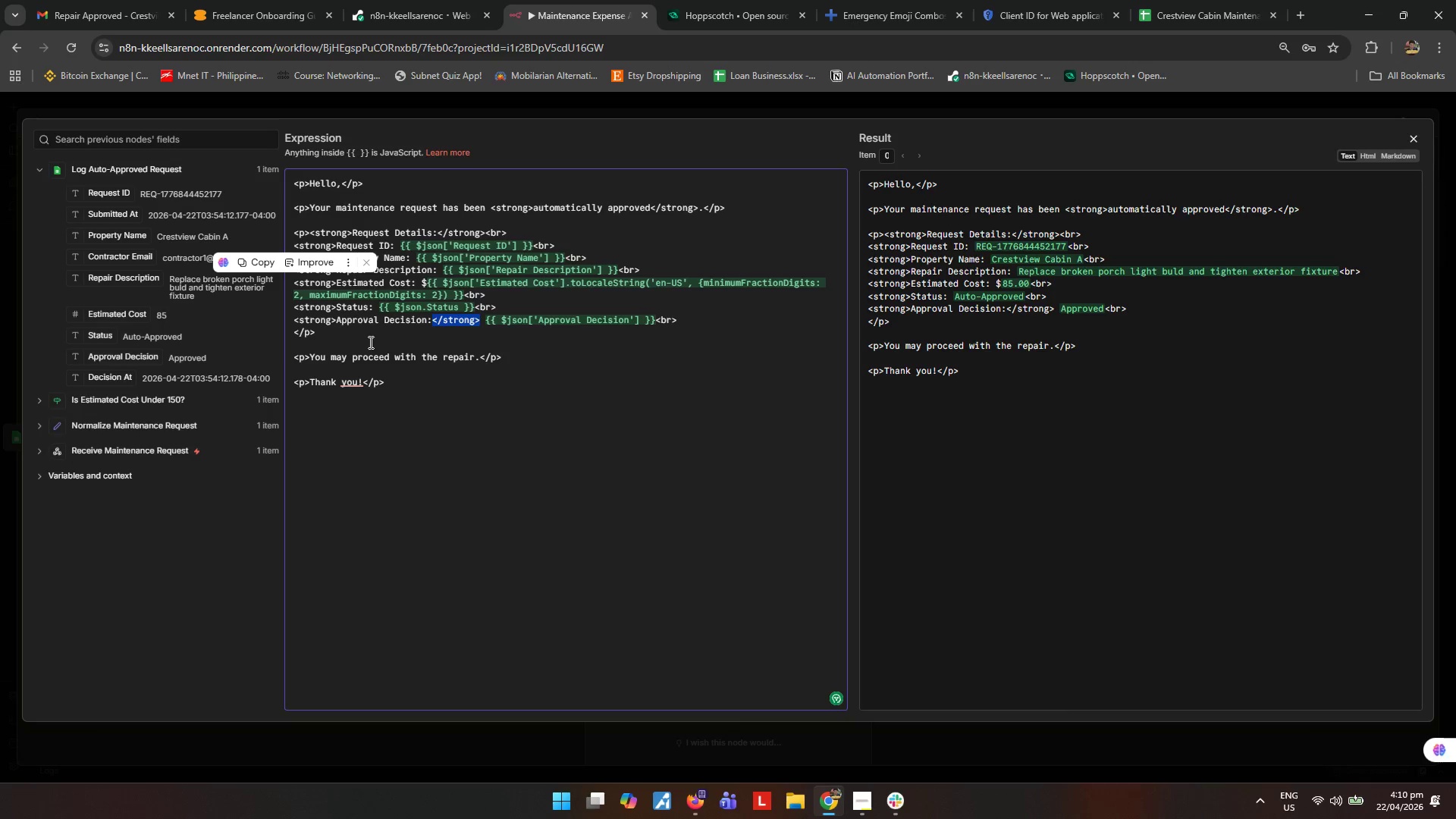 
key(Control+ControlLeft)
 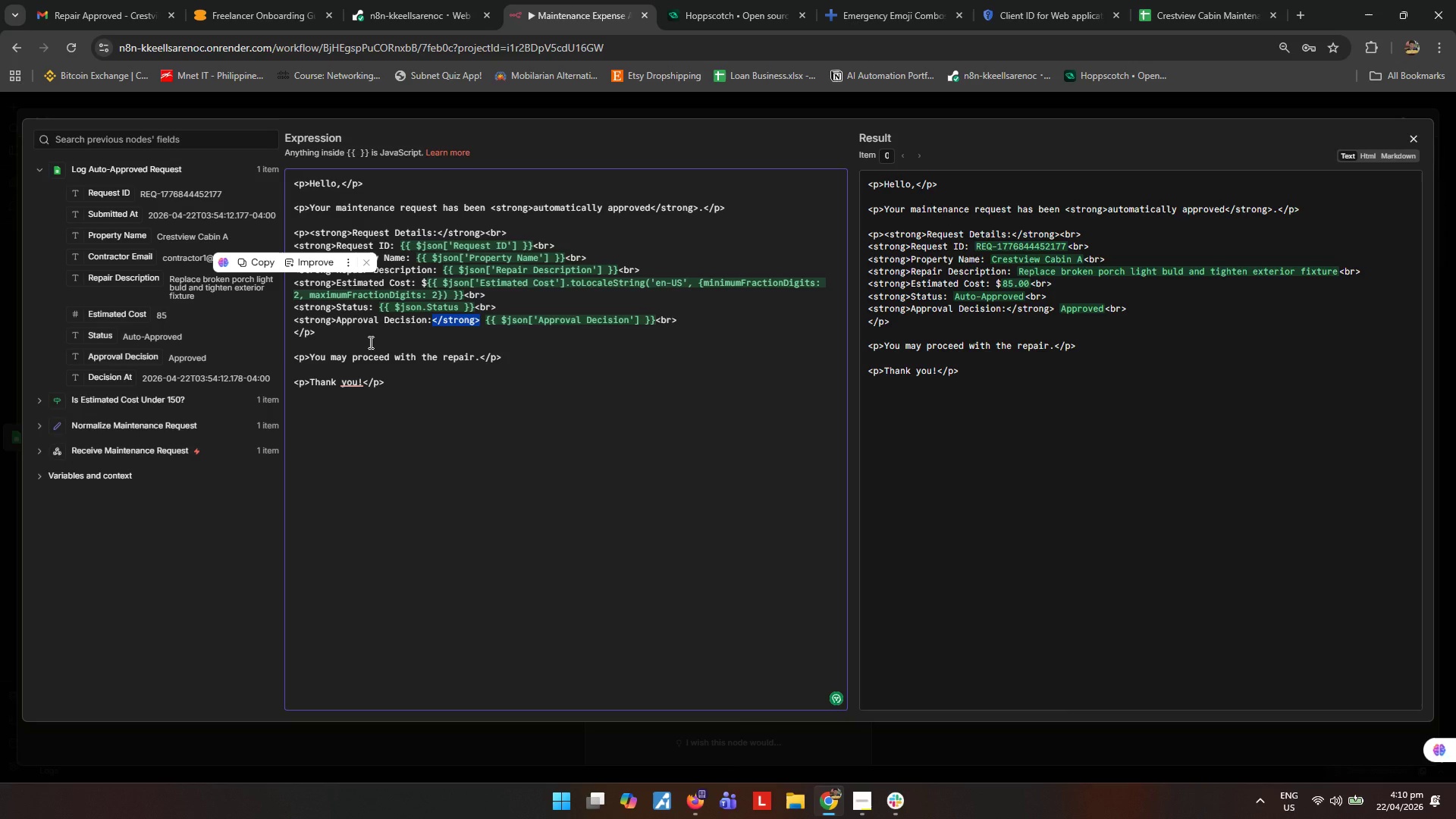 
key(Control+C)
 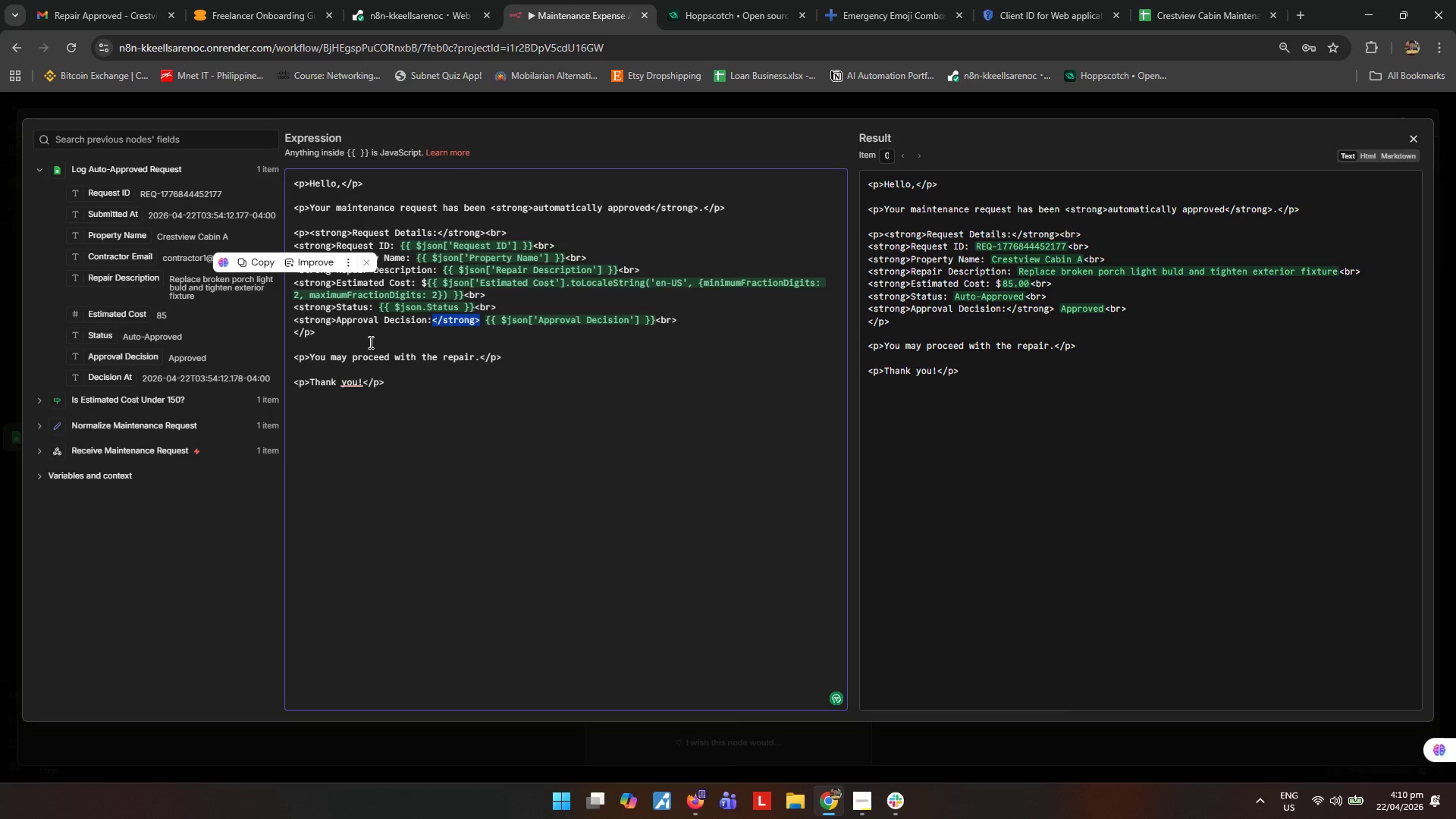 
key(ArrowUp)
 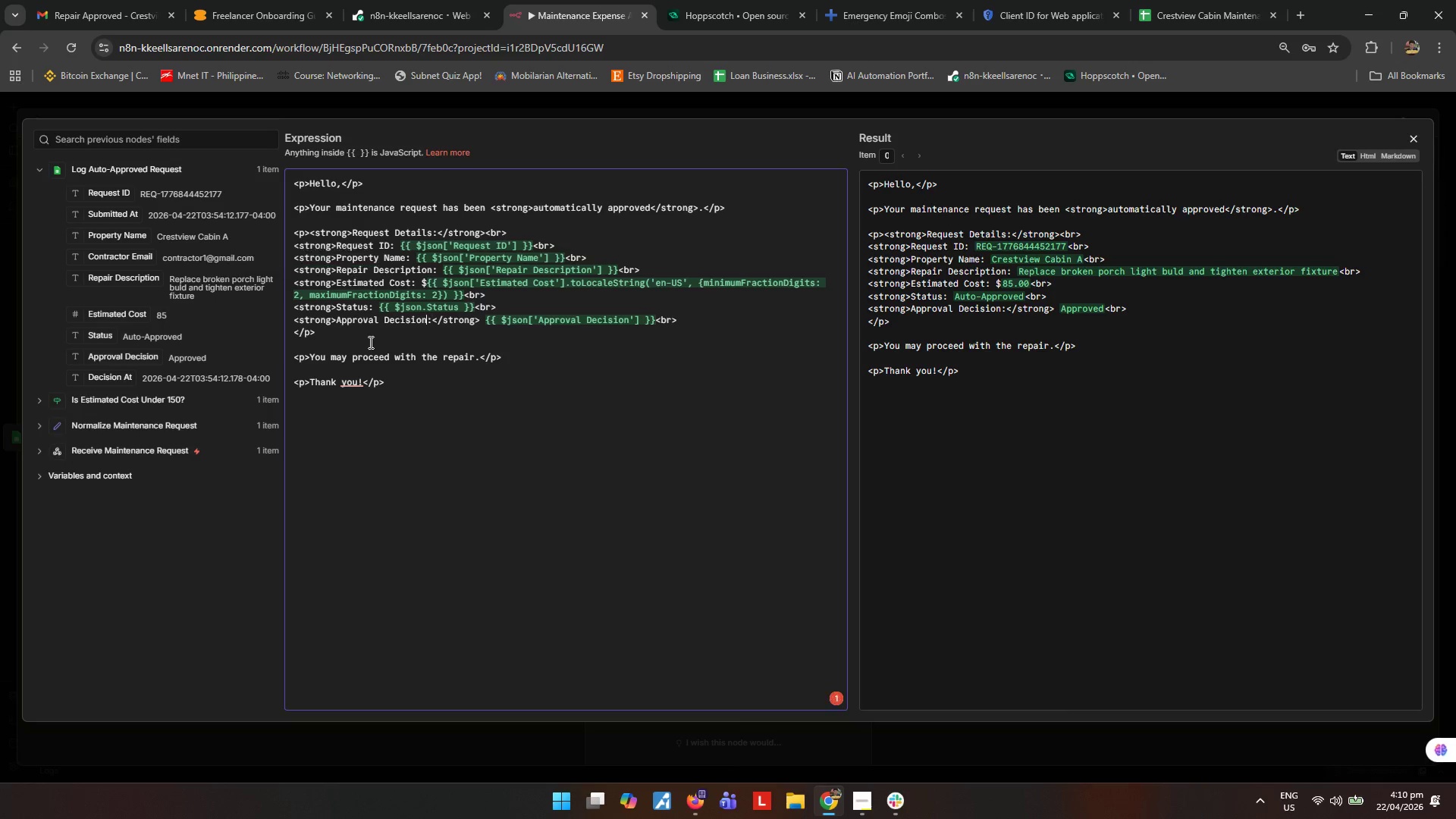 
hold_key(key=ArrowLeft, duration=0.7)
 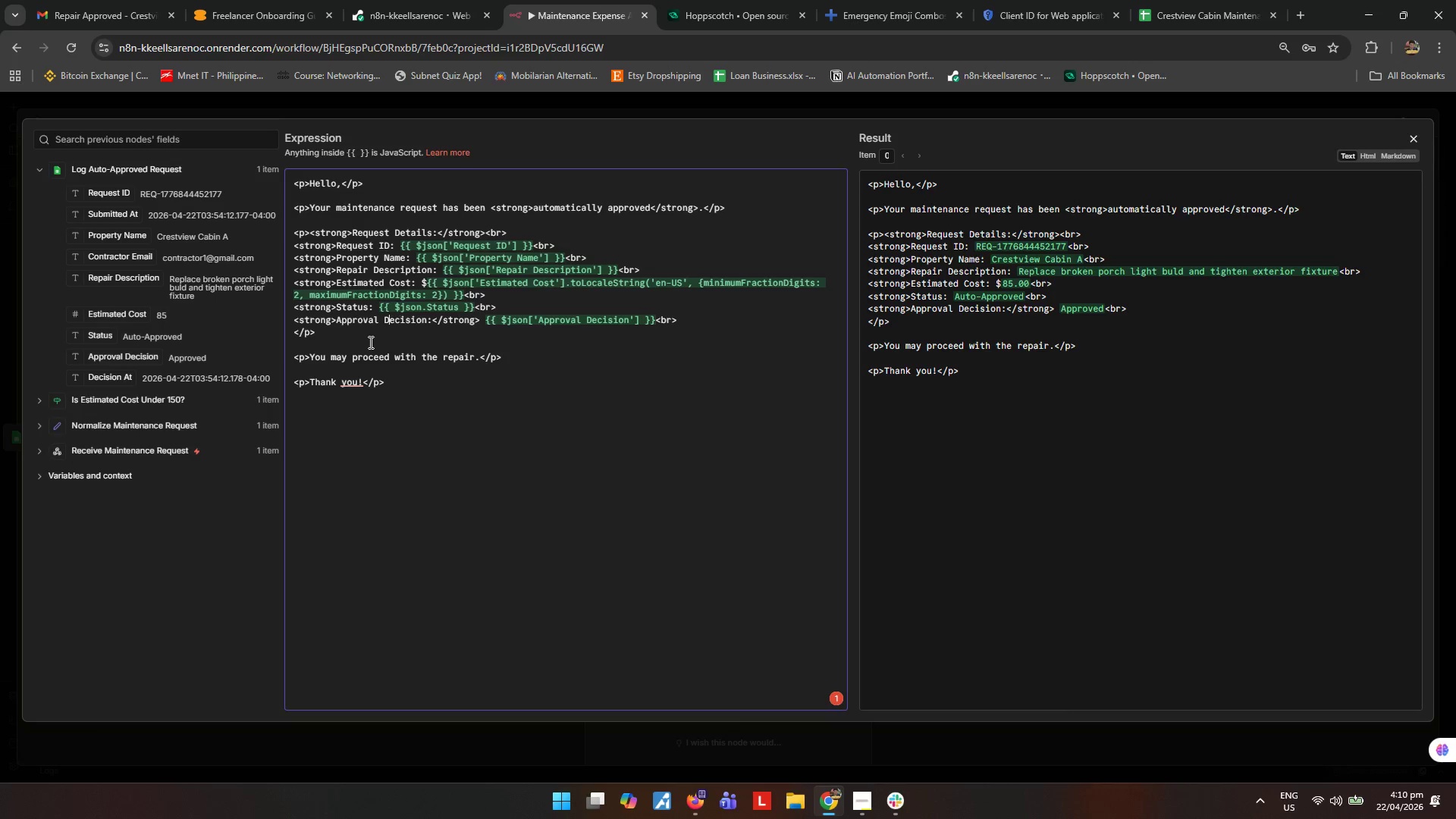 
key(ArrowUp)
 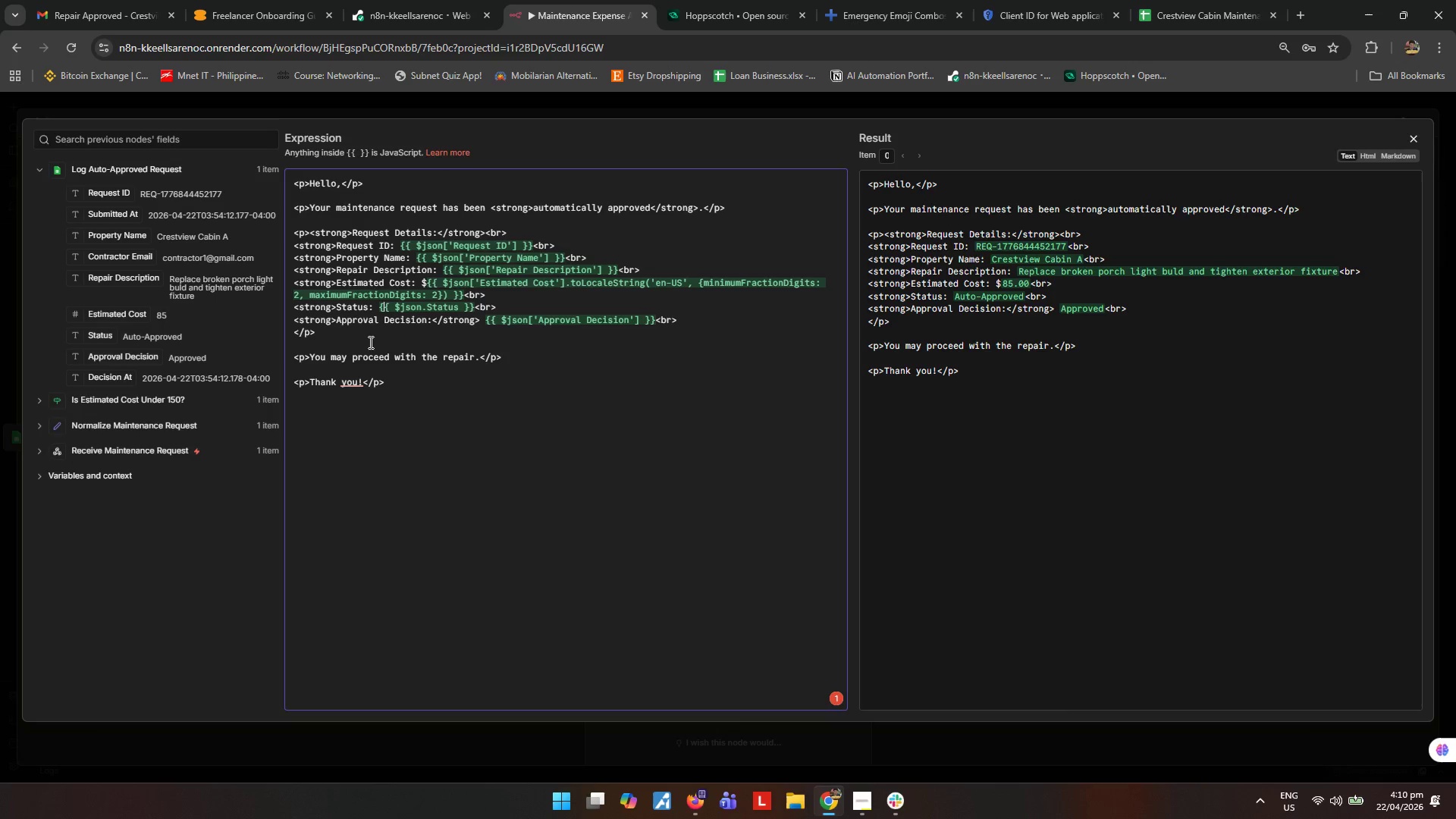 
key(ArrowLeft)
 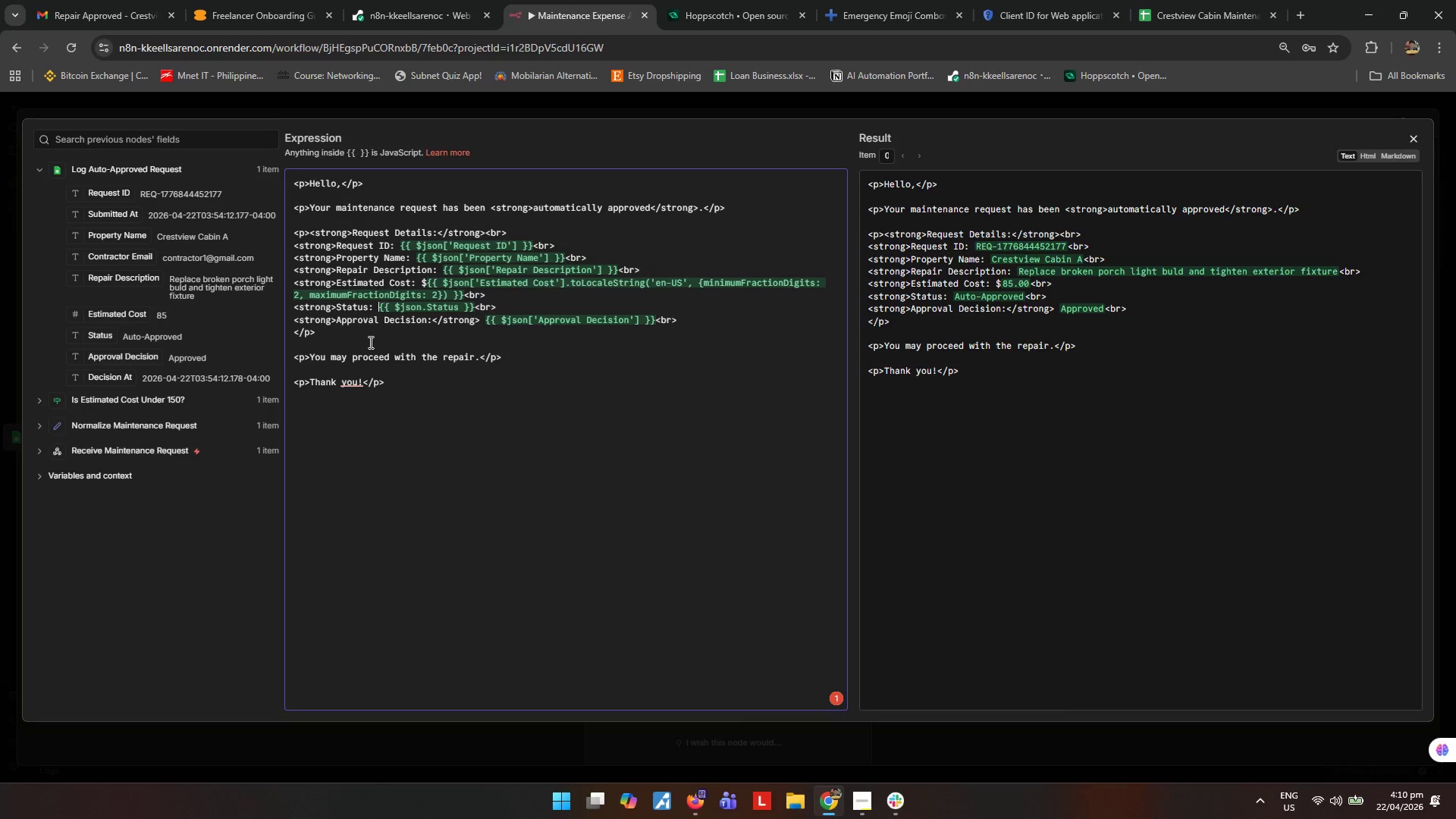 
key(ArrowLeft)
 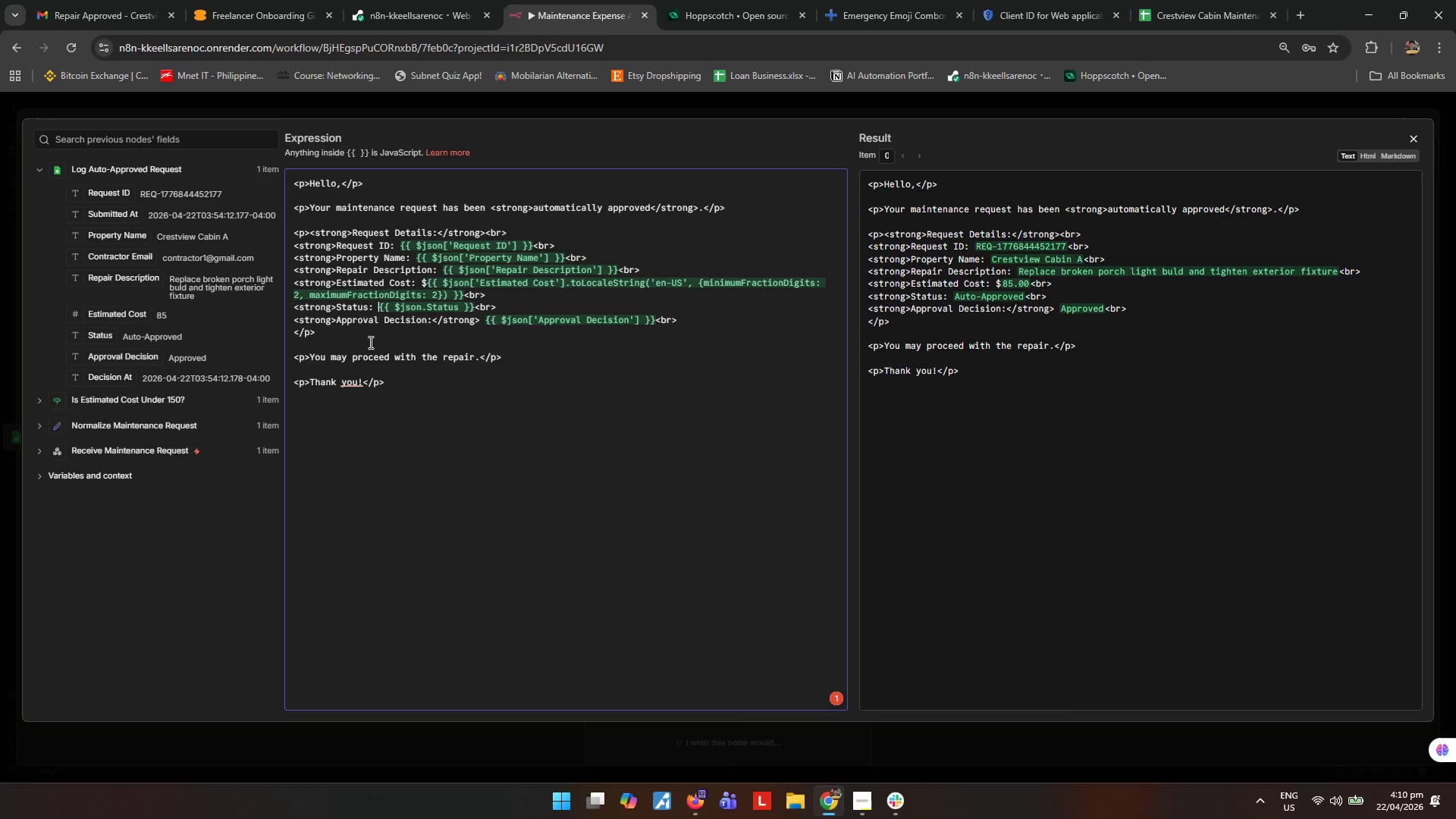 
key(ArrowLeft)
 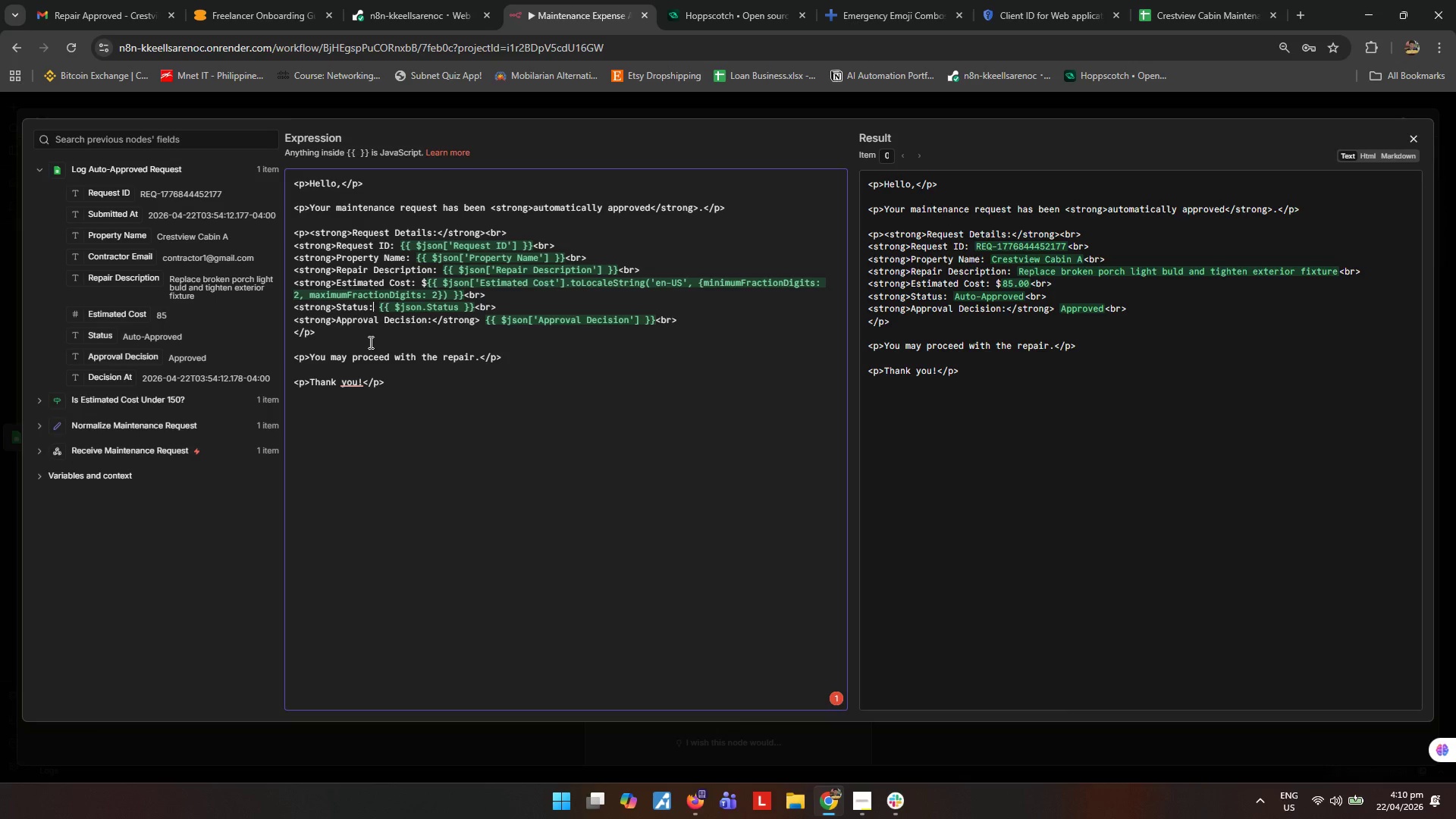 
key(Control+ControlLeft)
 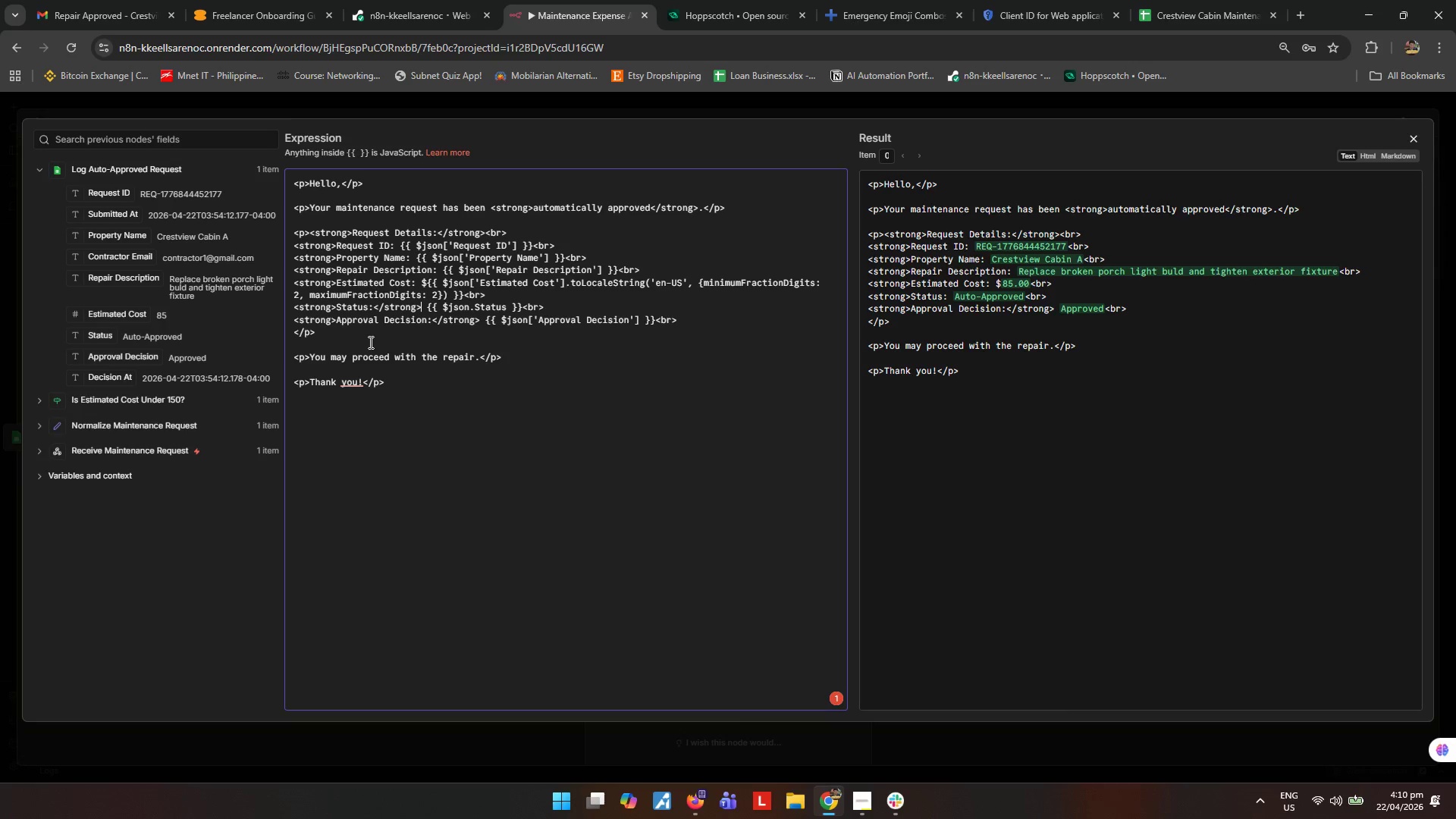 
key(Control+V)
 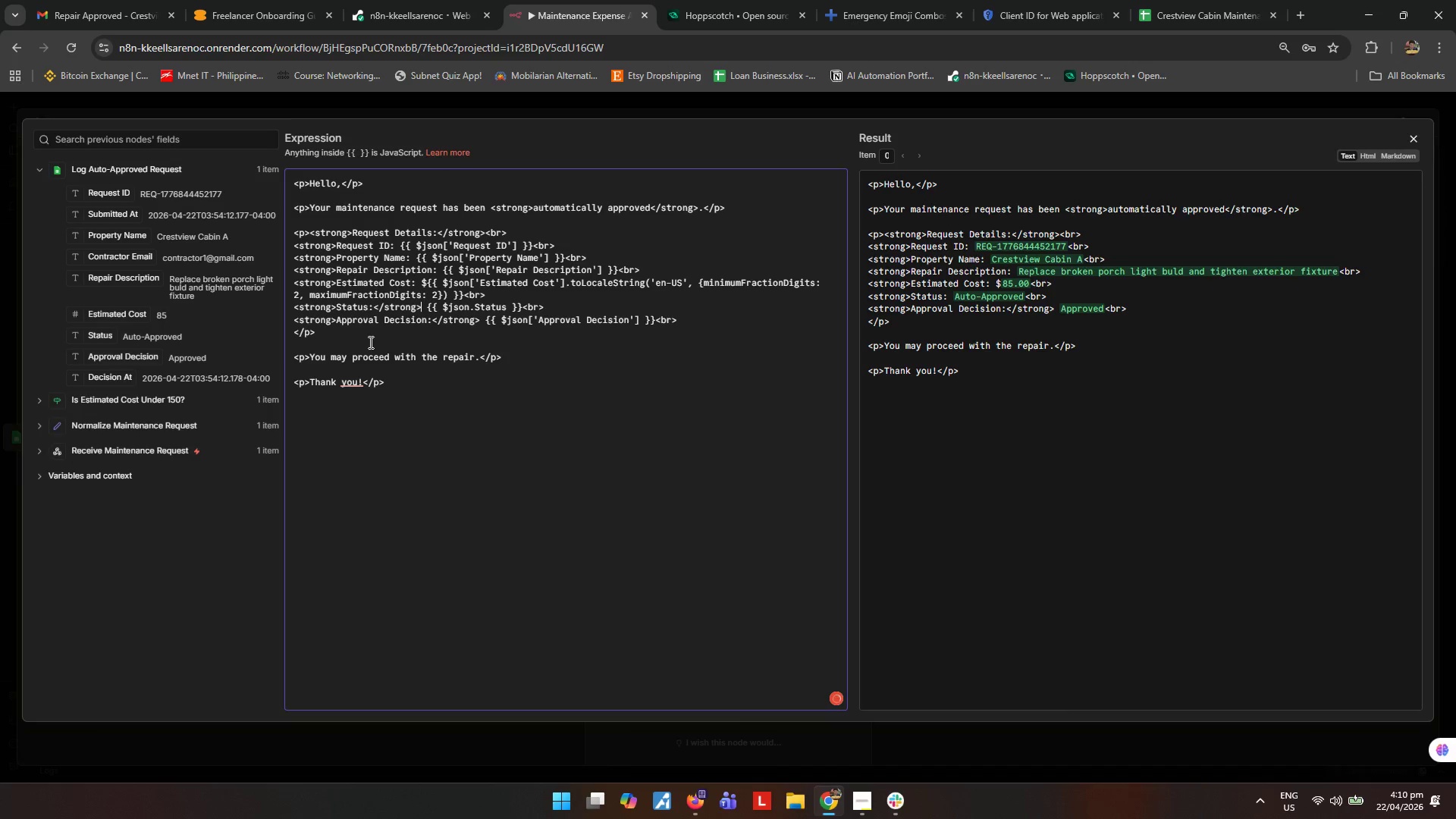 
key(ArrowUp)
 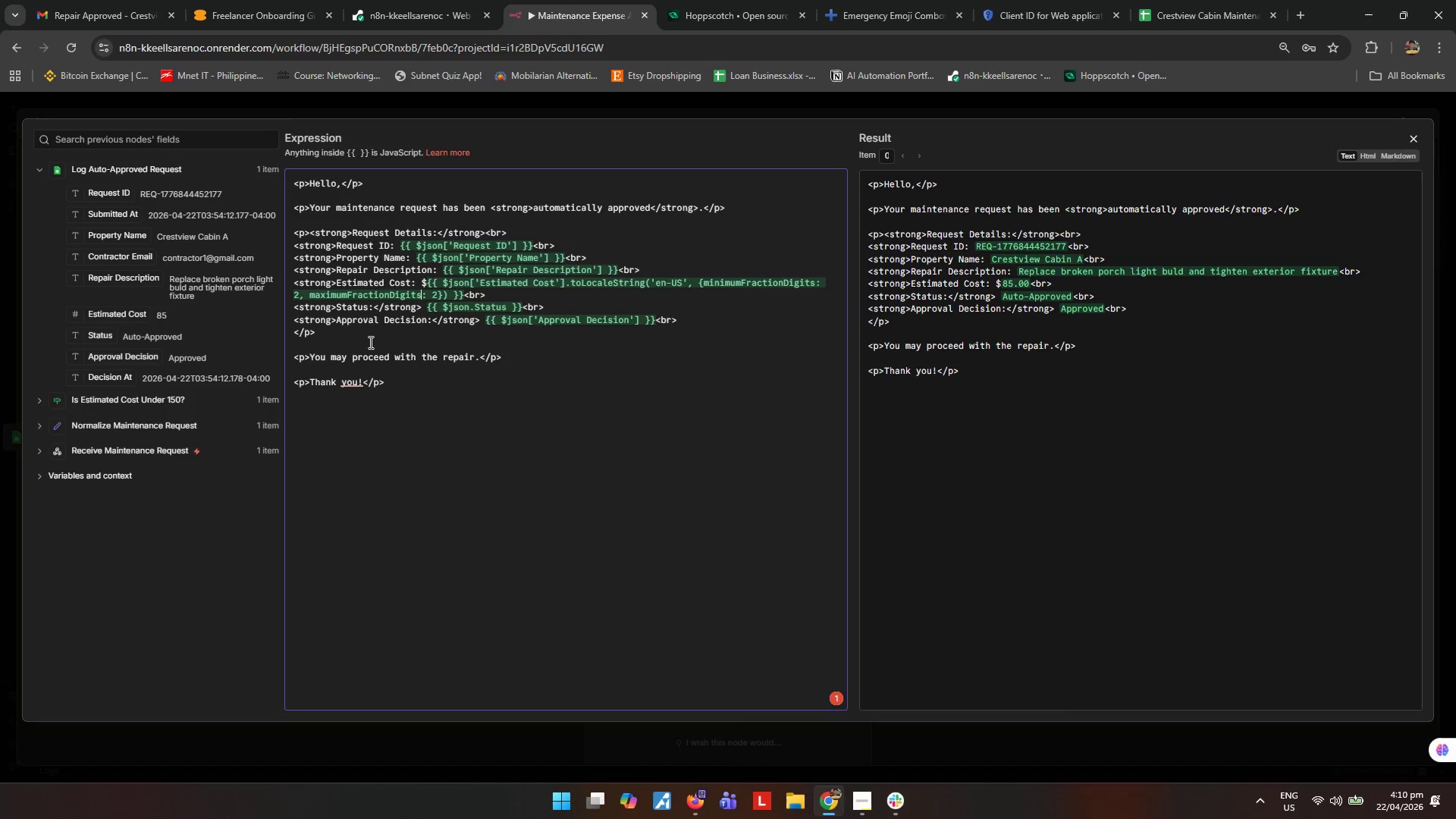 
key(ArrowUp)
 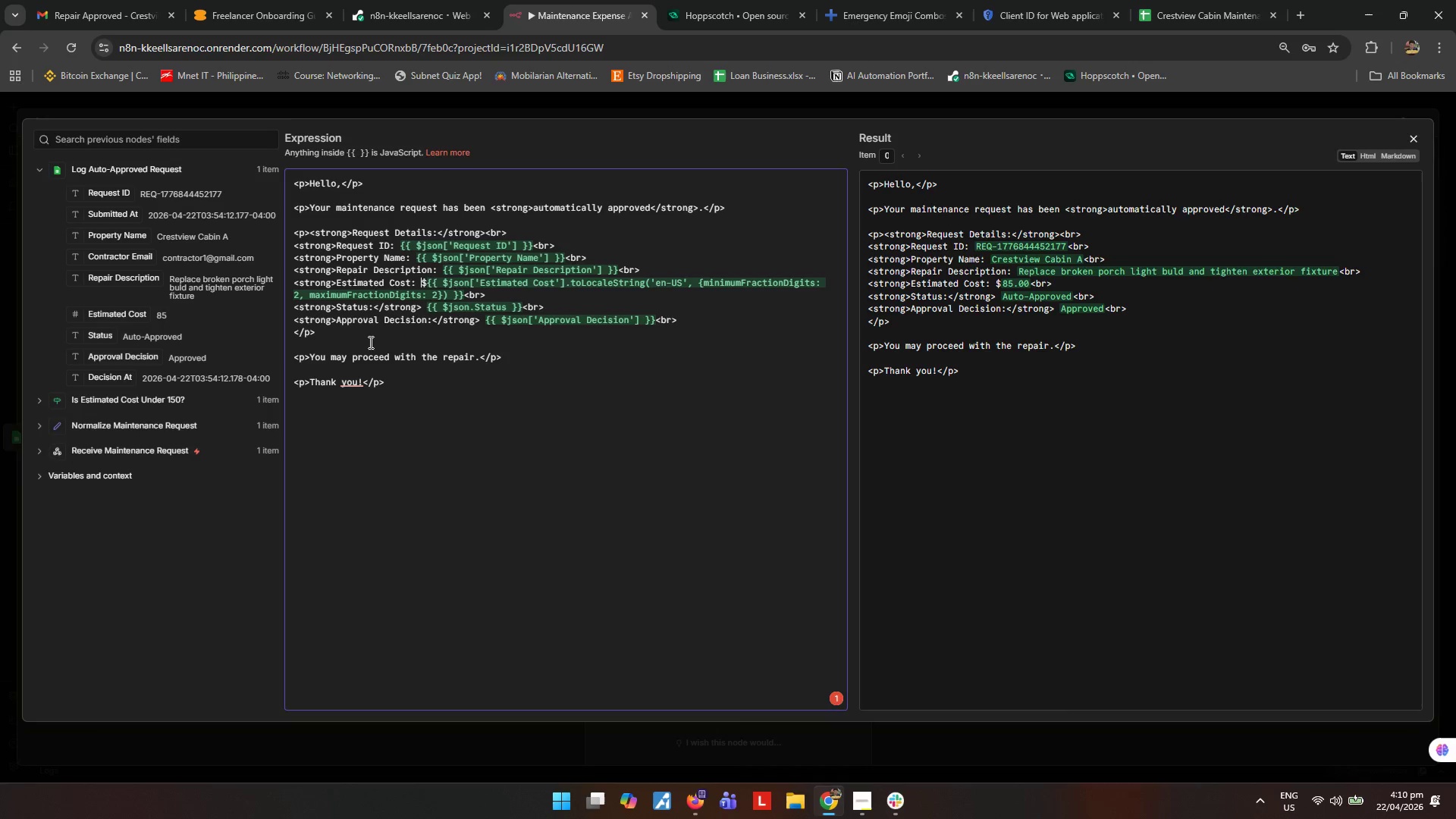 
key(ArrowLeft)
 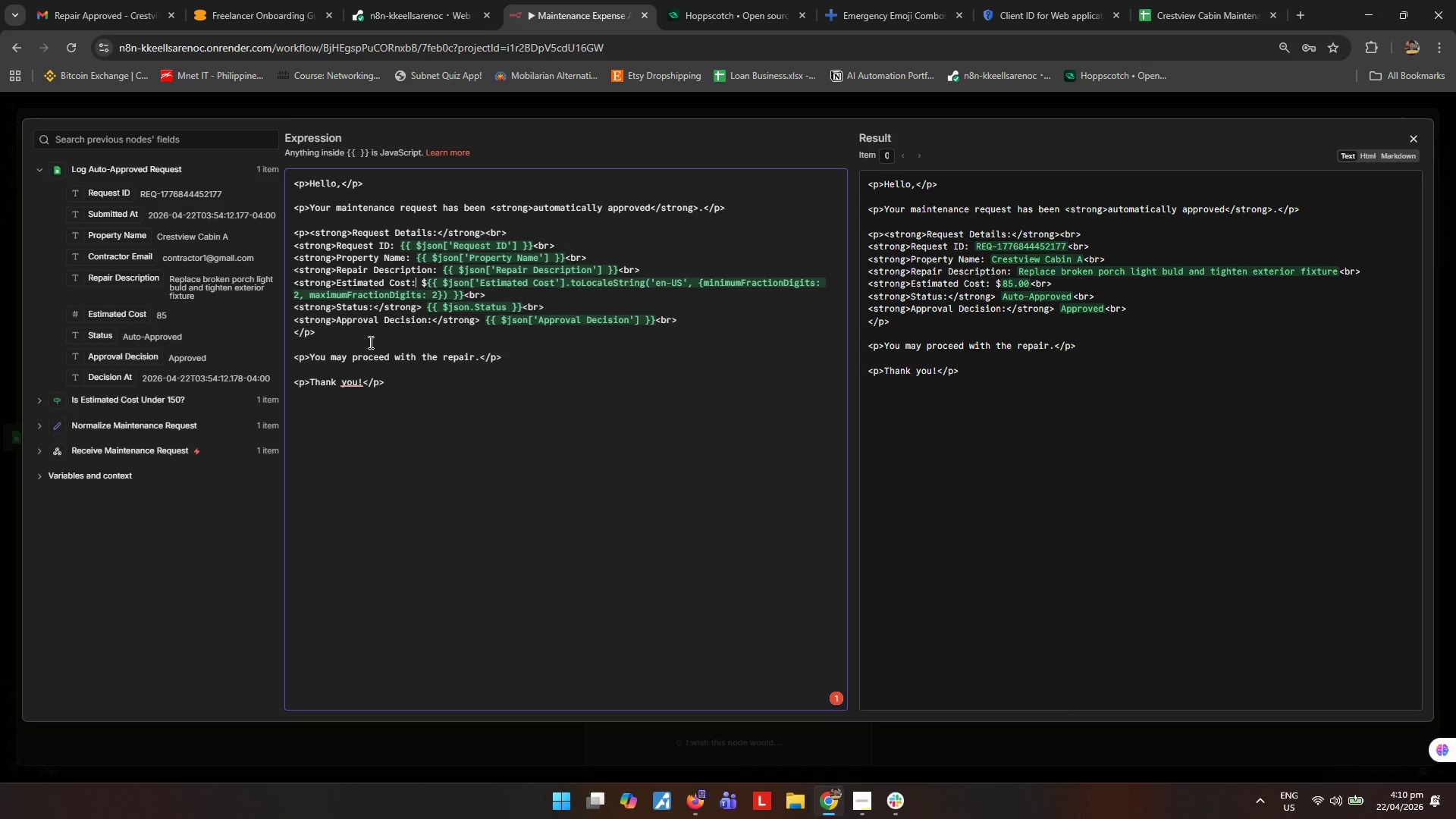 
key(Control+ControlLeft)
 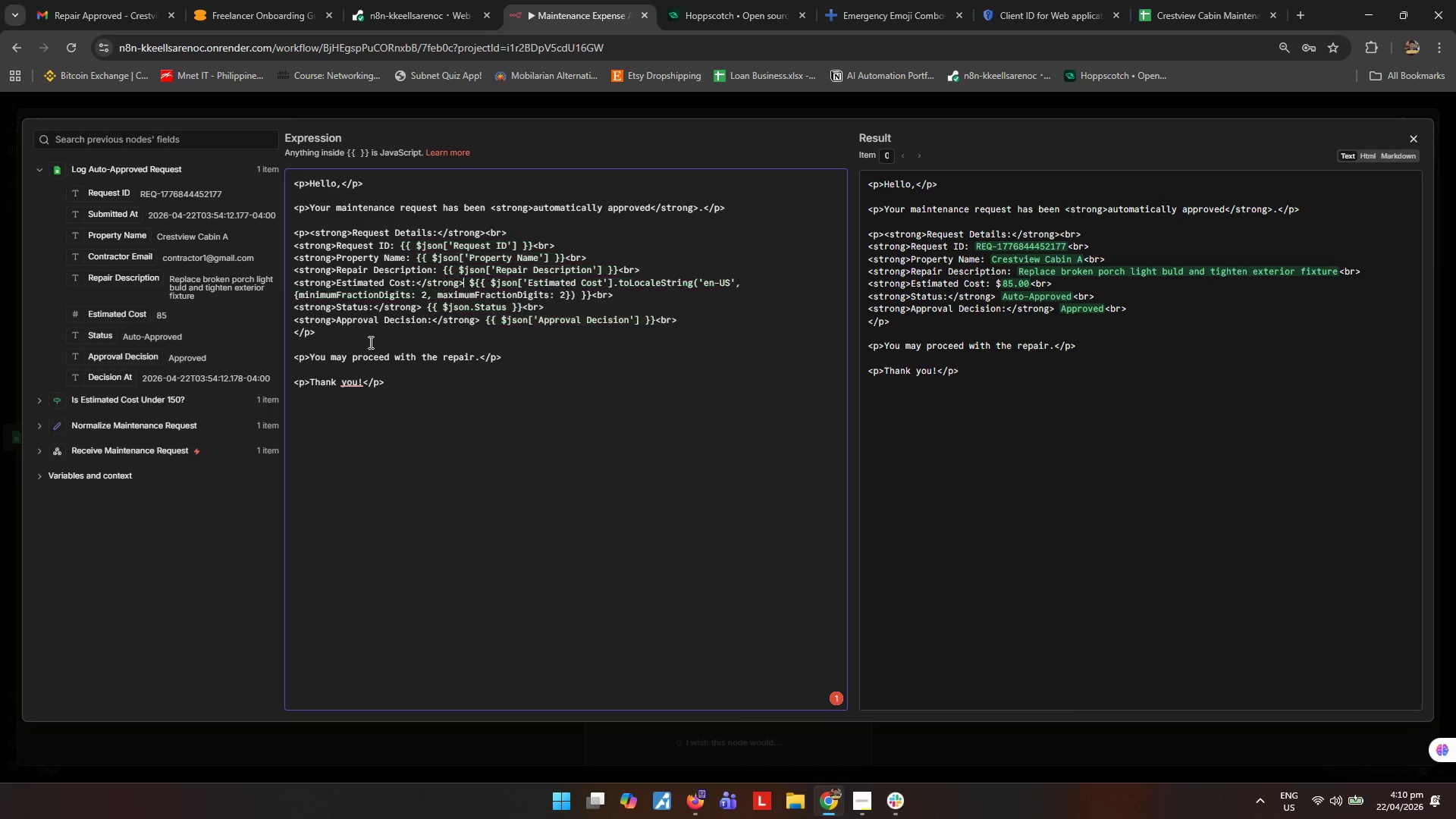 
key(Control+V)
 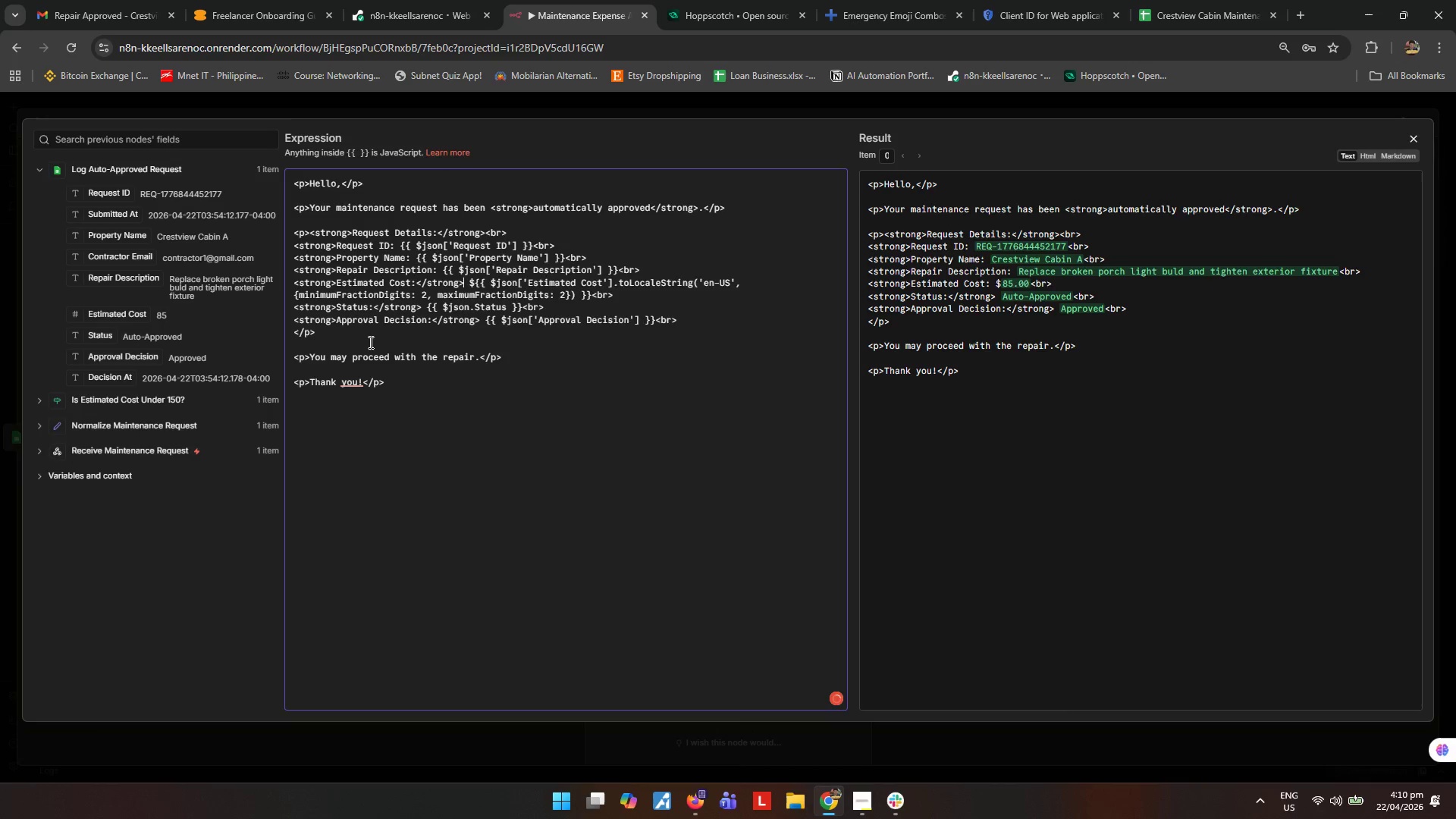 
key(ArrowUp)
 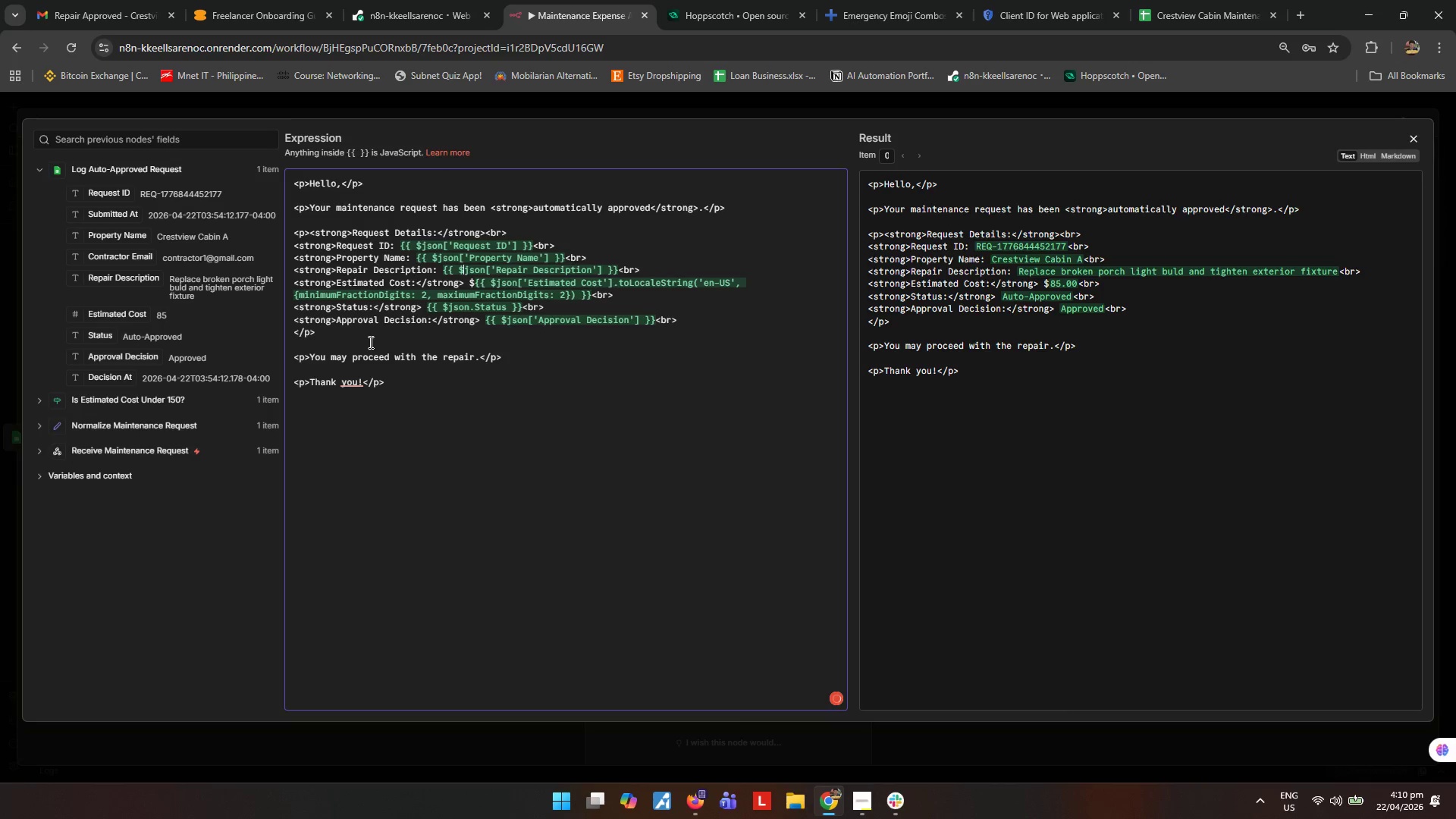 
key(ArrowUp)
 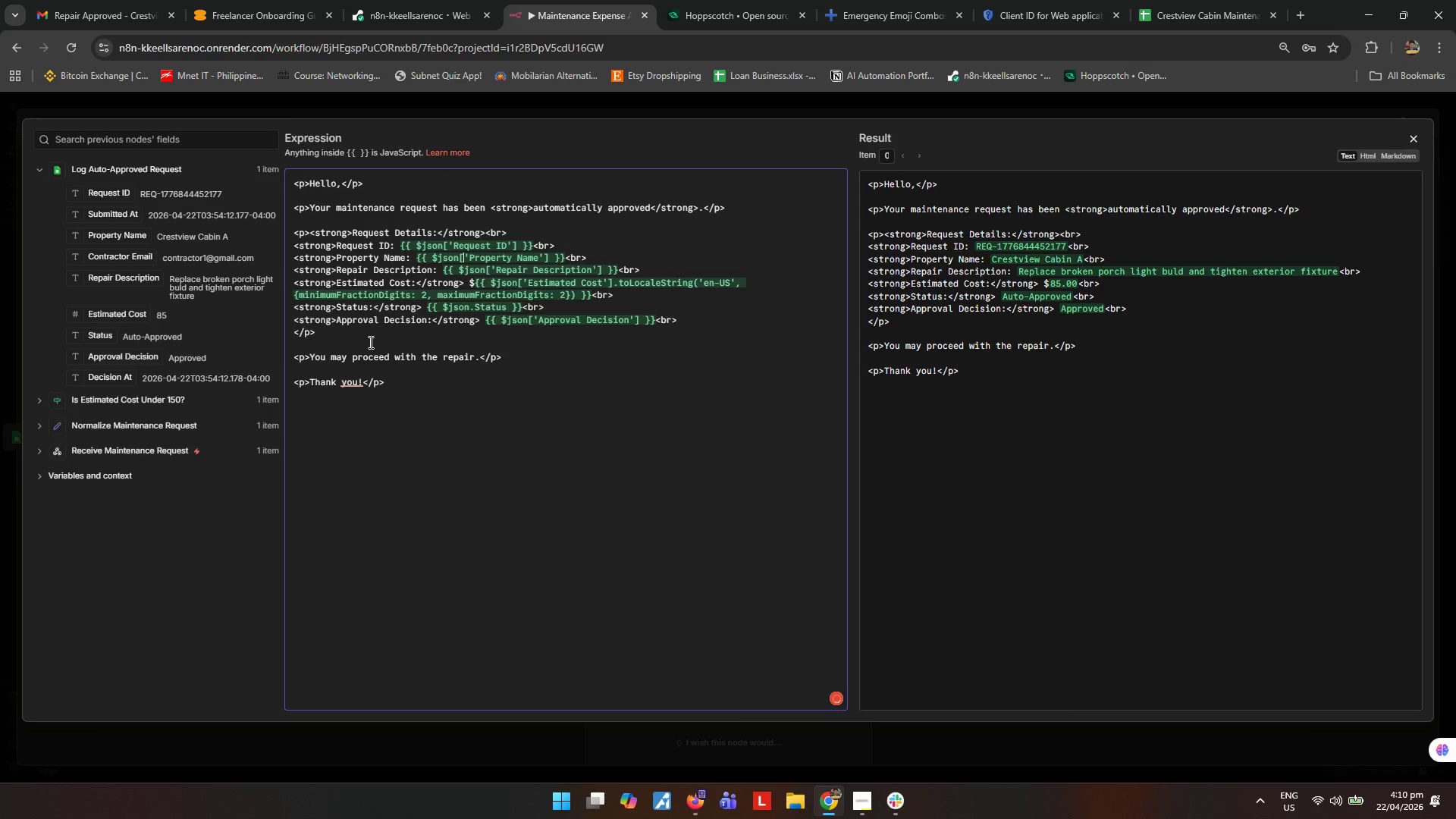 
key(ArrowLeft)
 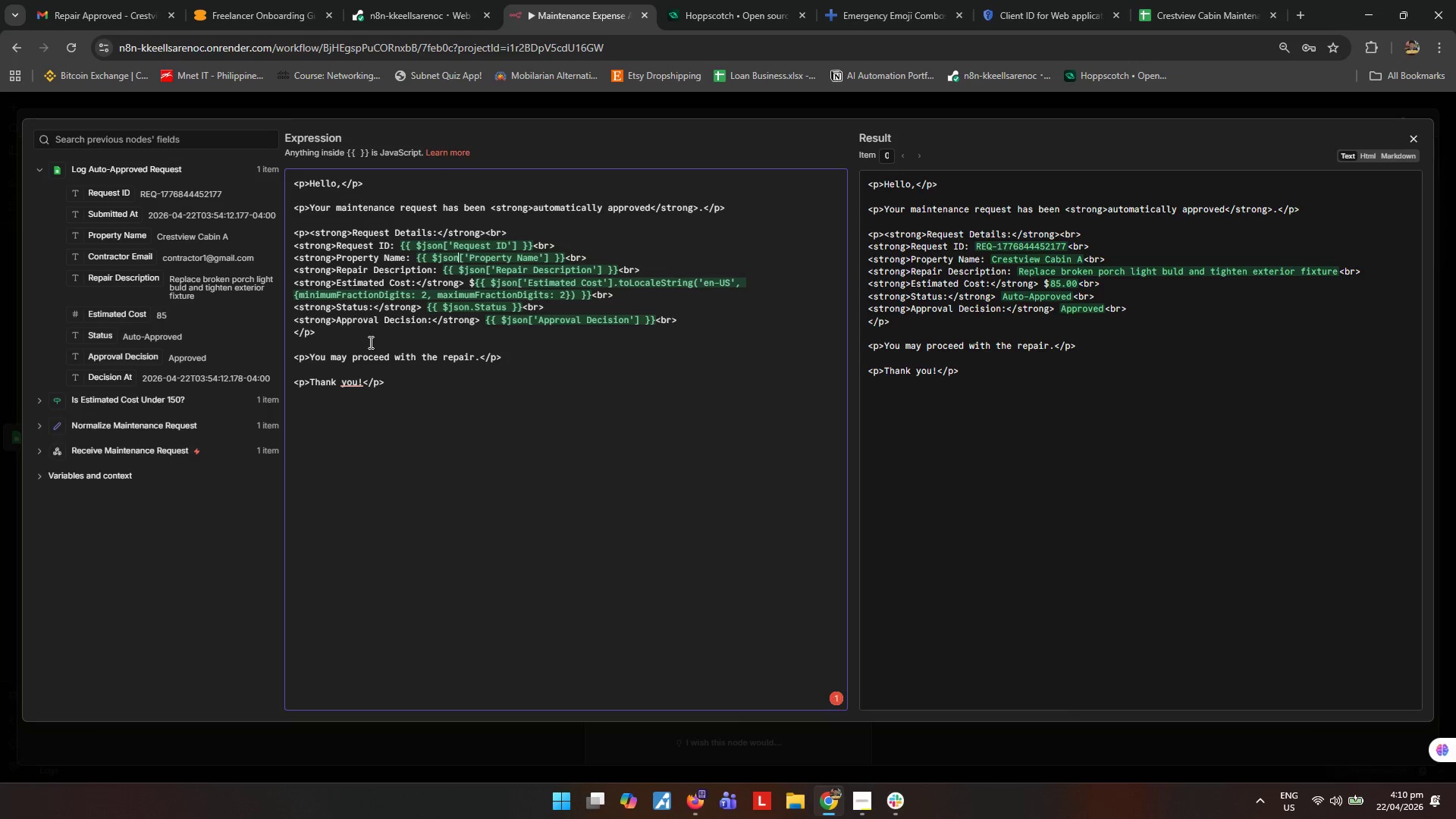 
key(ArrowLeft)
 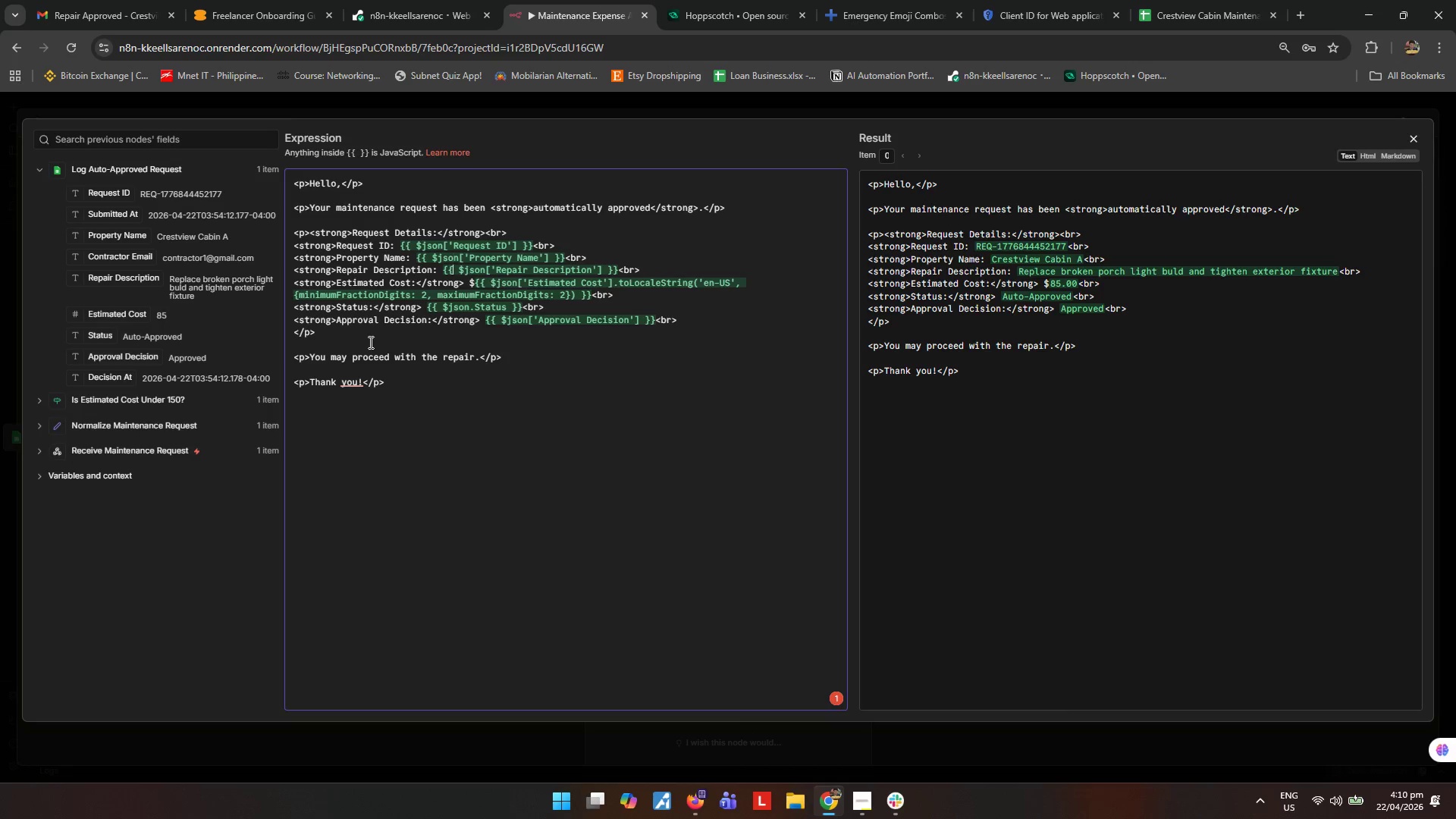 
key(ArrowDown)
 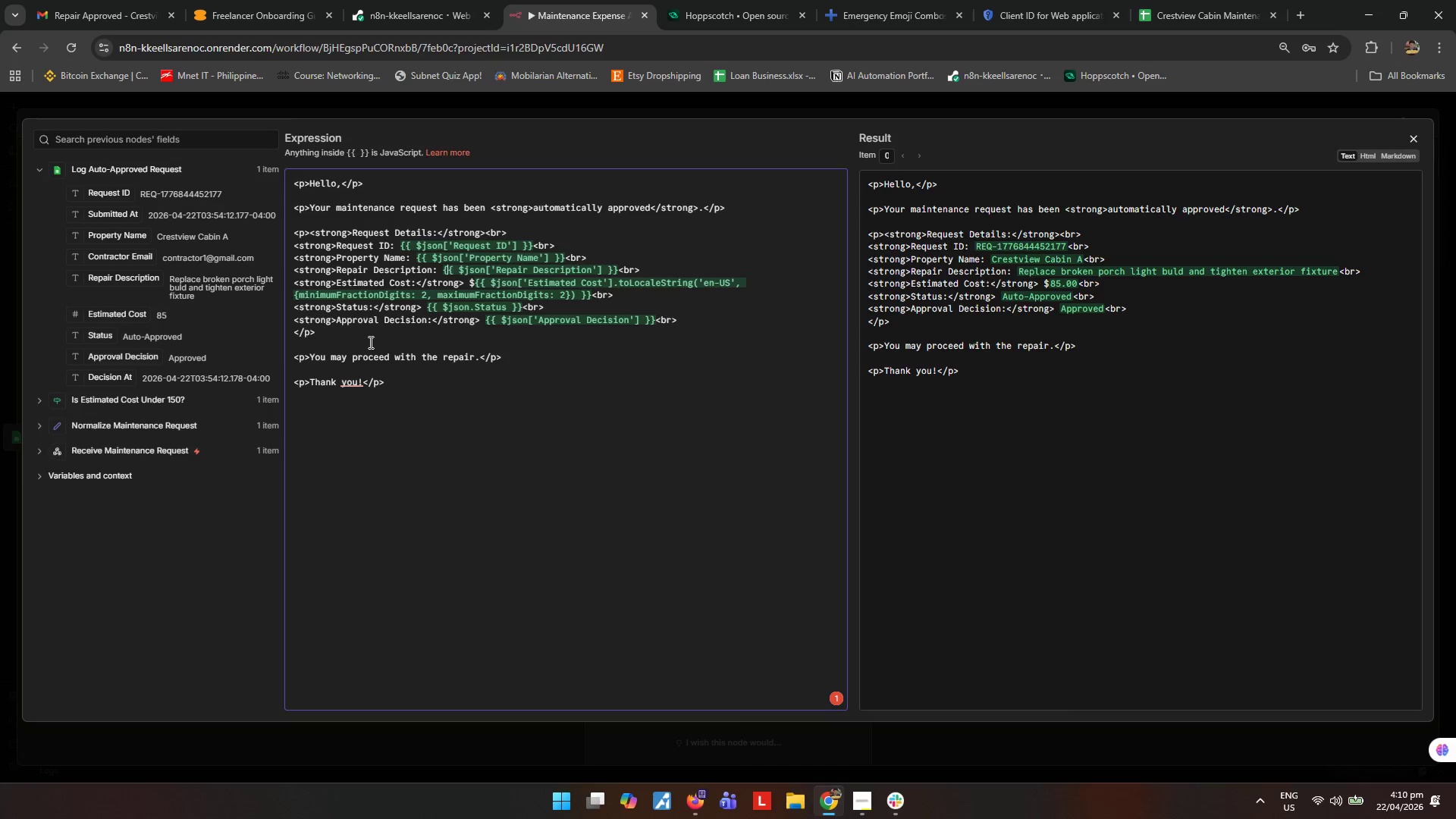 
key(ArrowLeft)
 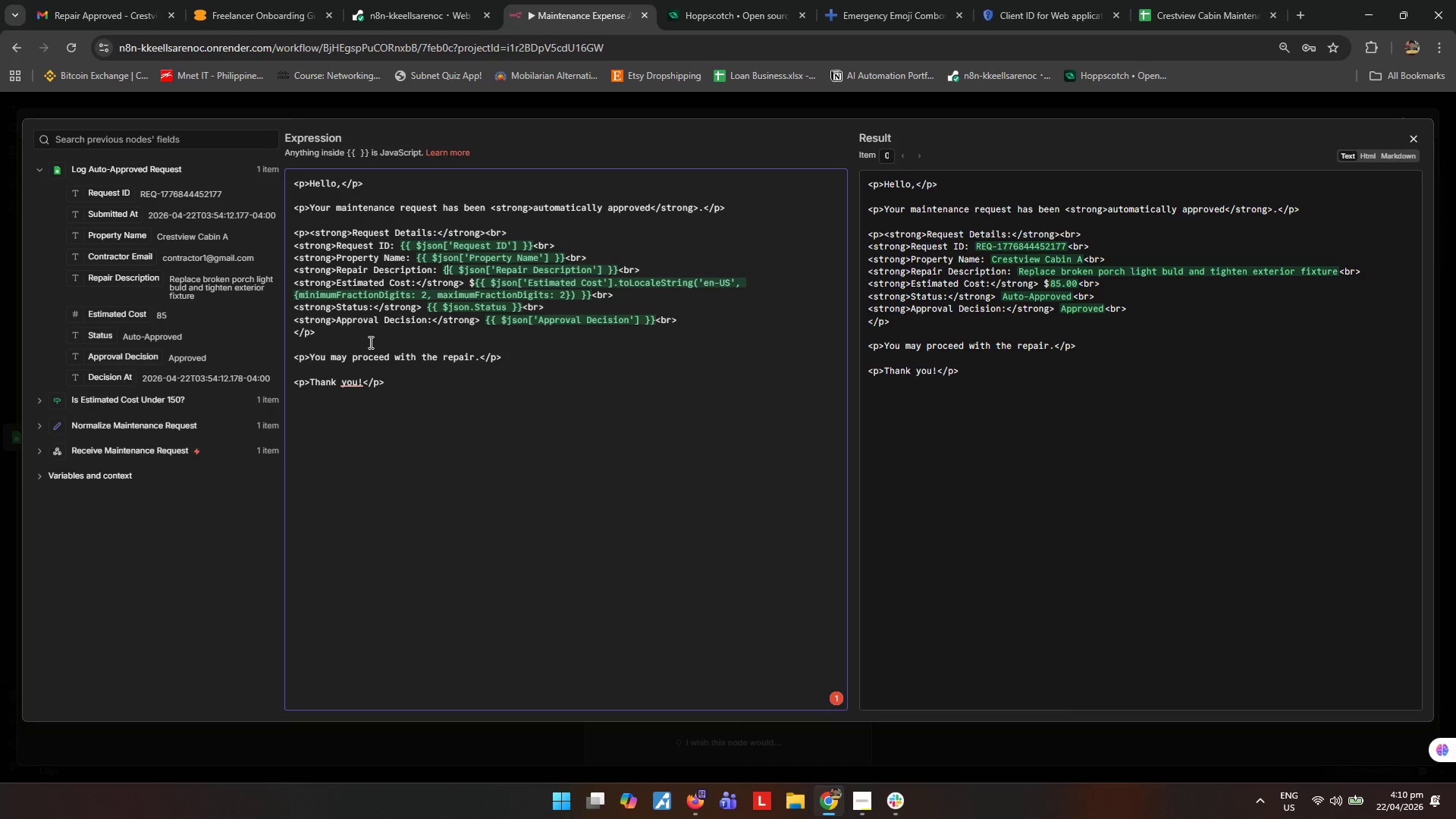 
key(ArrowLeft)
 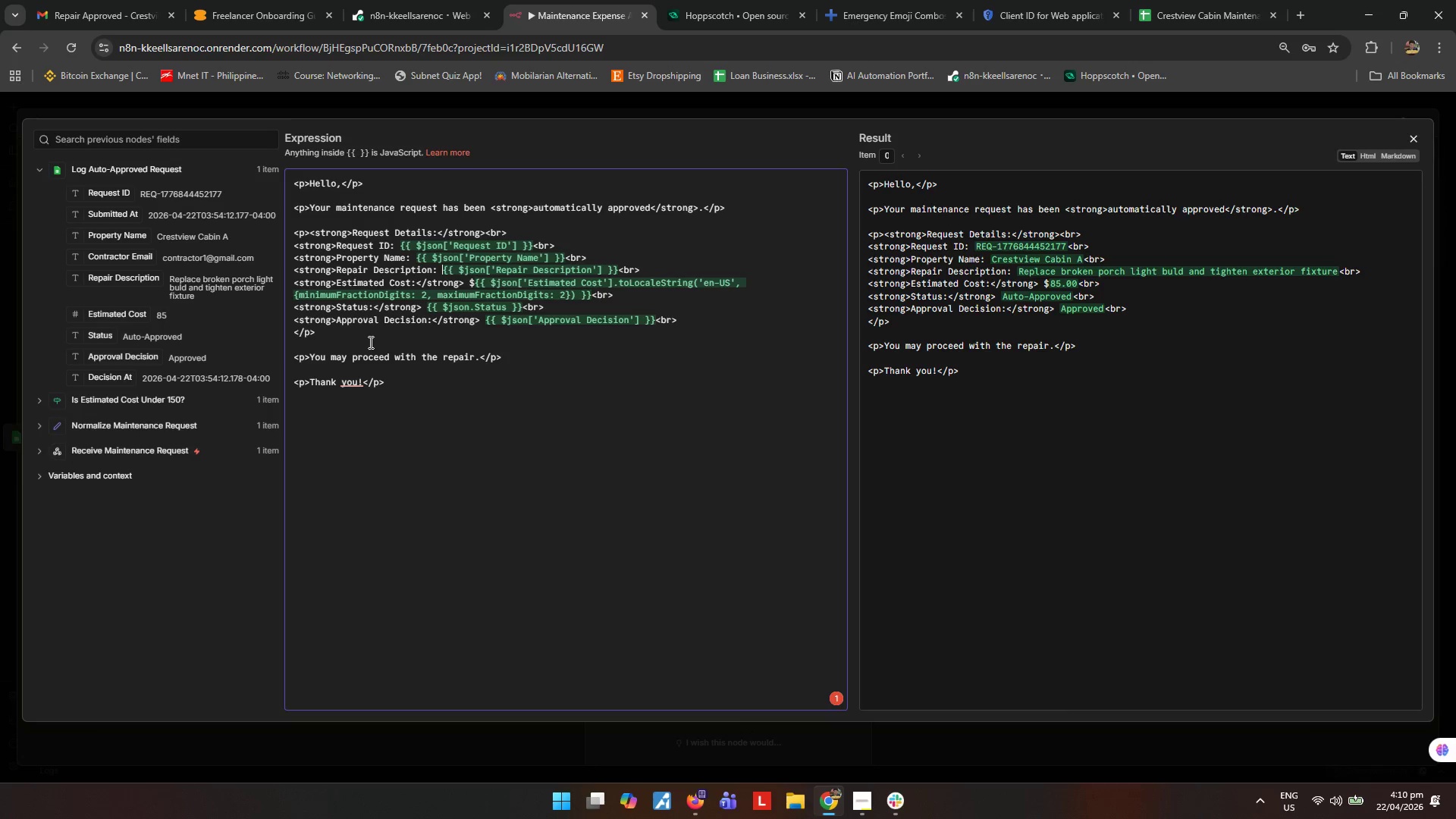 
key(ArrowLeft)
 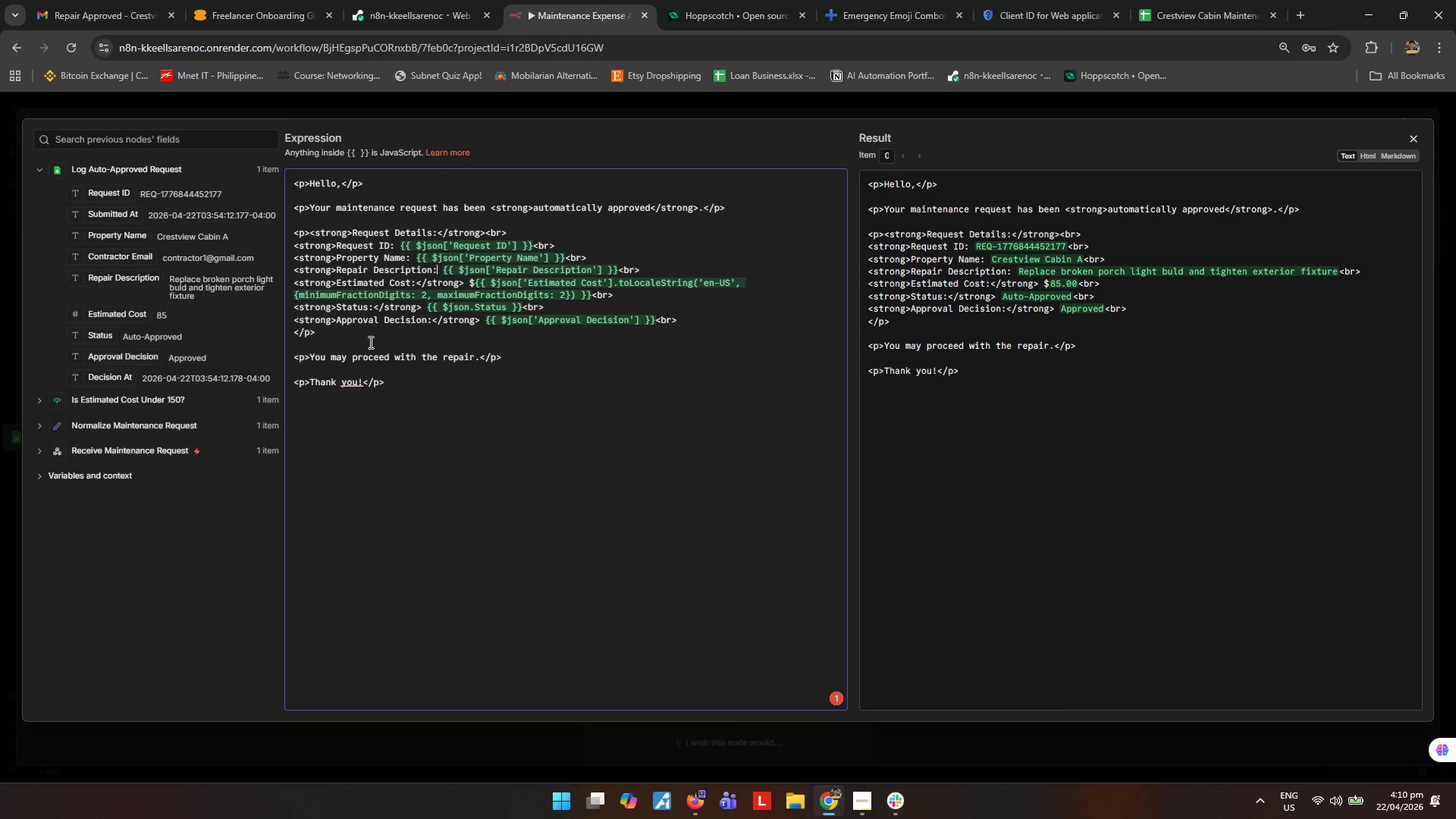 
key(Control+ControlLeft)
 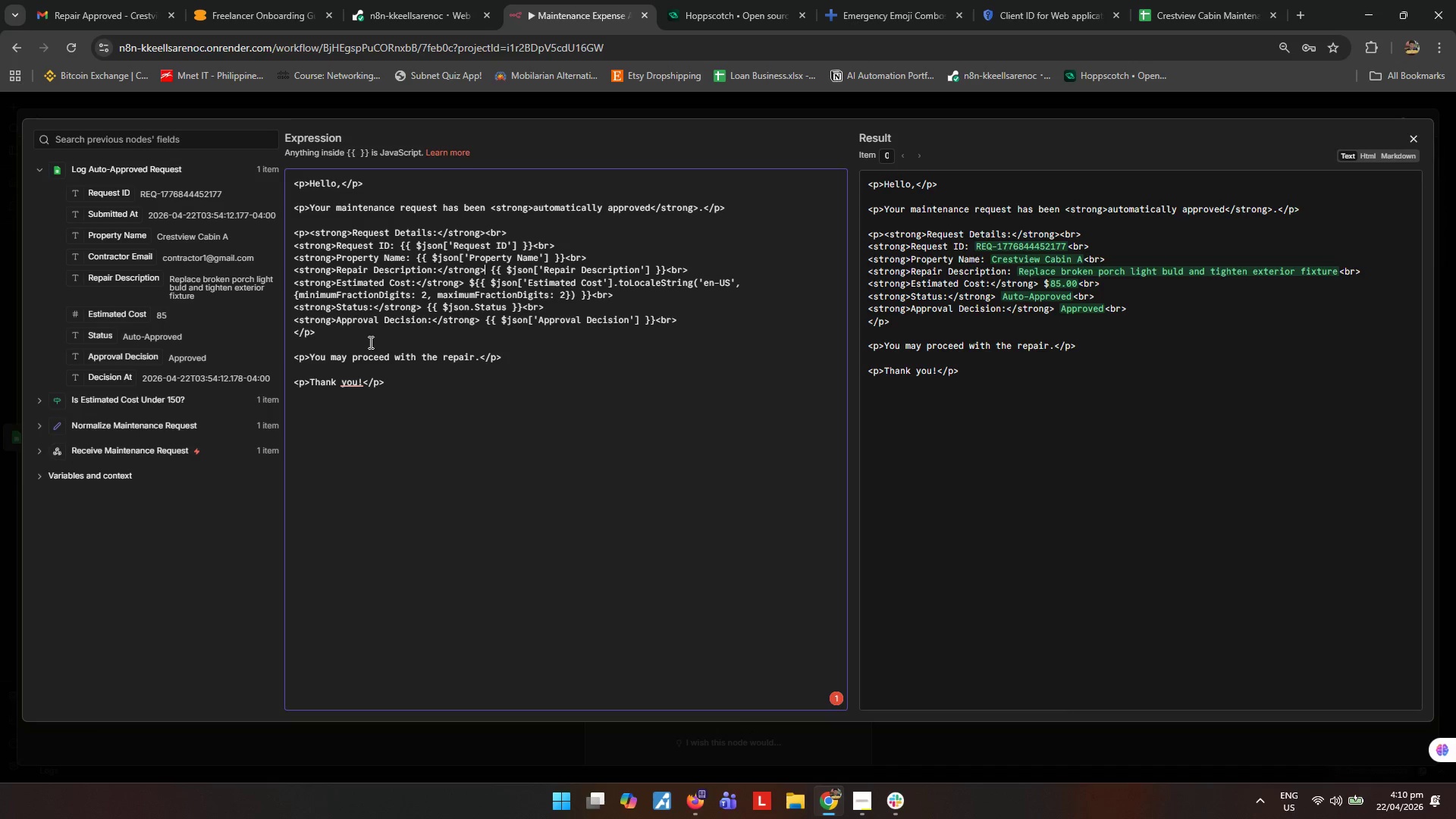 
key(Control+V)
 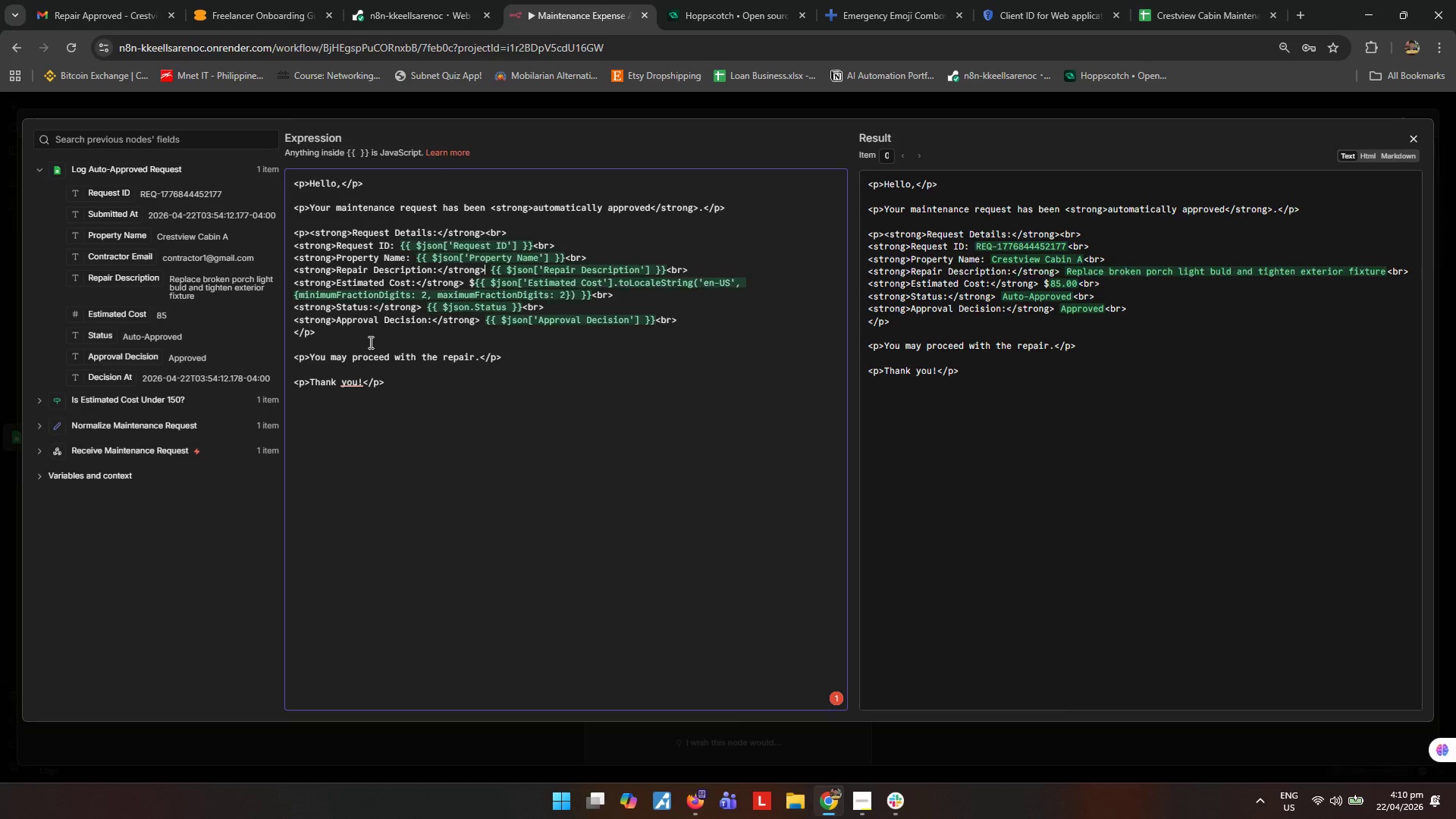 
key(ArrowUp)
 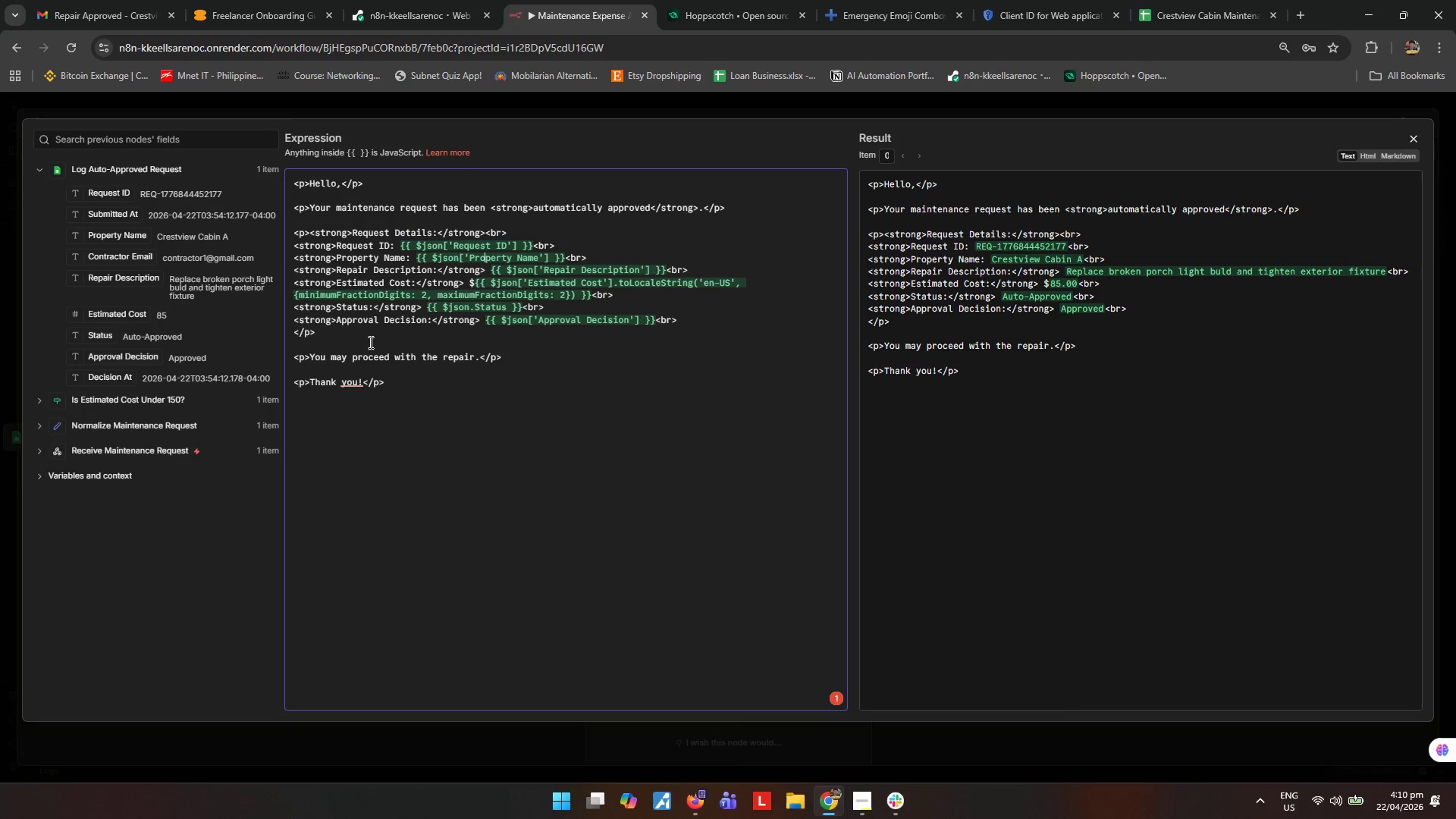 
hold_key(key=ArrowLeft, duration=0.92)
 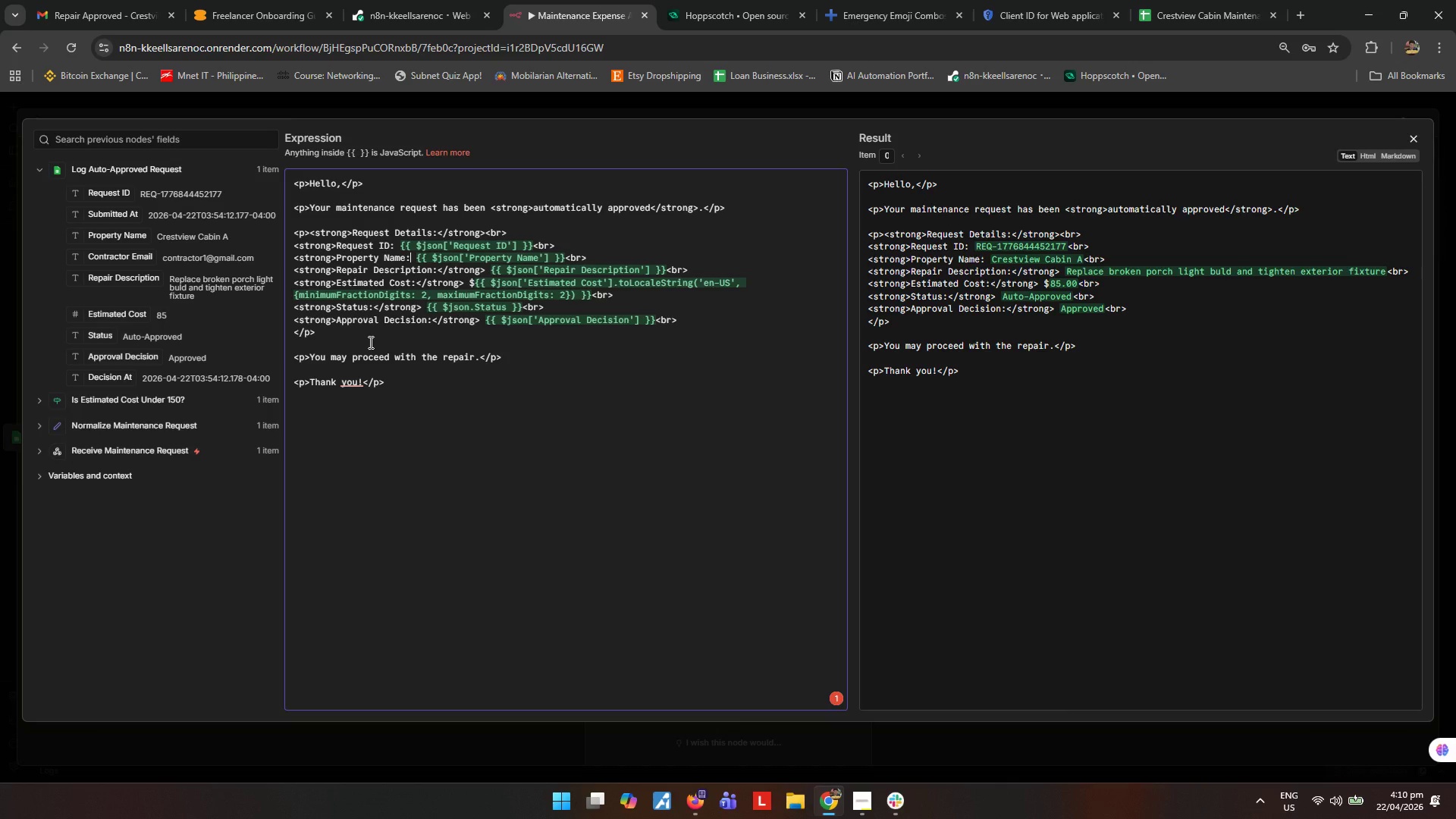 
key(Control+ControlLeft)
 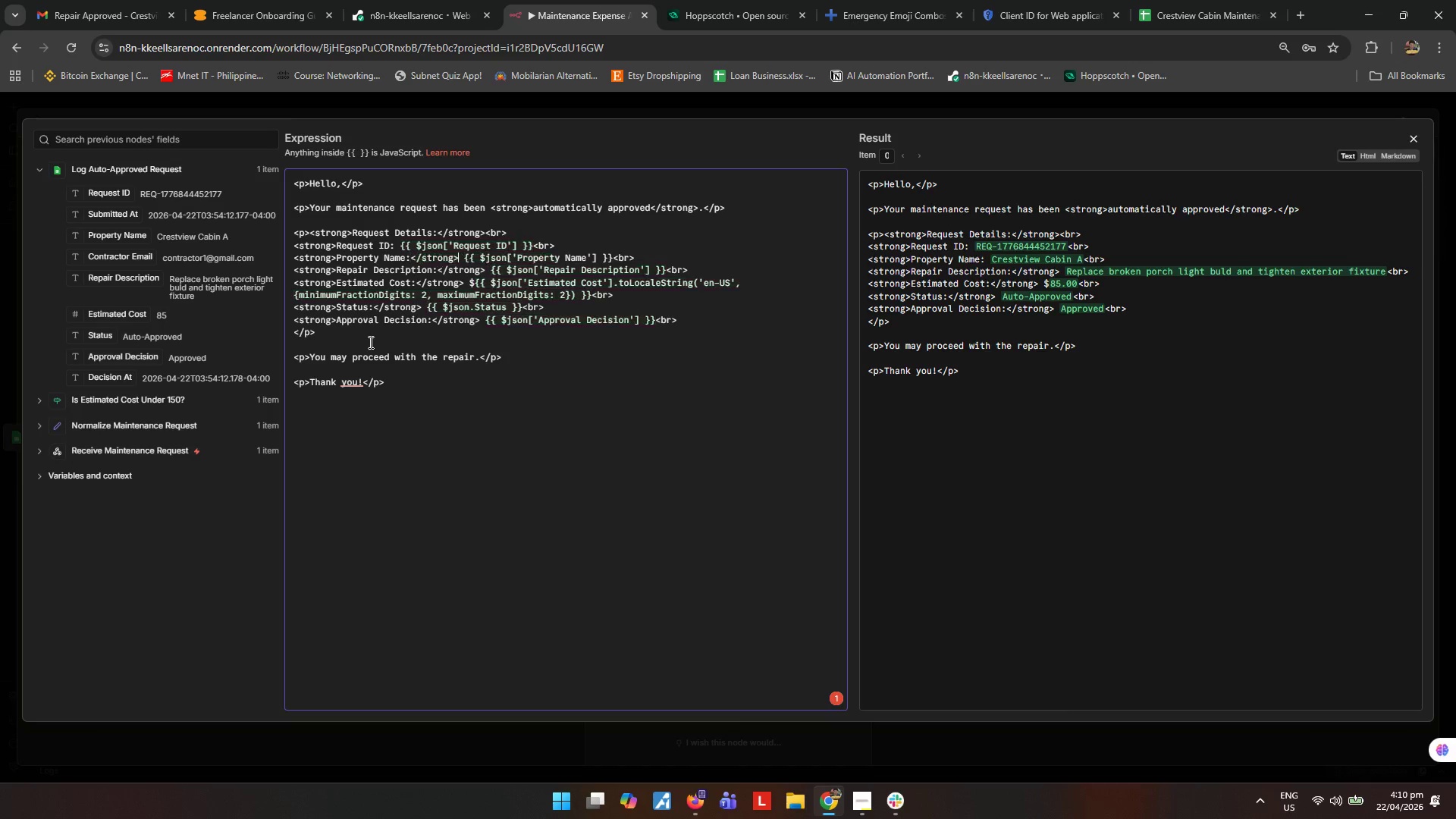 
key(Control+V)
 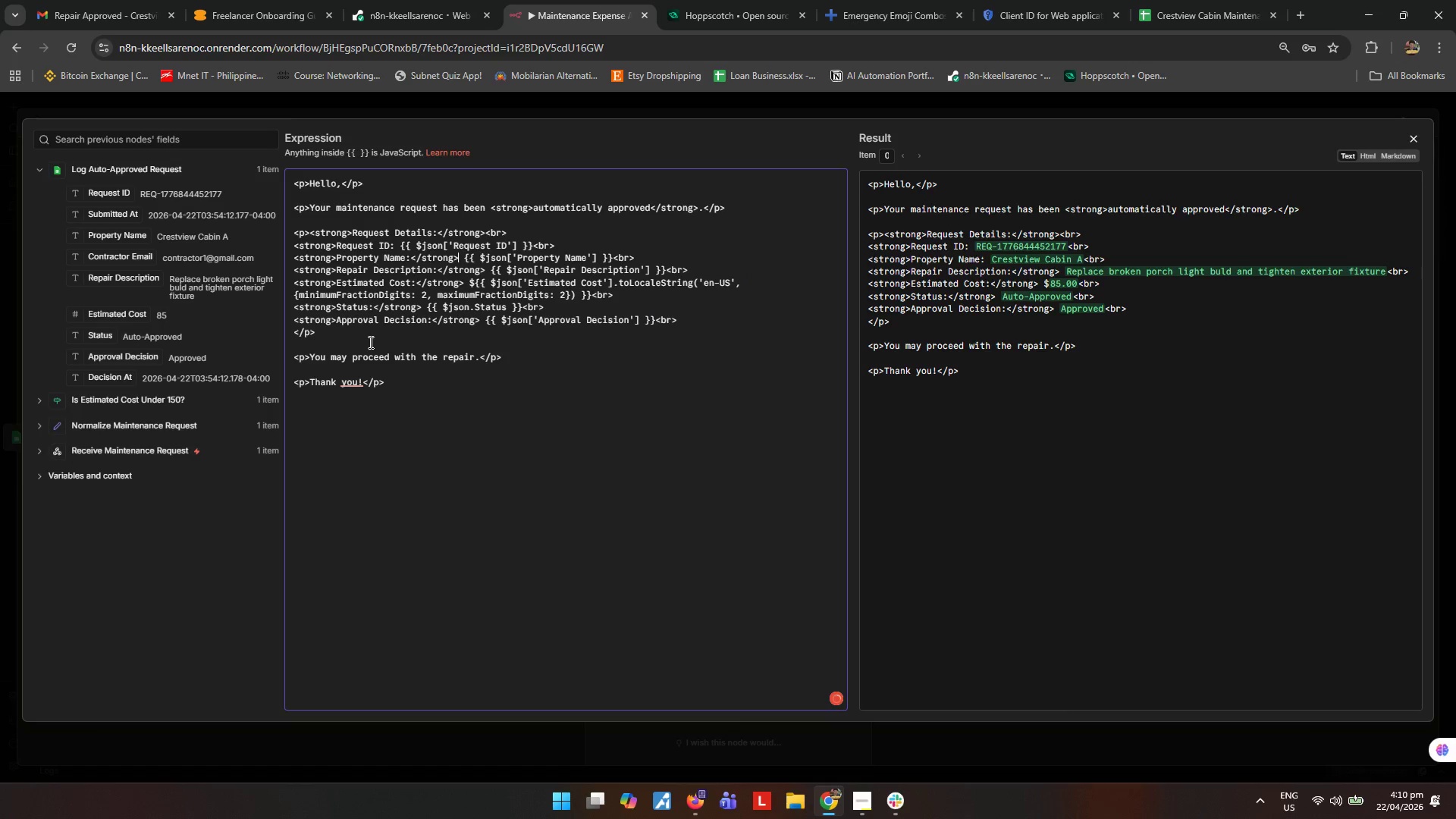 
key(ArrowUp)
 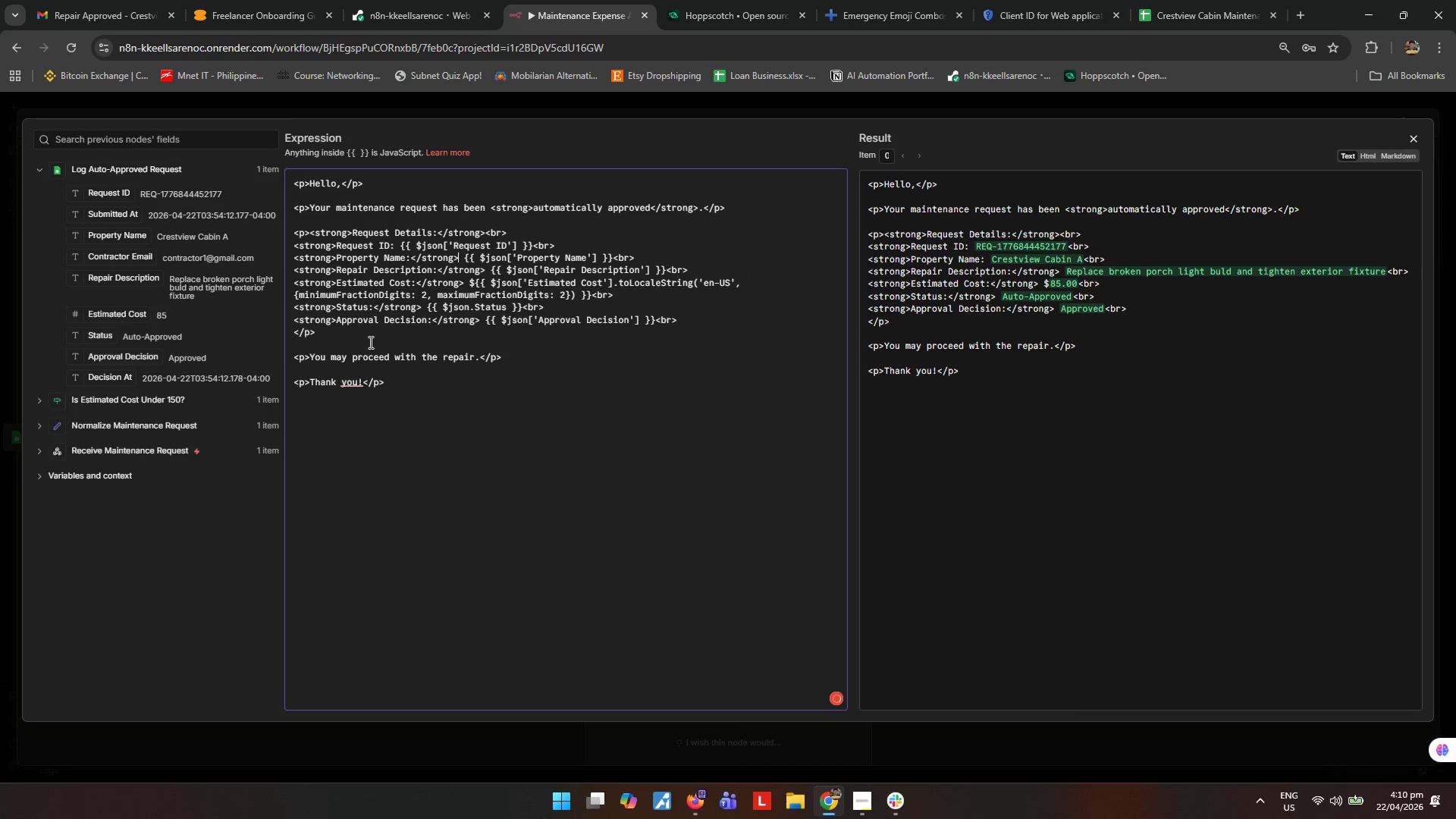 
hold_key(key=ArrowLeft, duration=0.83)
 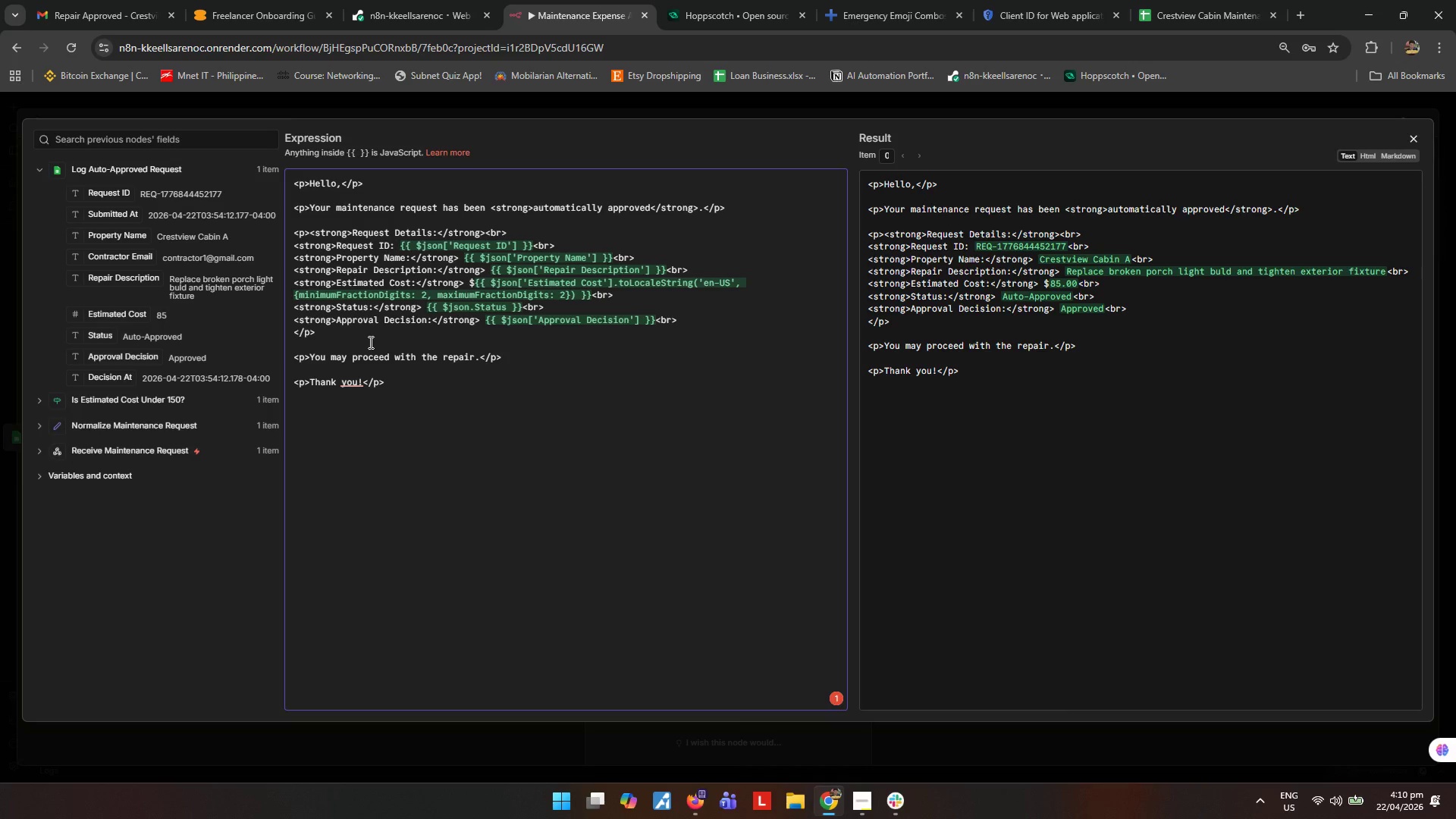 
key(Control+ControlLeft)
 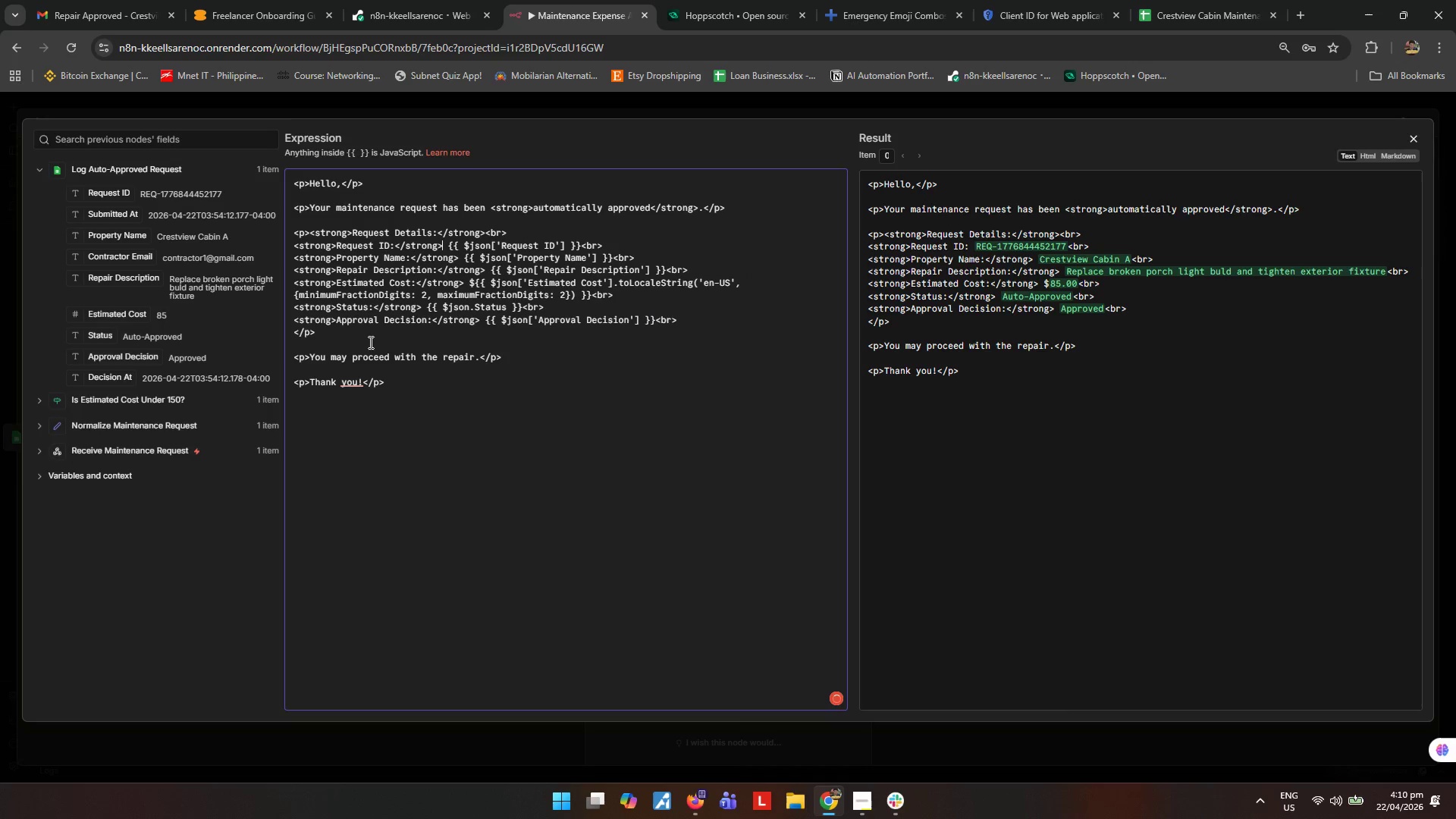 
key(Control+V)
 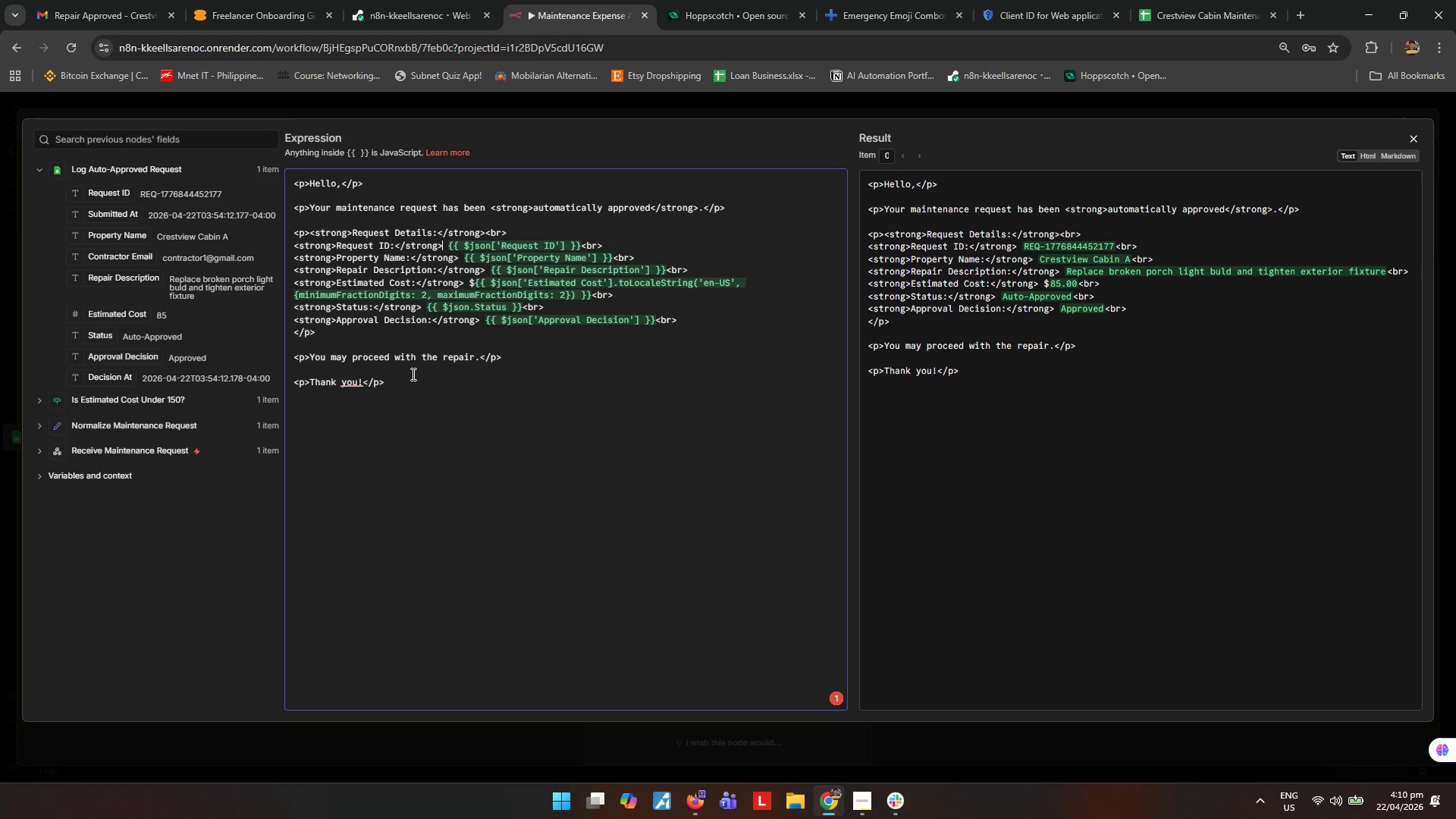 
left_click([428, 458])
 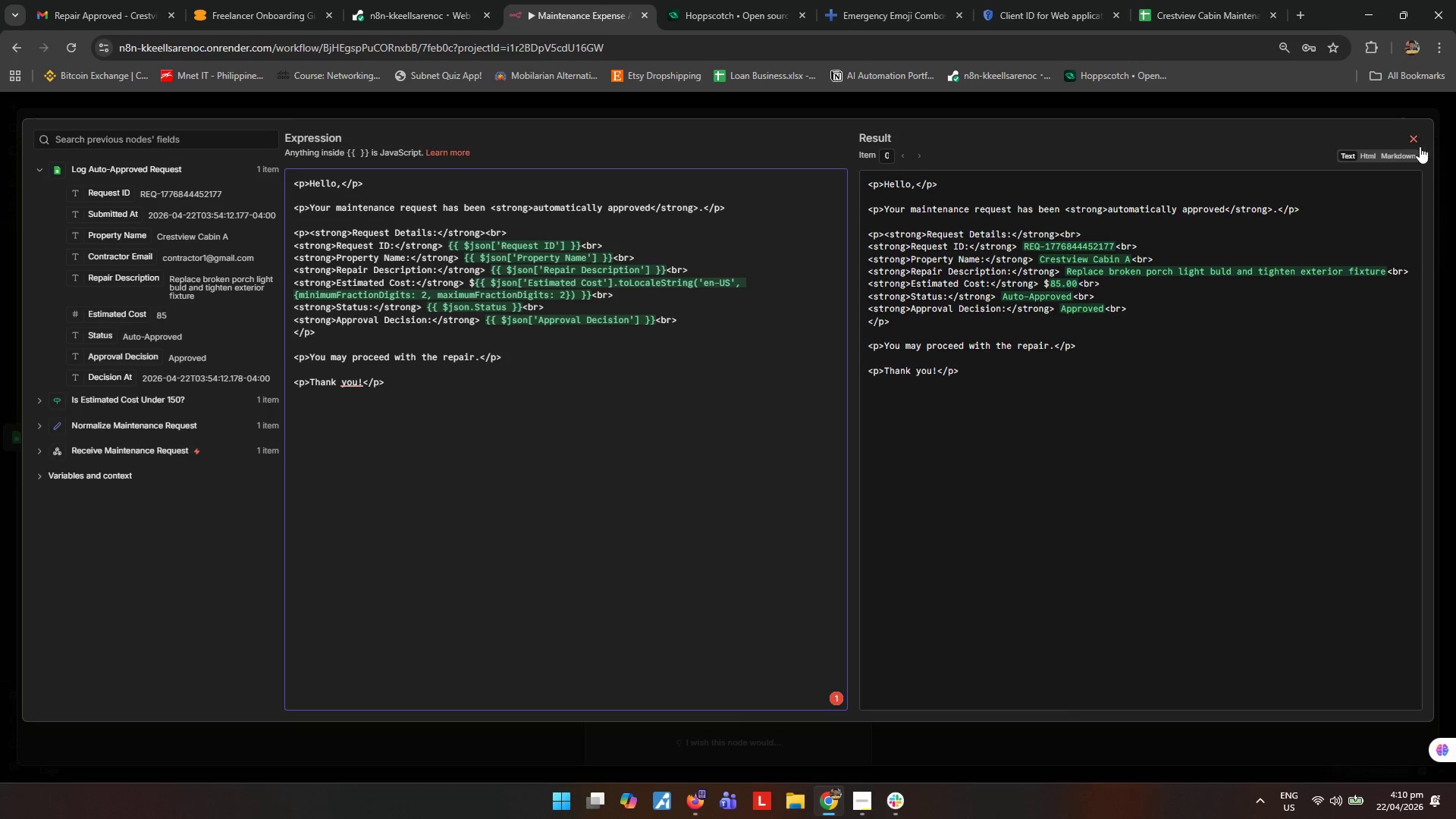 
left_click([1420, 143])
 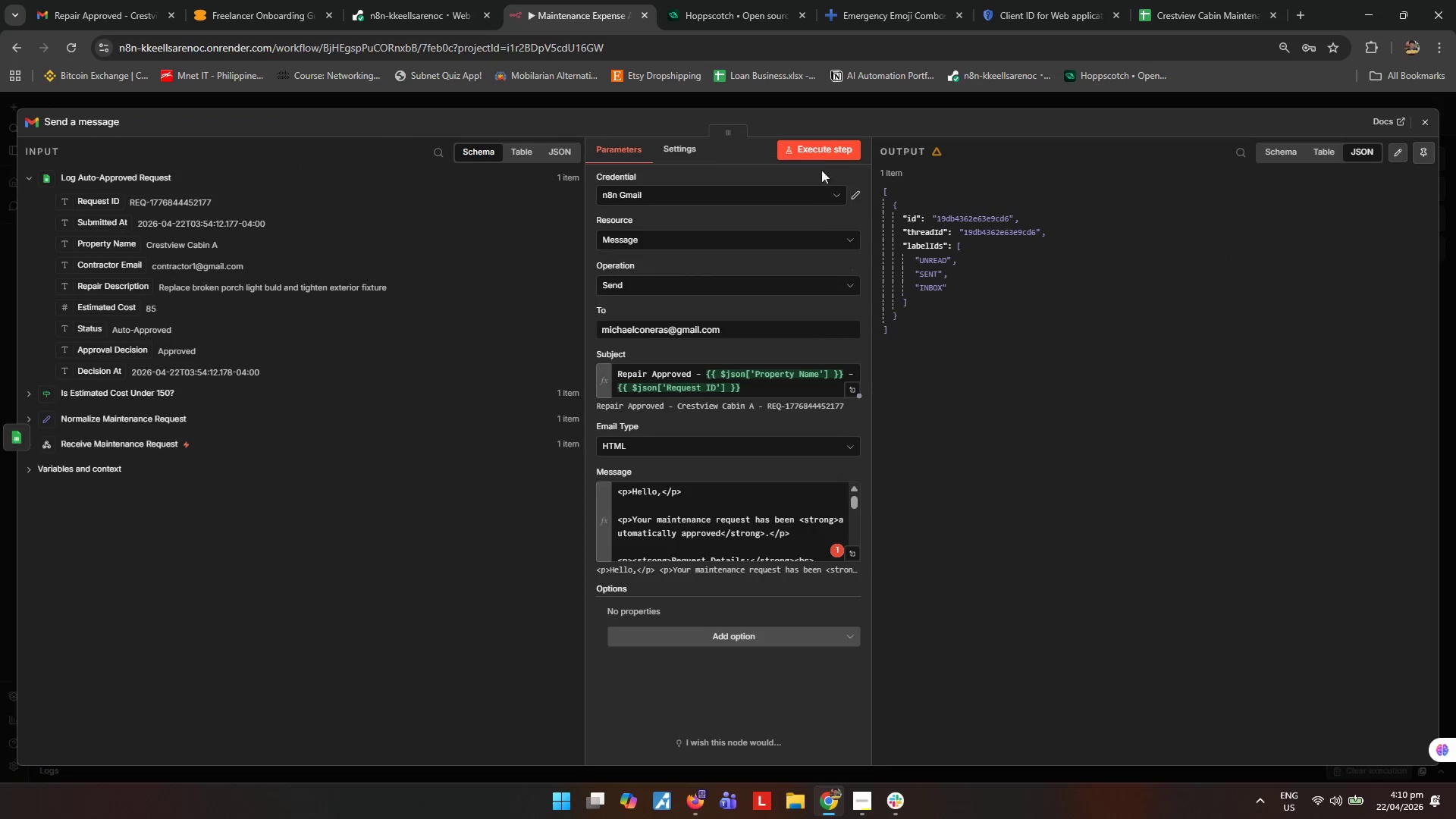 
left_click([821, 152])
 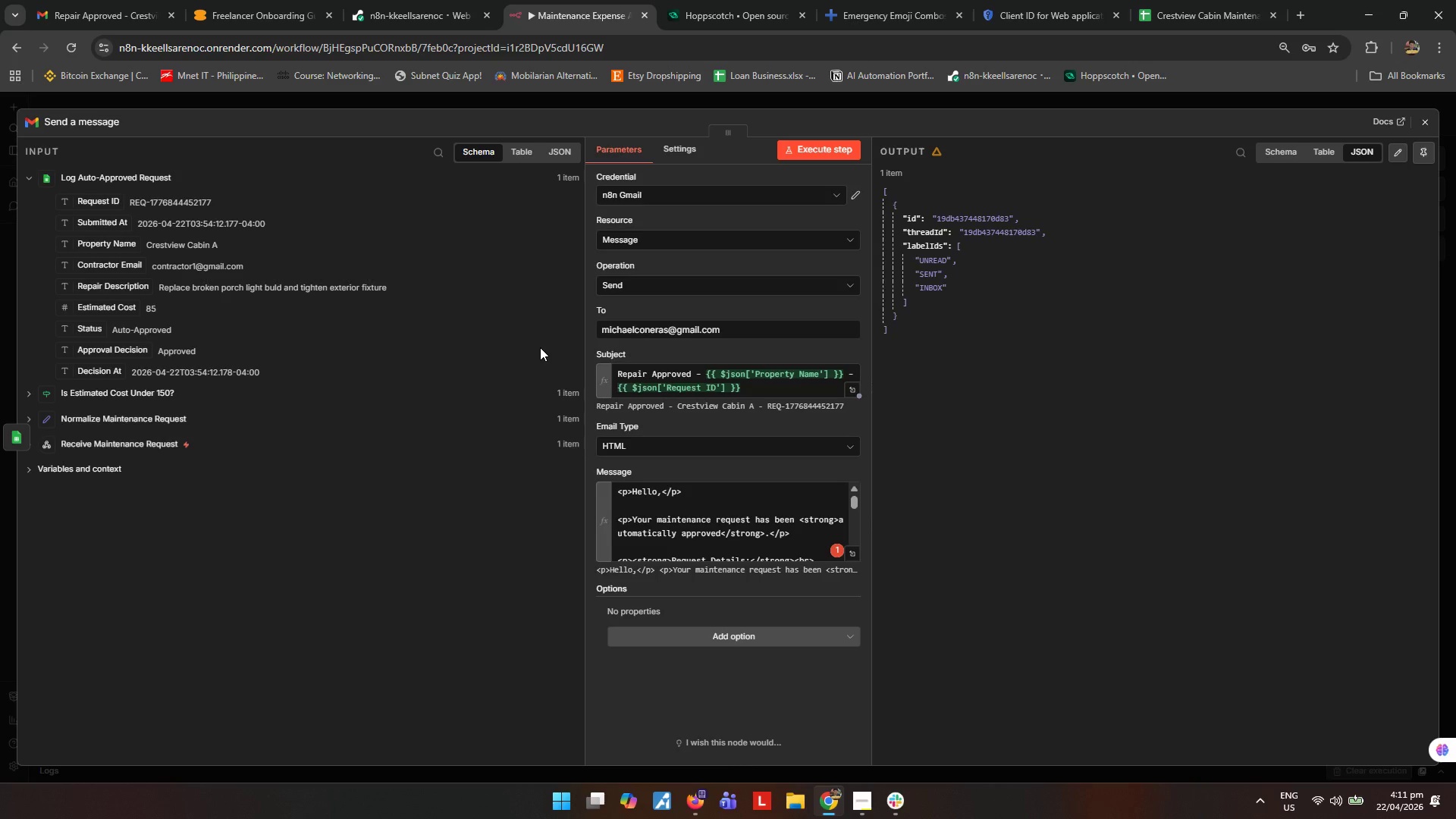 
wait(44.41)
 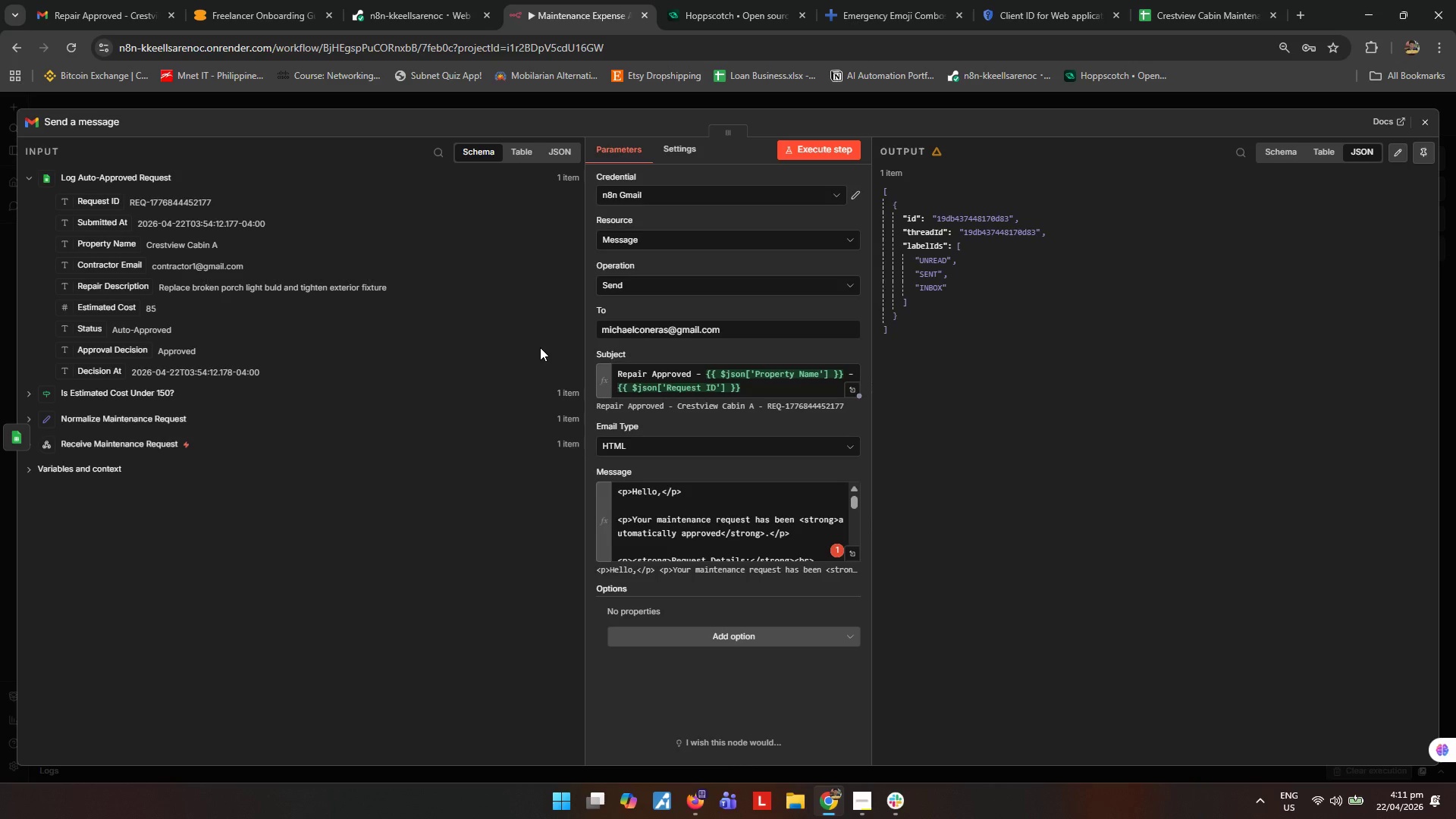 
left_click([1432, 121])
 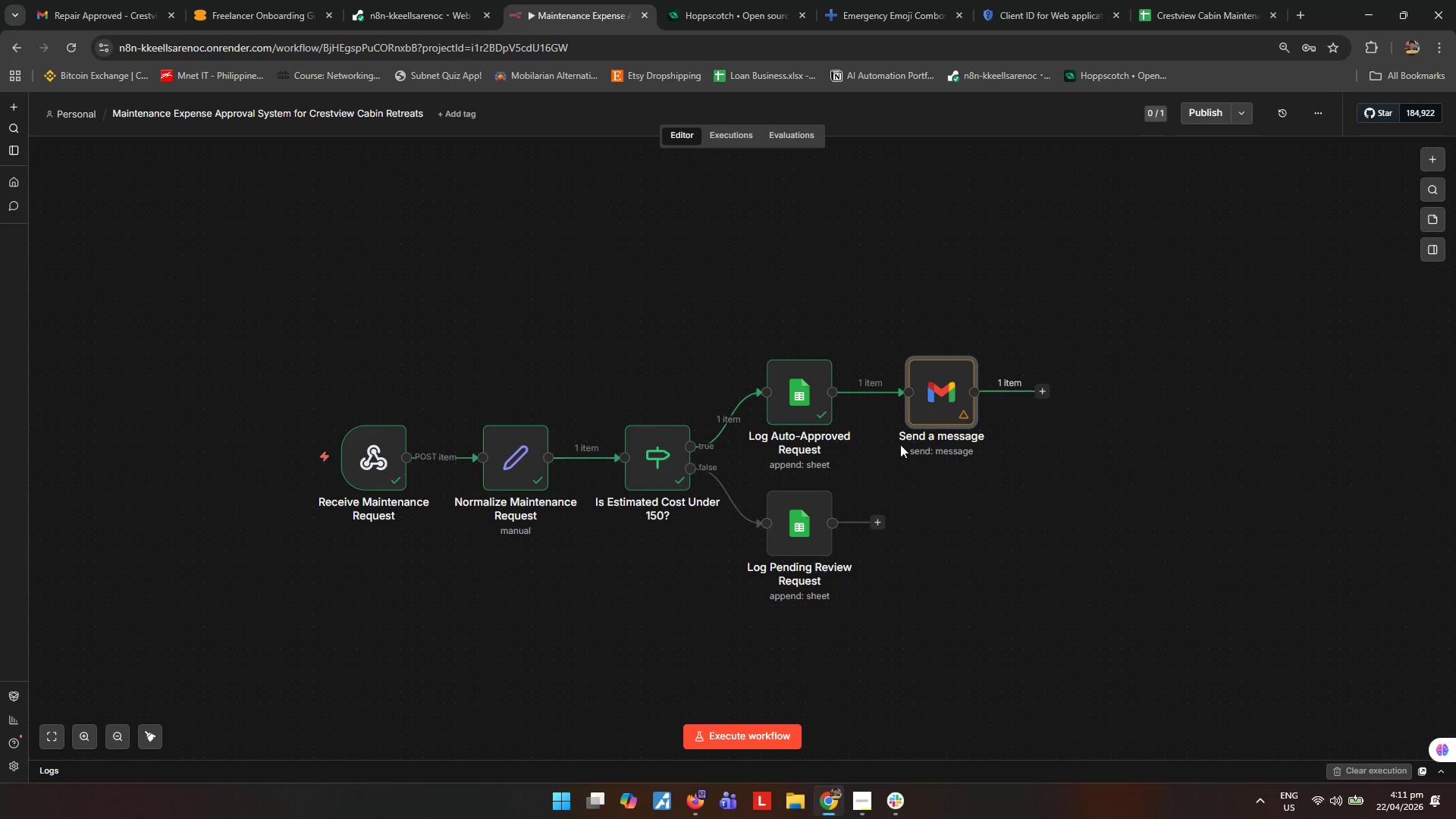 
left_click([125, 0])
 